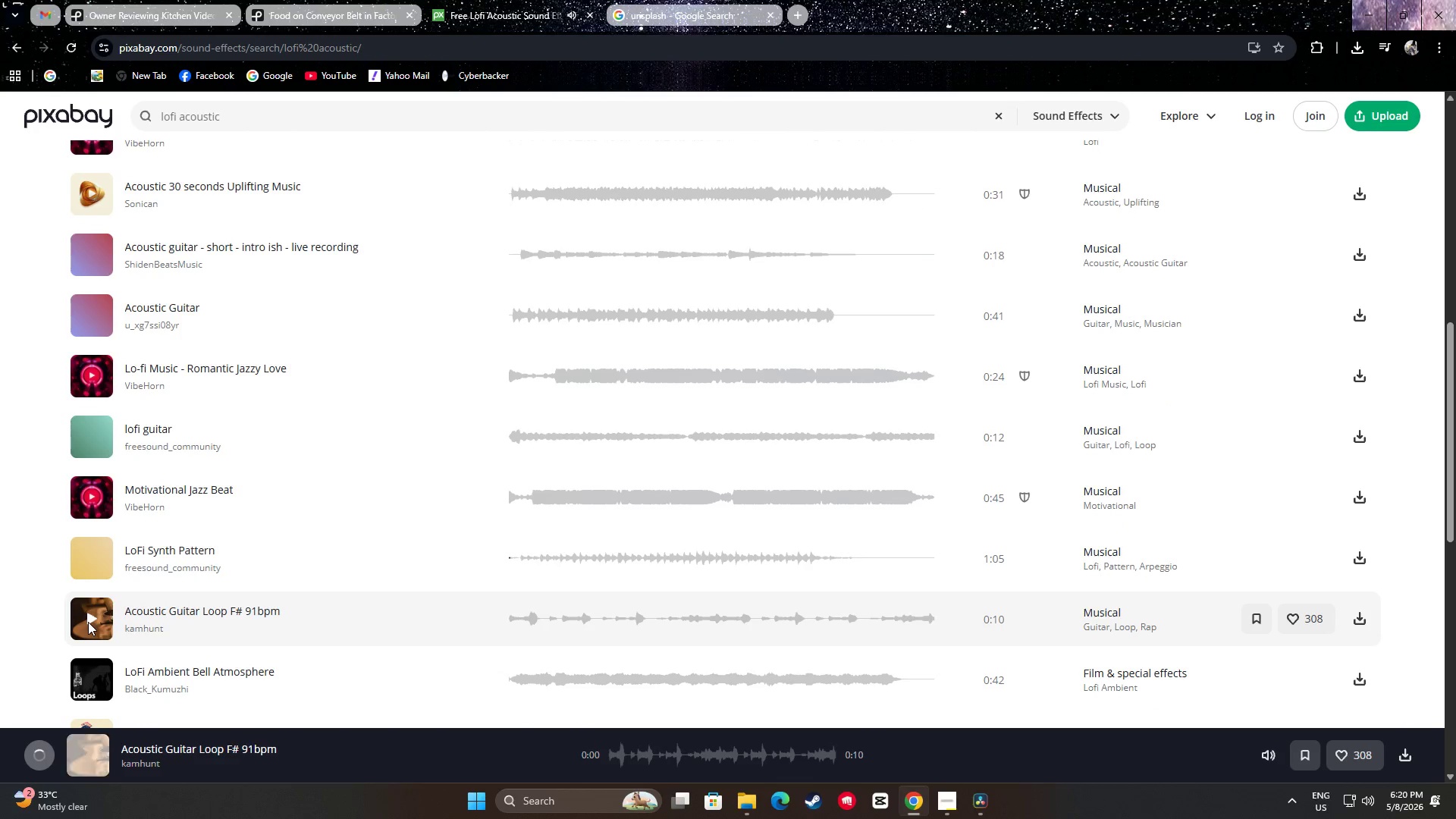 
scroll: coordinate [88, 622], scroll_direction: down, amount: 1.0
 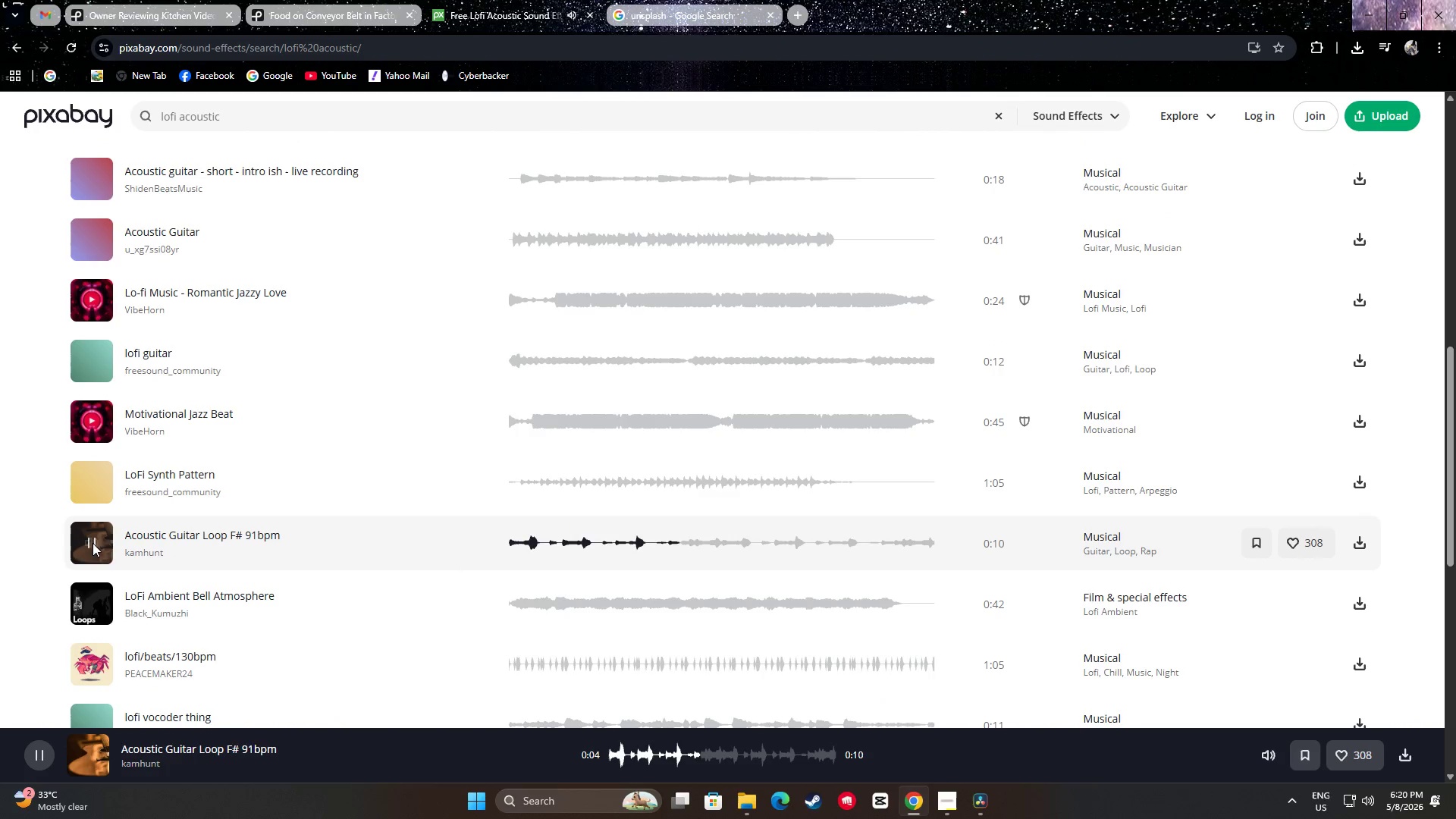 
wait(6.39)
 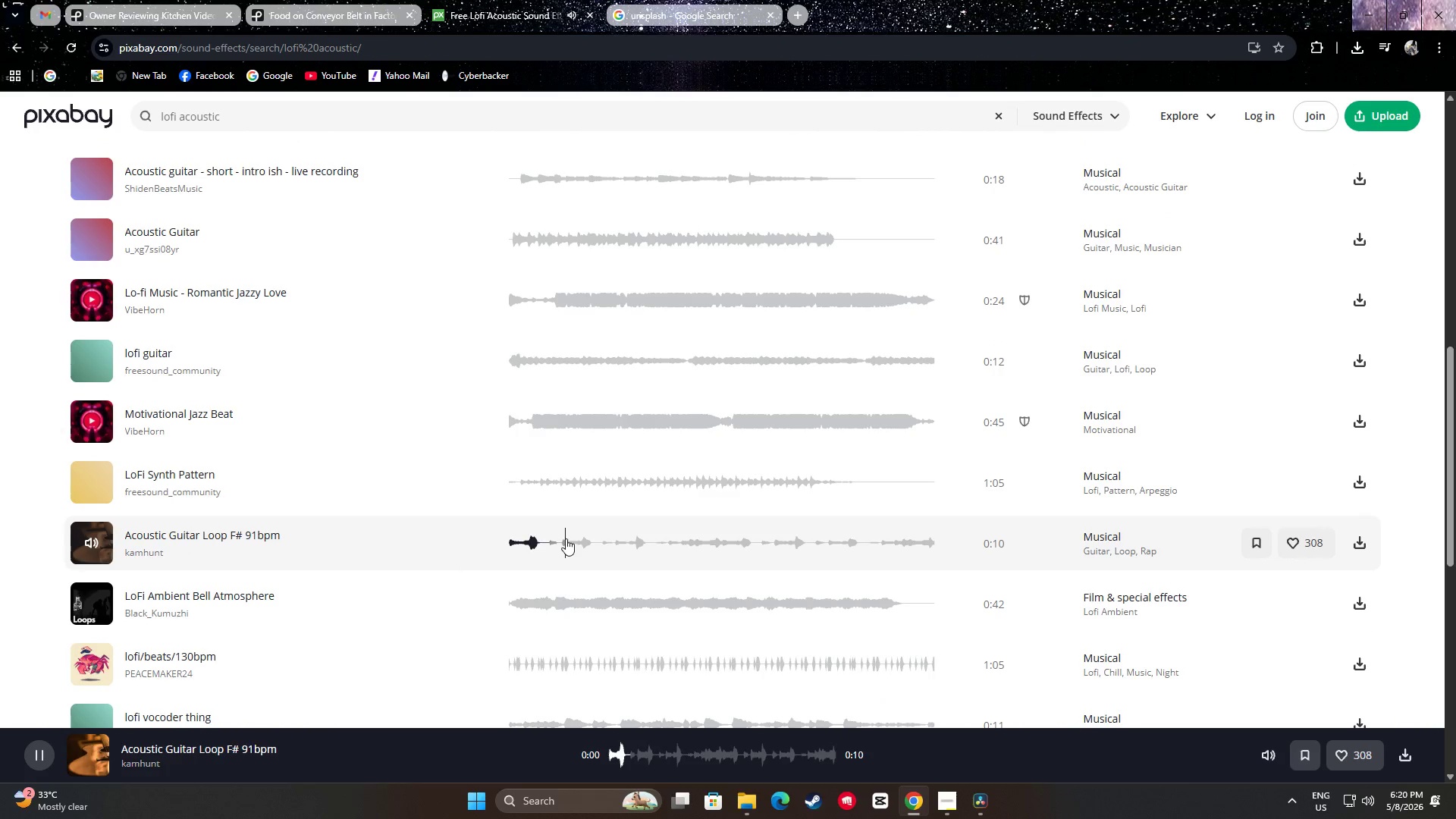 
scroll: coordinate [75, 535], scroll_direction: down, amount: 1.0
 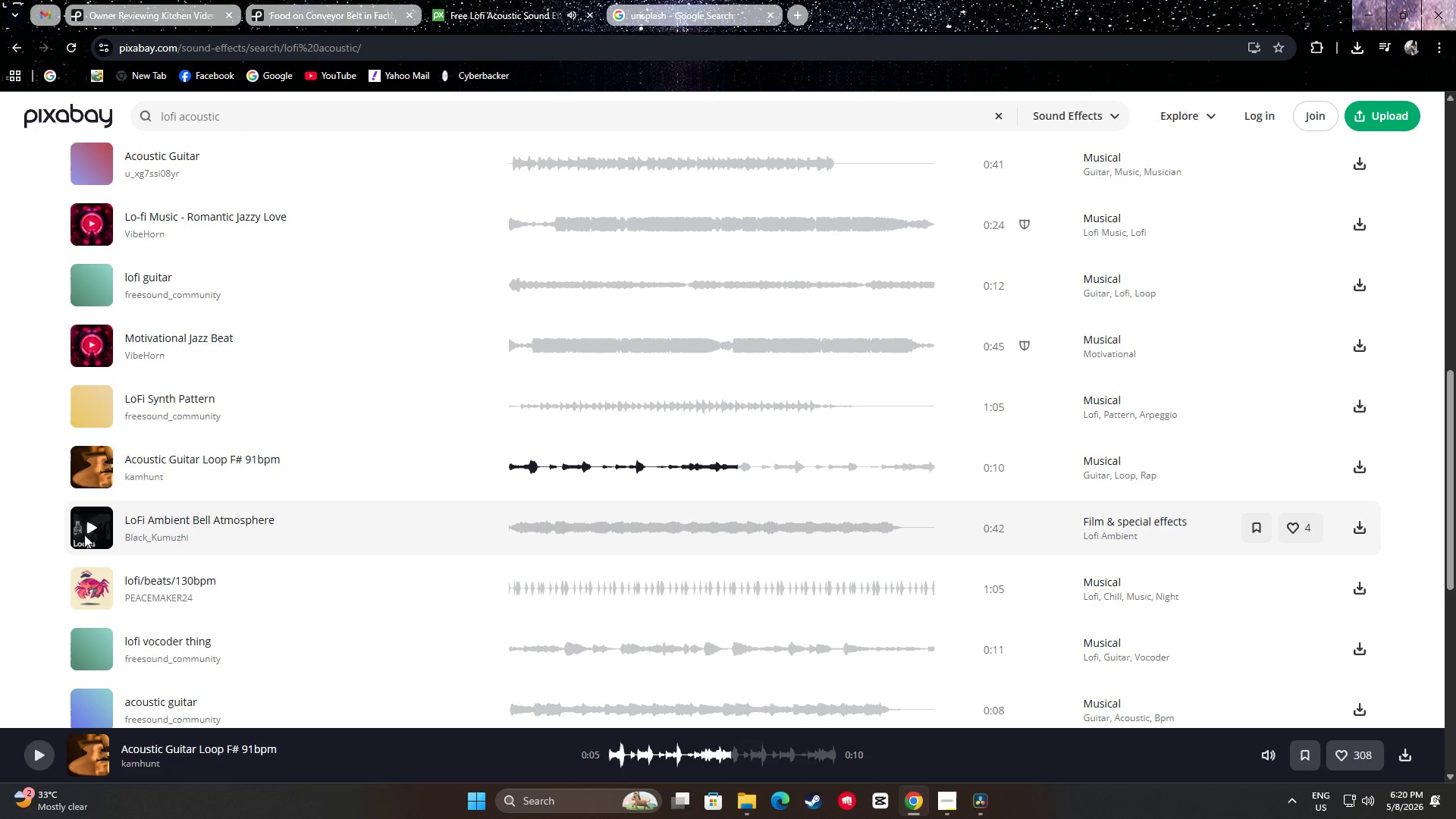 
left_click([90, 526])
 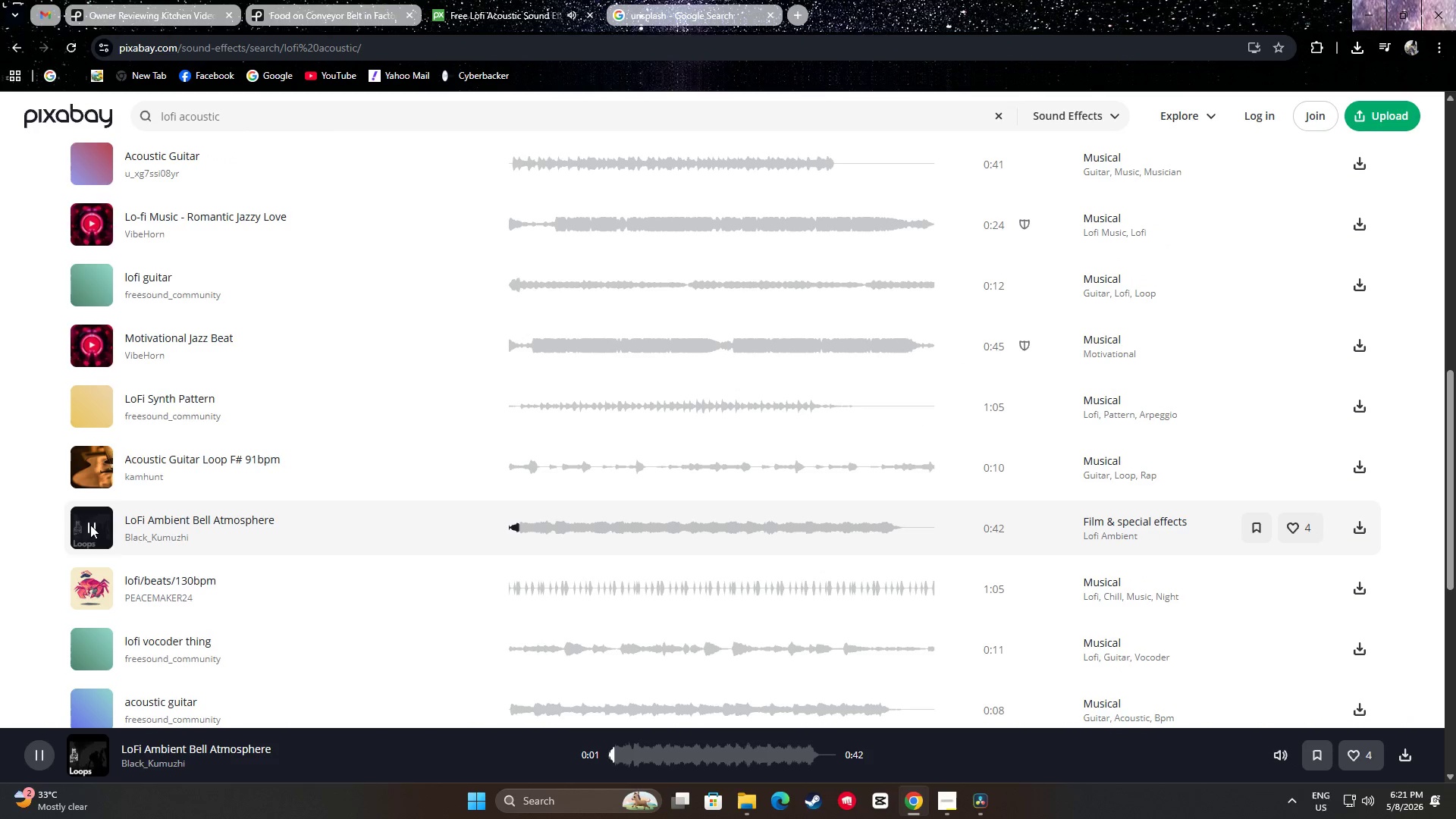 
left_click([90, 525])
 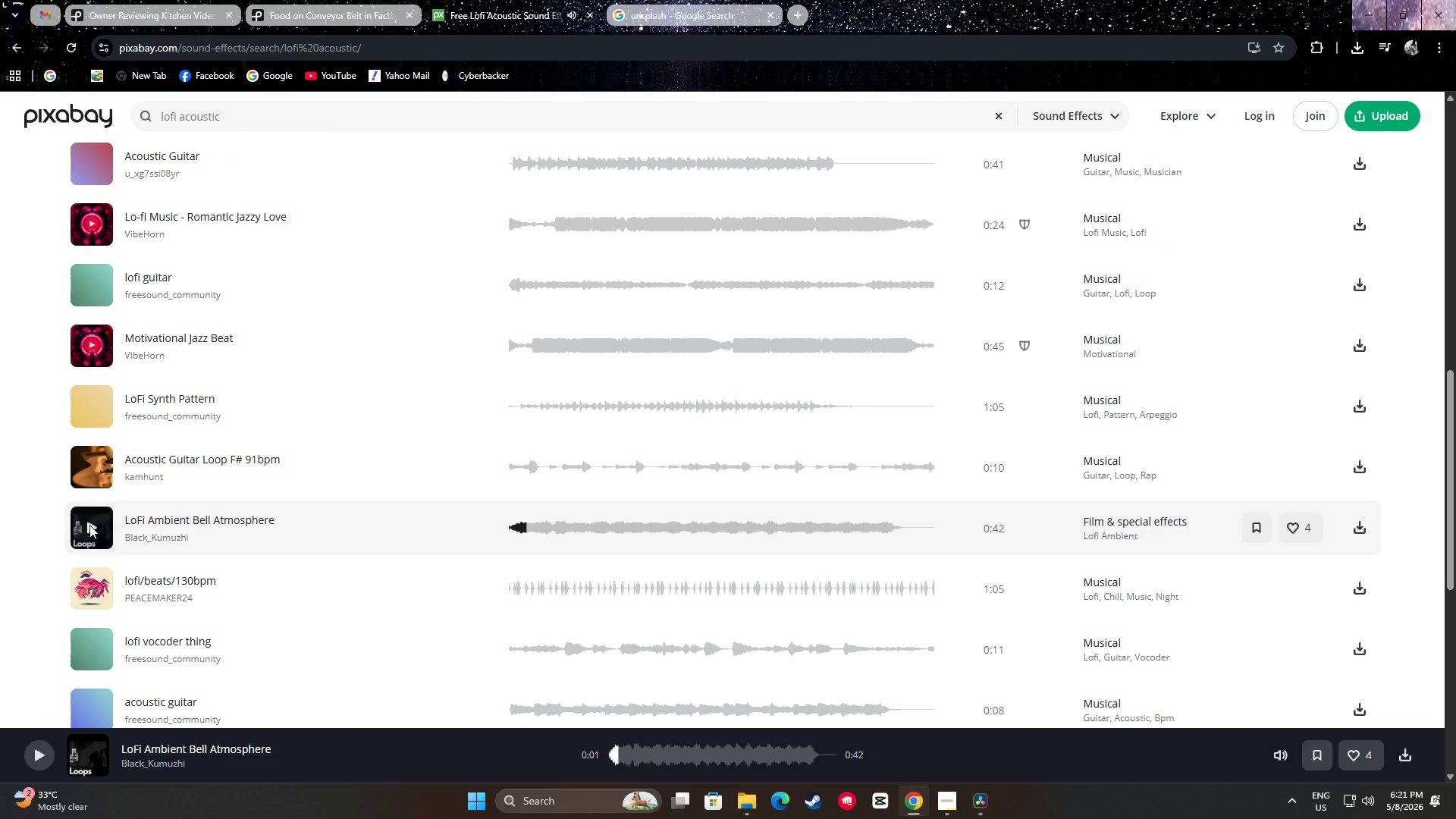 
scroll: coordinate [89, 524], scroll_direction: down, amount: 2.0
 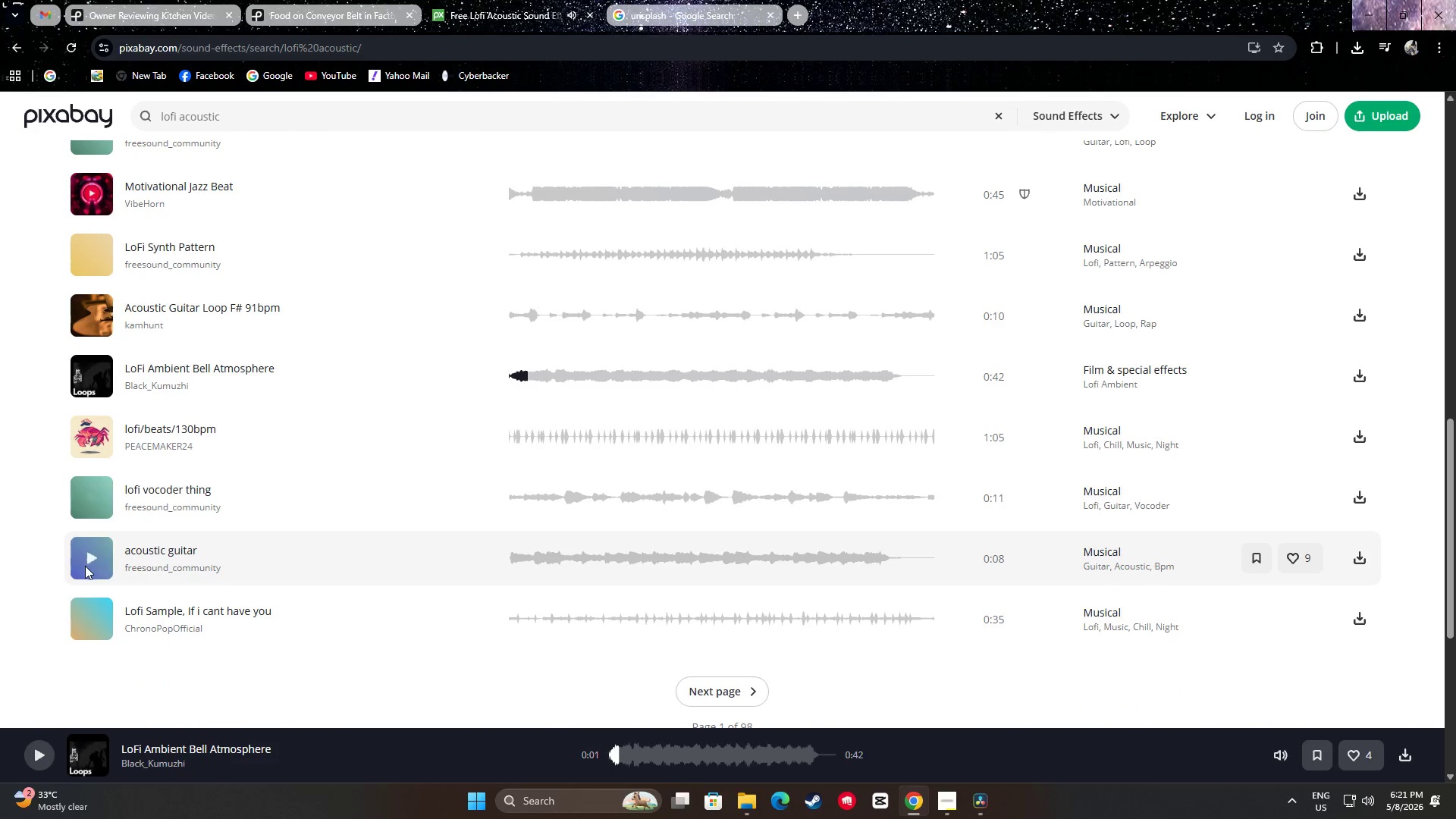 
left_click([88, 557])
 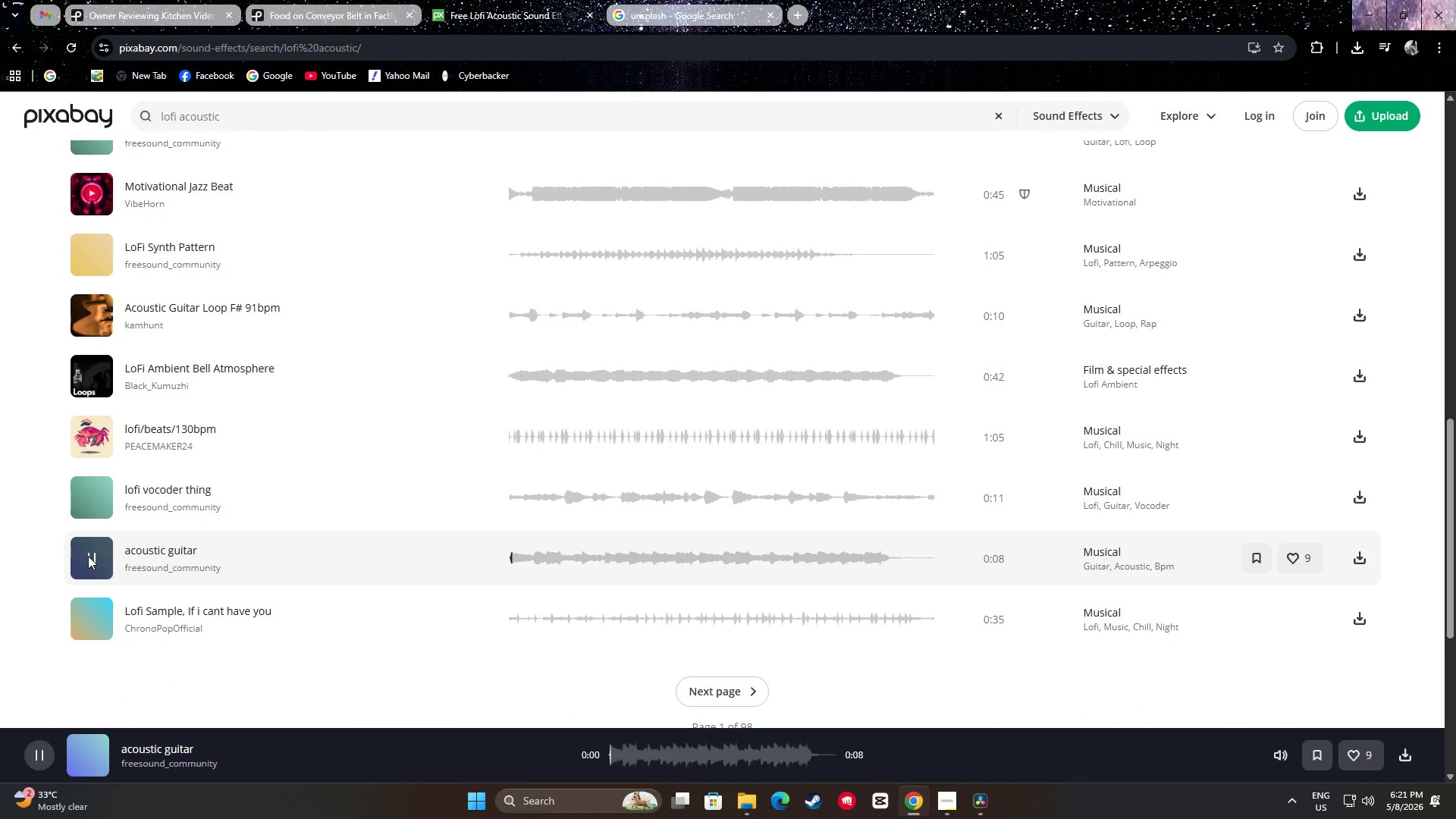 
left_click([89, 557])
 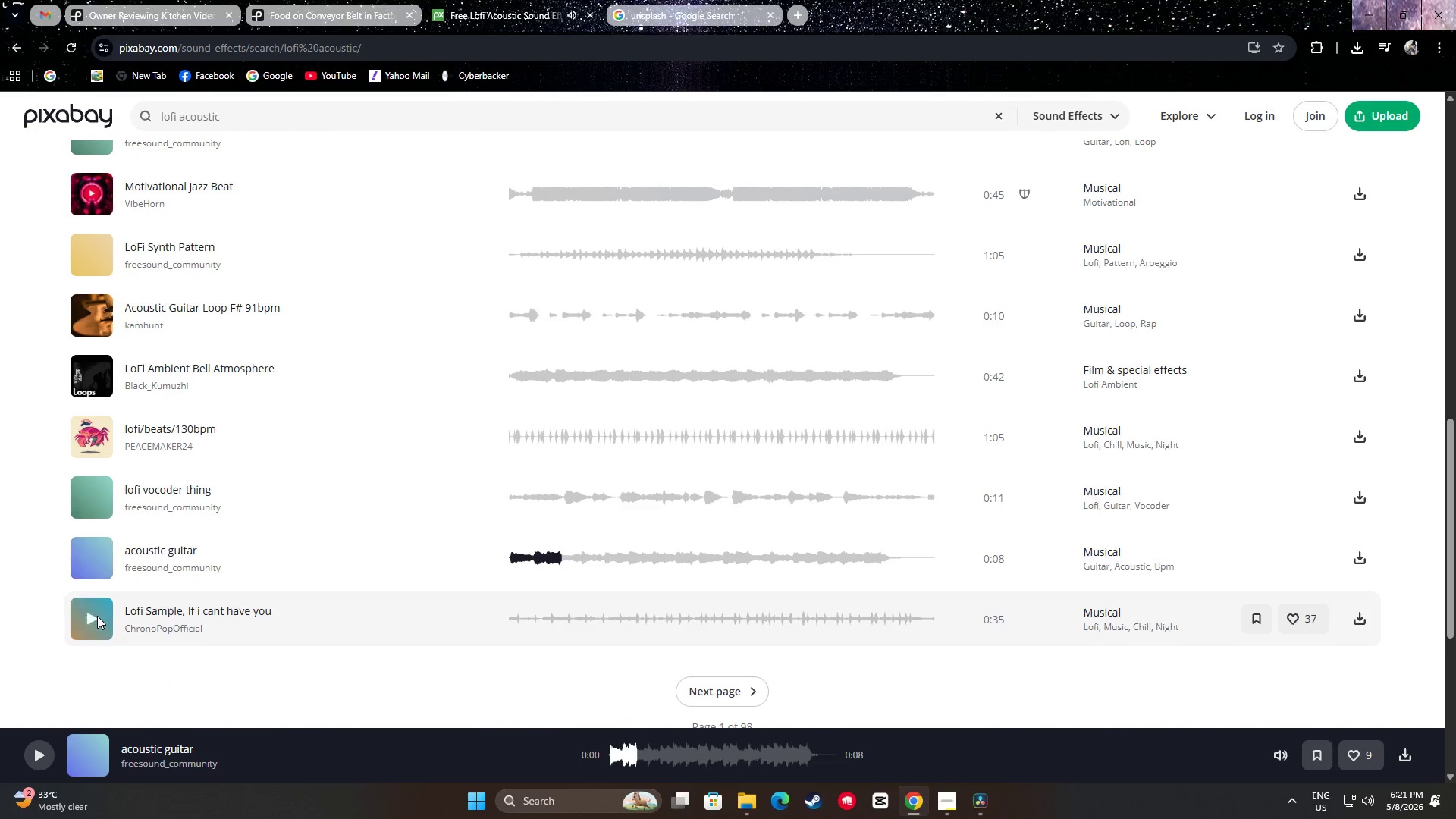 
left_click([92, 617])
 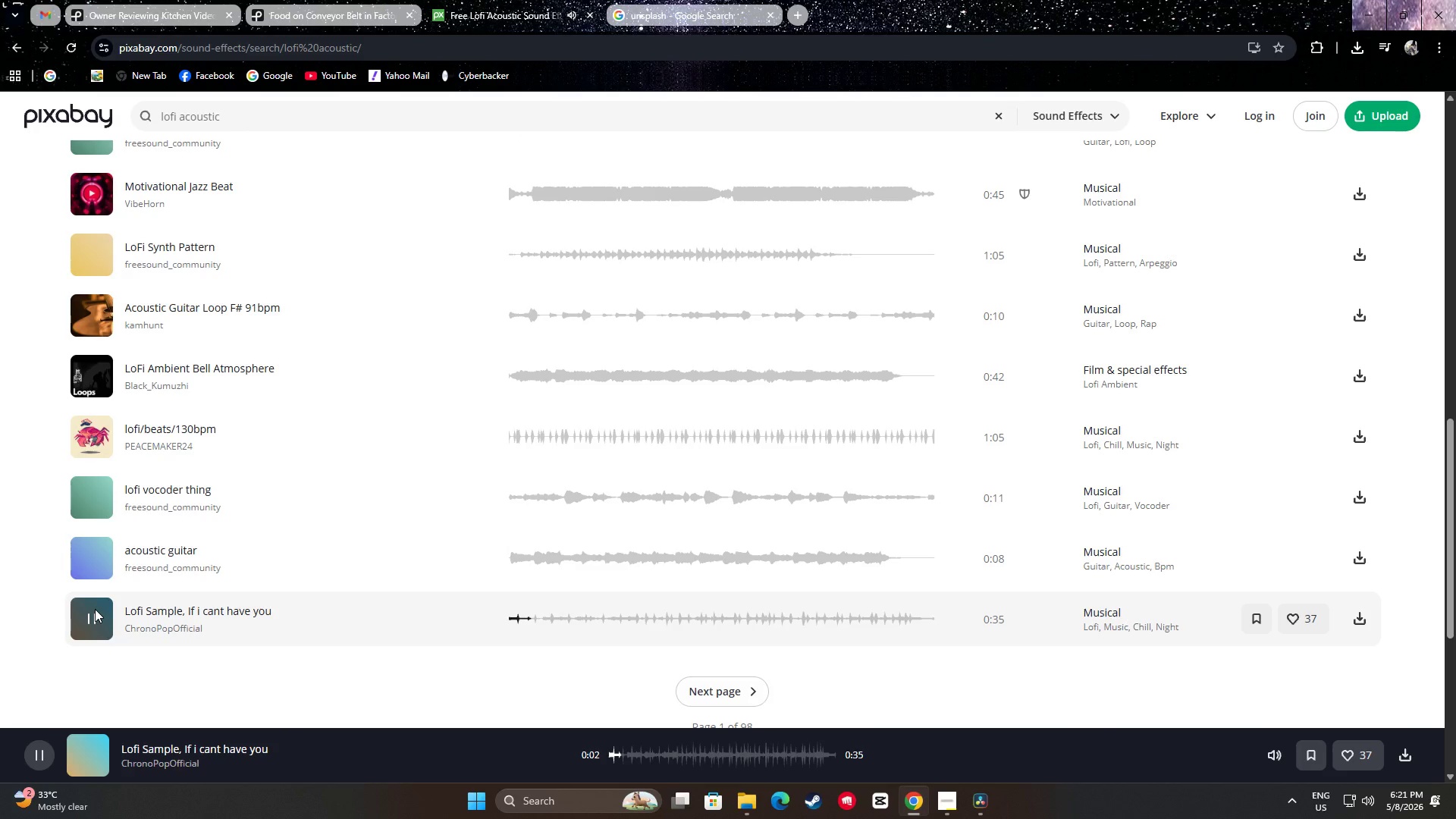 
left_click([96, 613])
 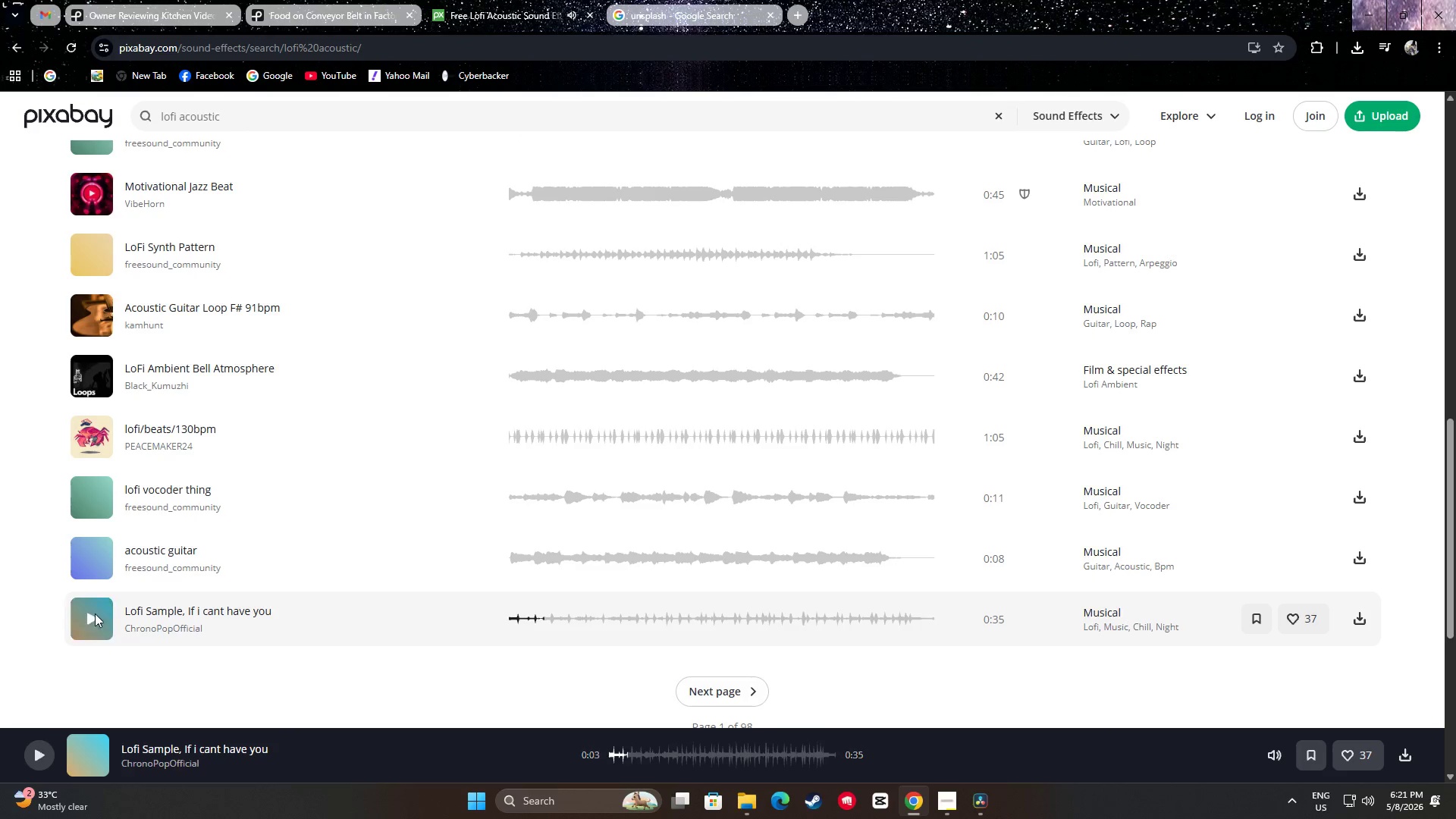 
scroll: coordinate [143, 572], scroll_direction: up, amount: 10.0
 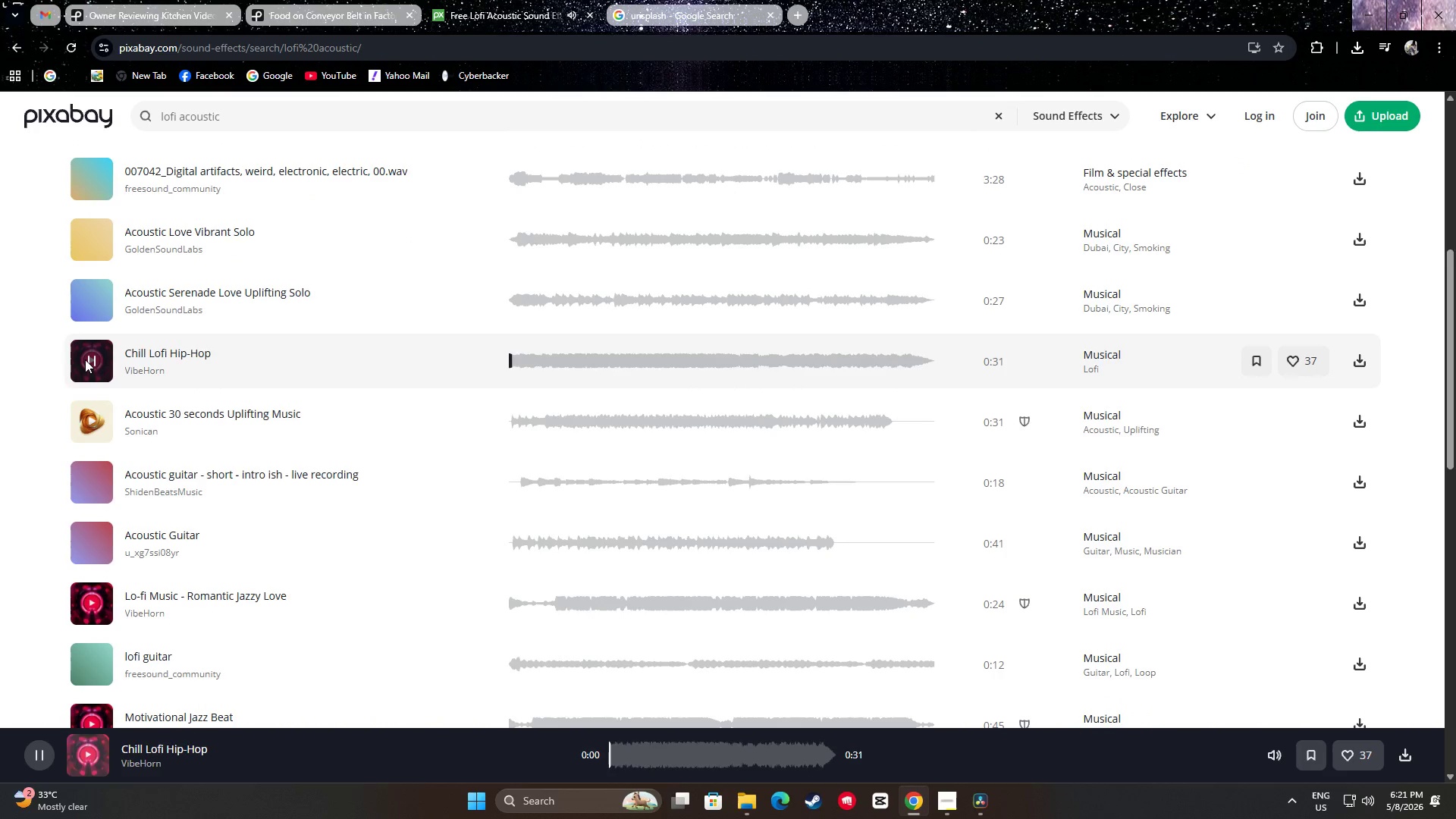 
left_click([85, 359])
 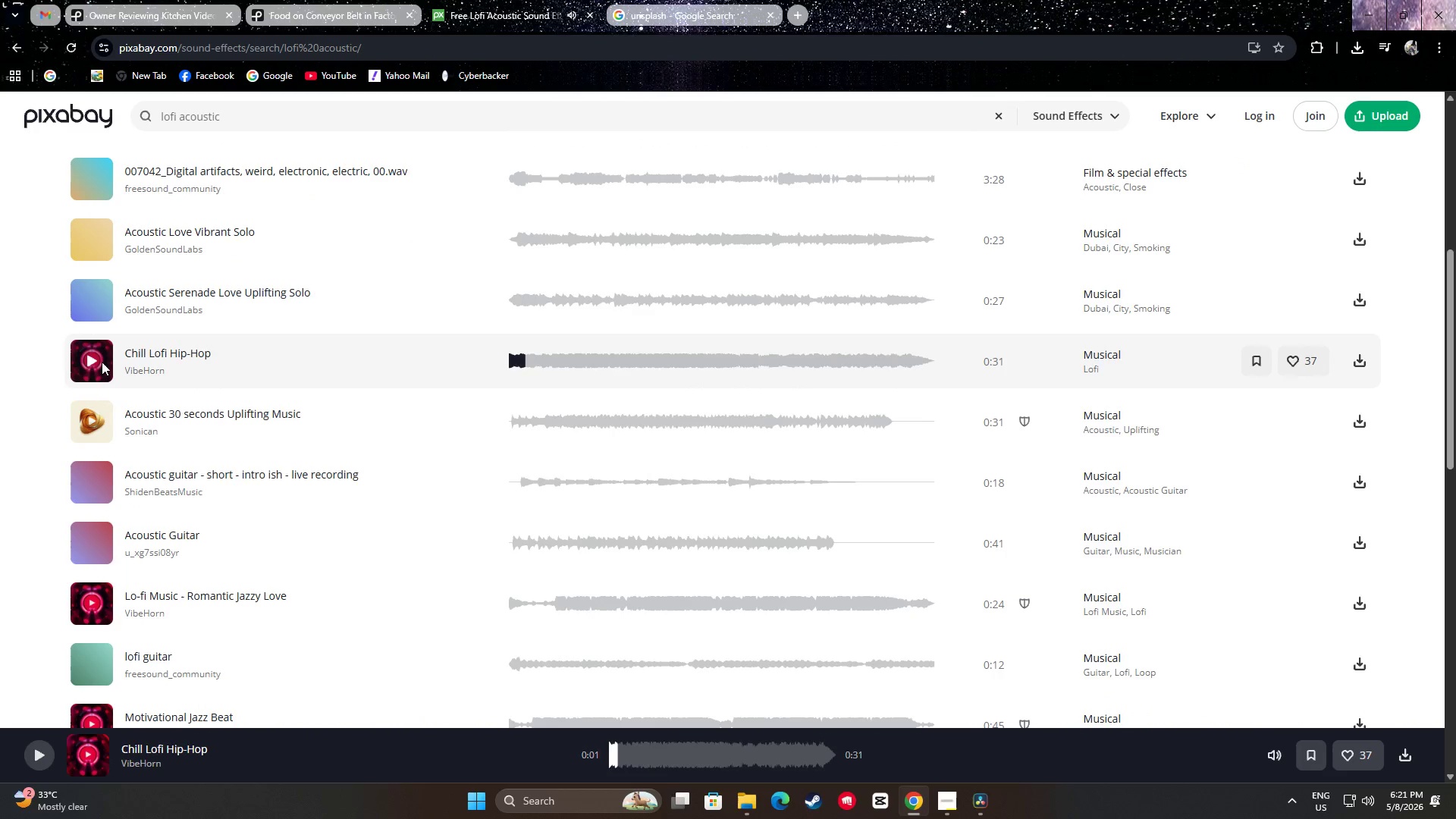 
scroll: coordinate [102, 362], scroll_direction: down, amount: 1.0
 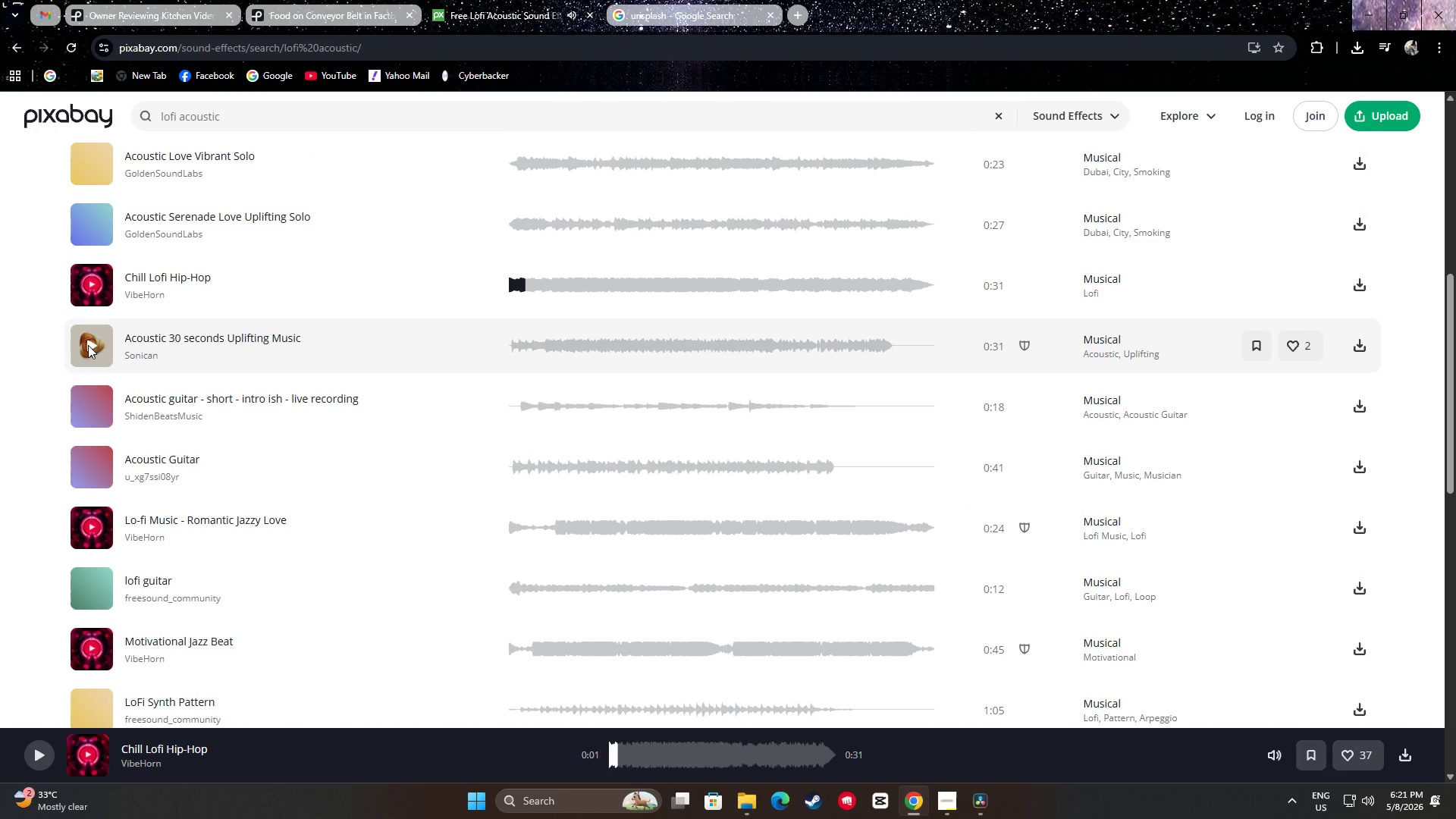 
left_click([88, 345])
 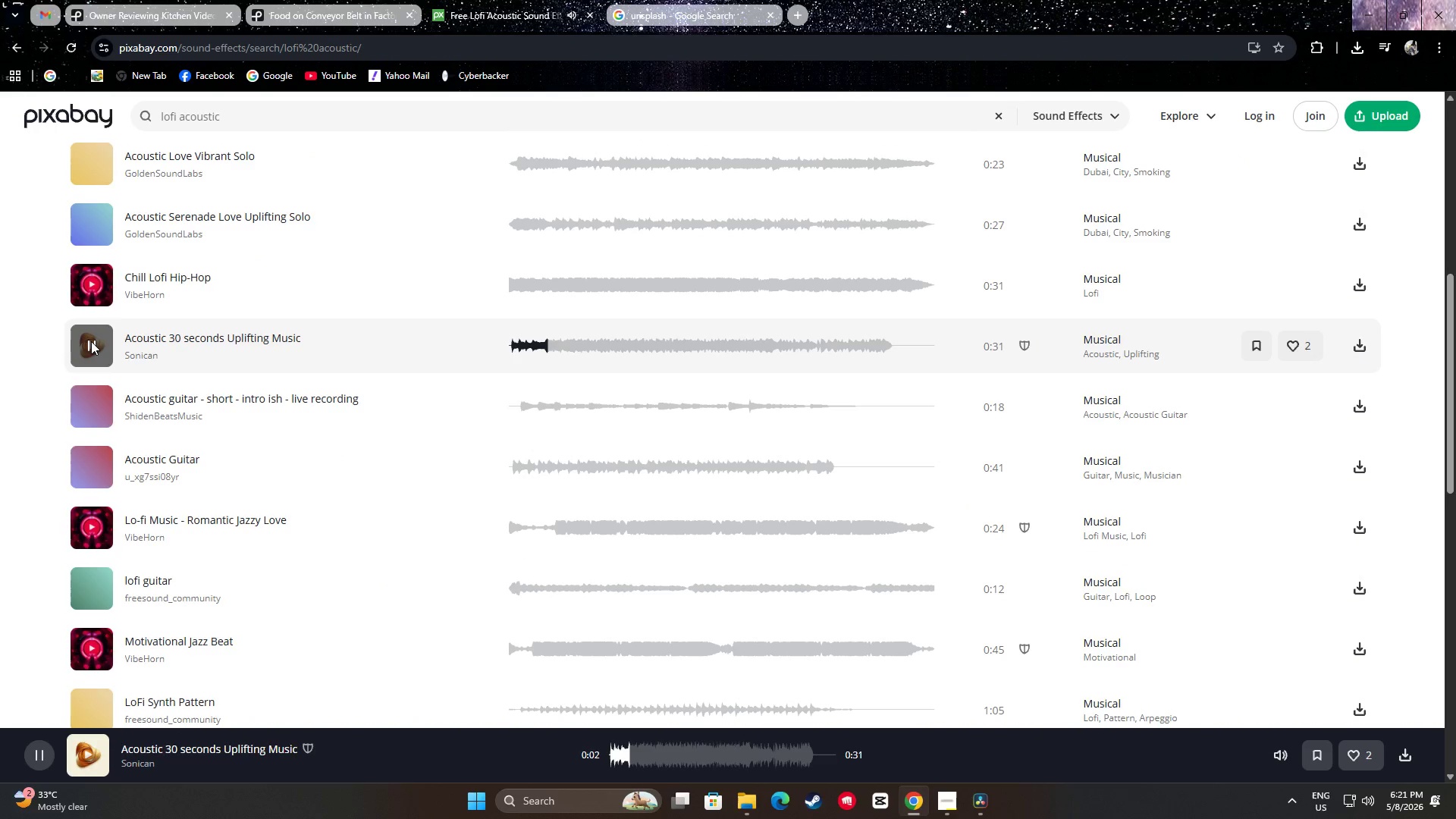 
left_click([91, 341])
 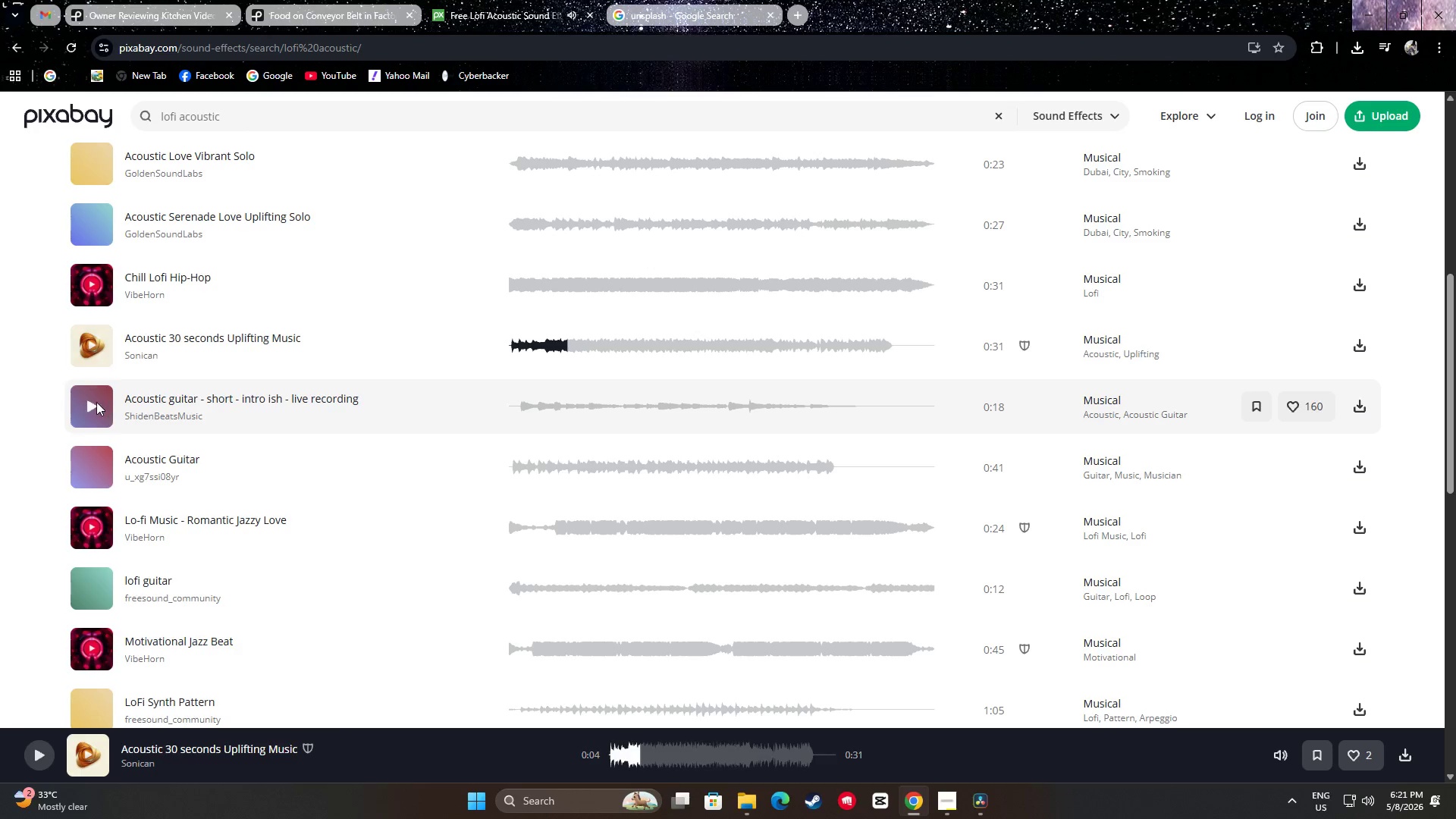 
left_click([93, 406])
 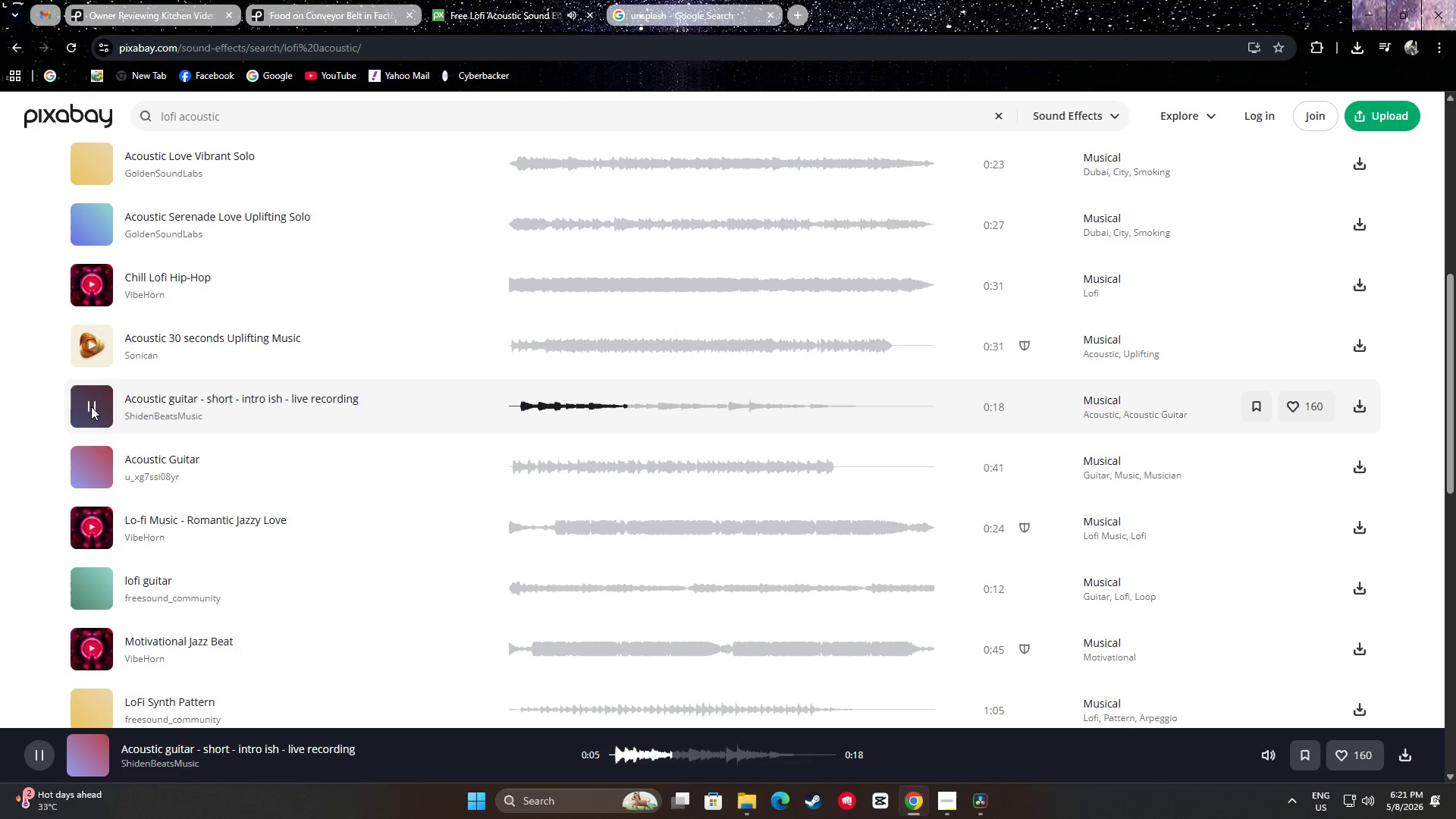 
wait(7.55)
 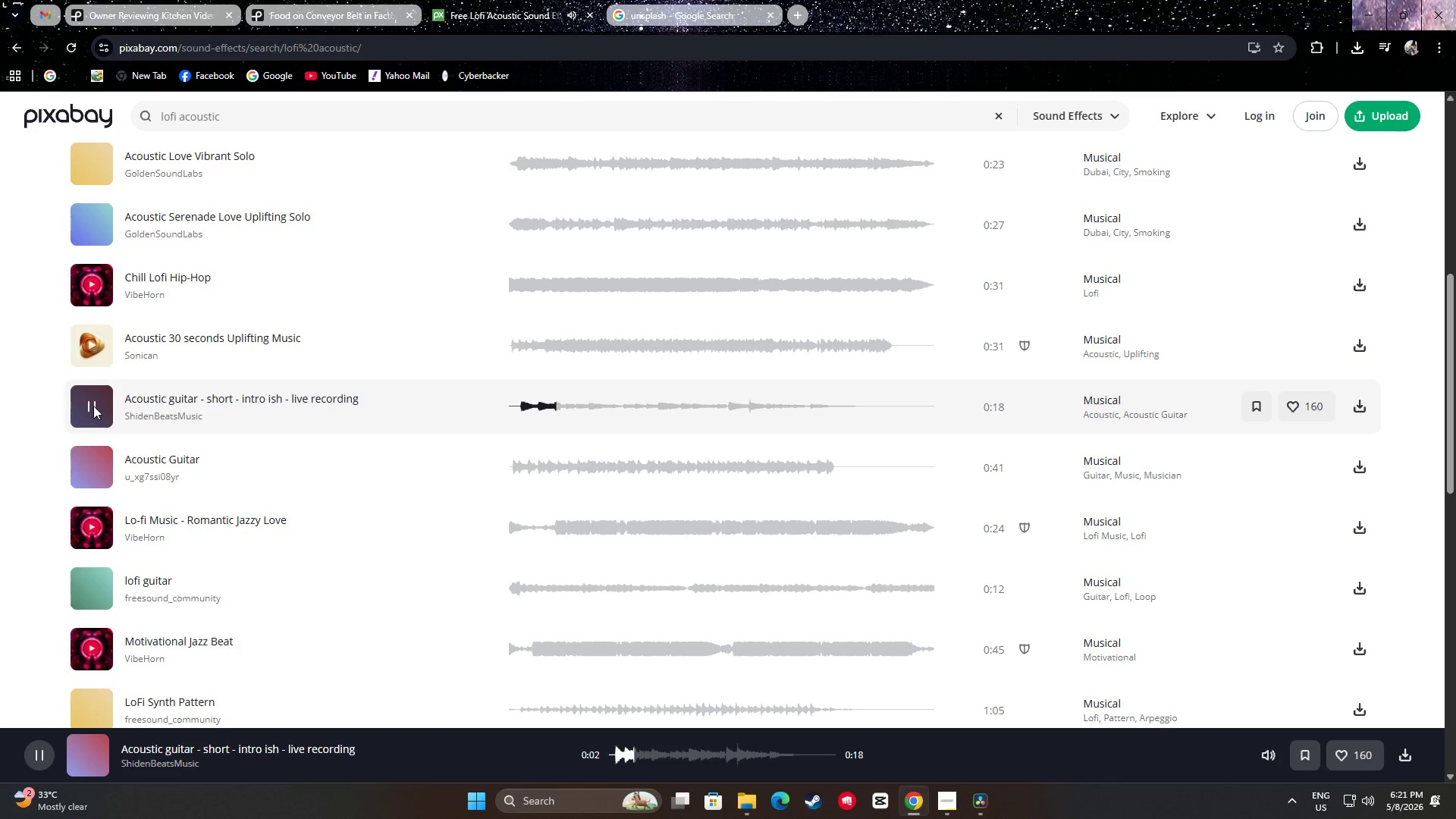 
left_click([91, 406])
 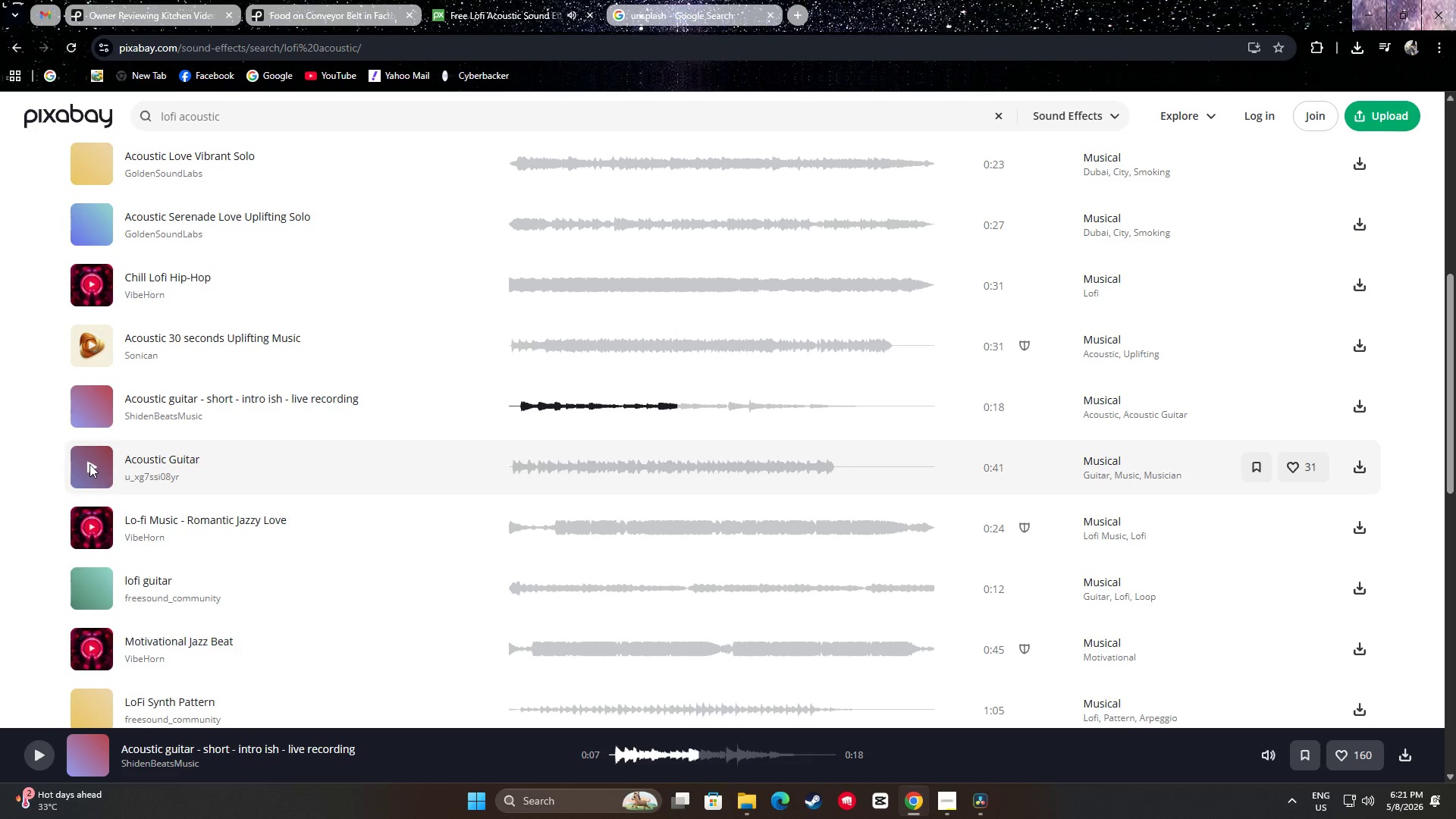 
left_click([89, 463])
 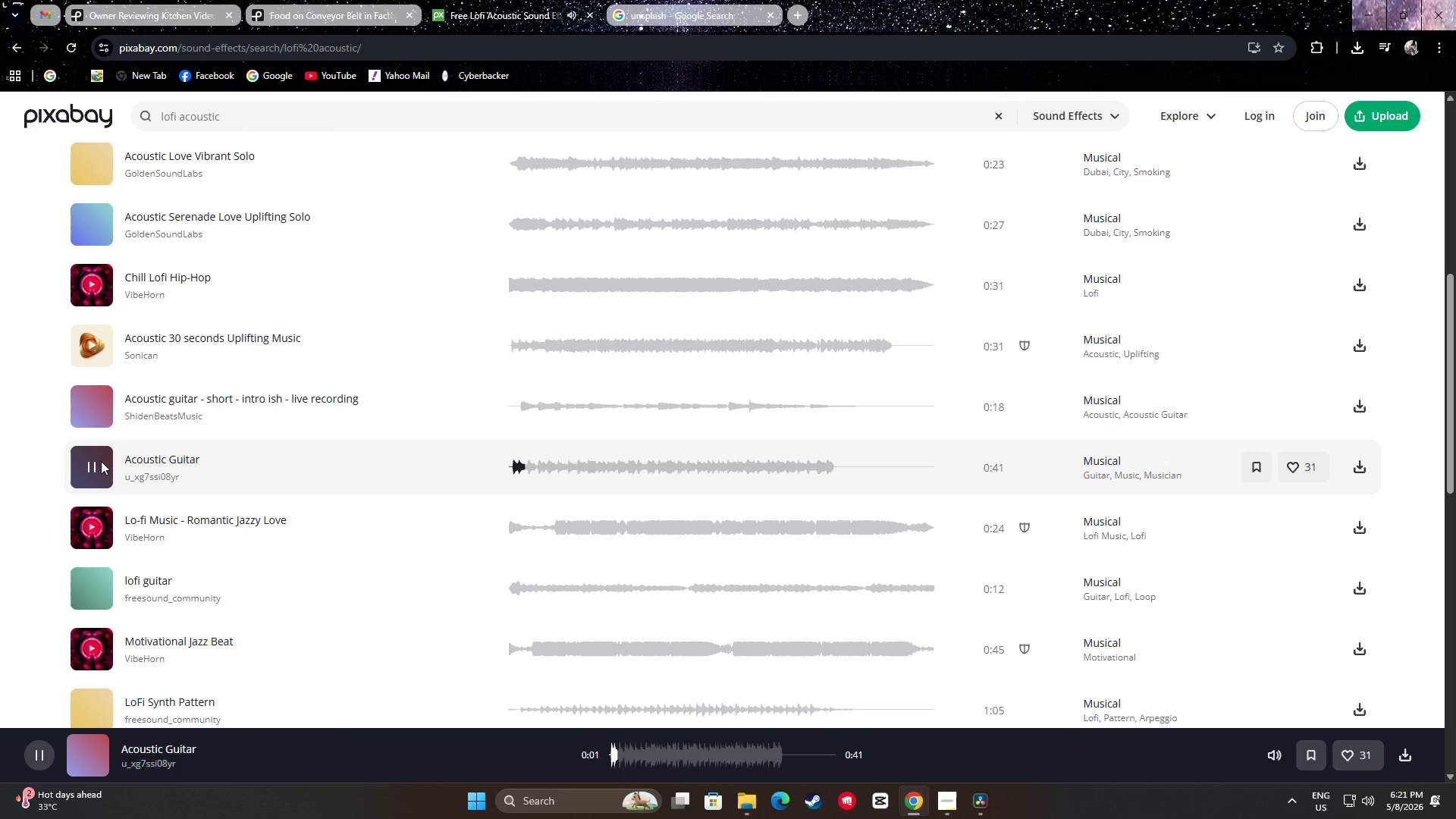 
left_click([92, 466])
 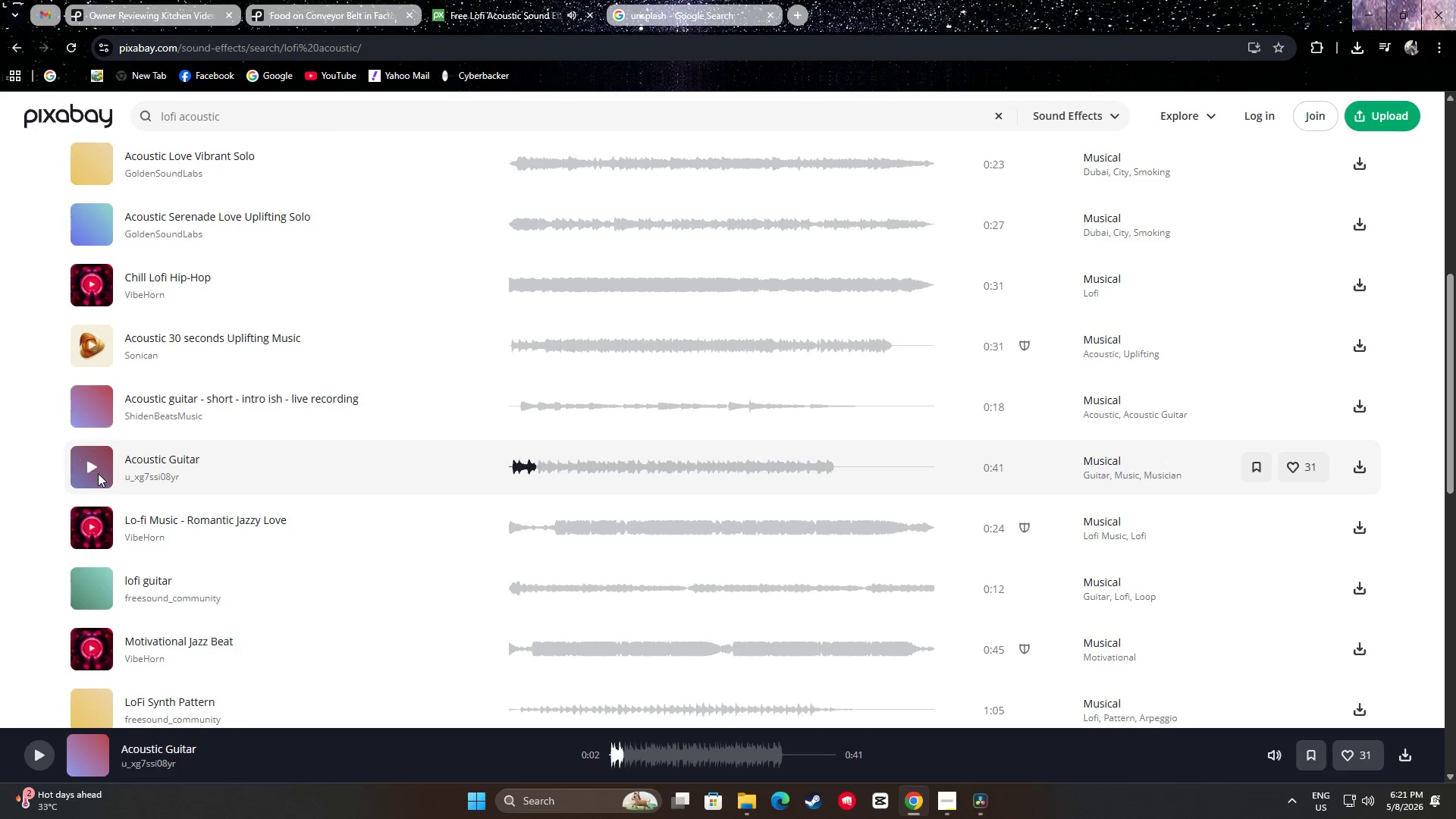 
scroll: coordinate [98, 475], scroll_direction: down, amount: 1.0
 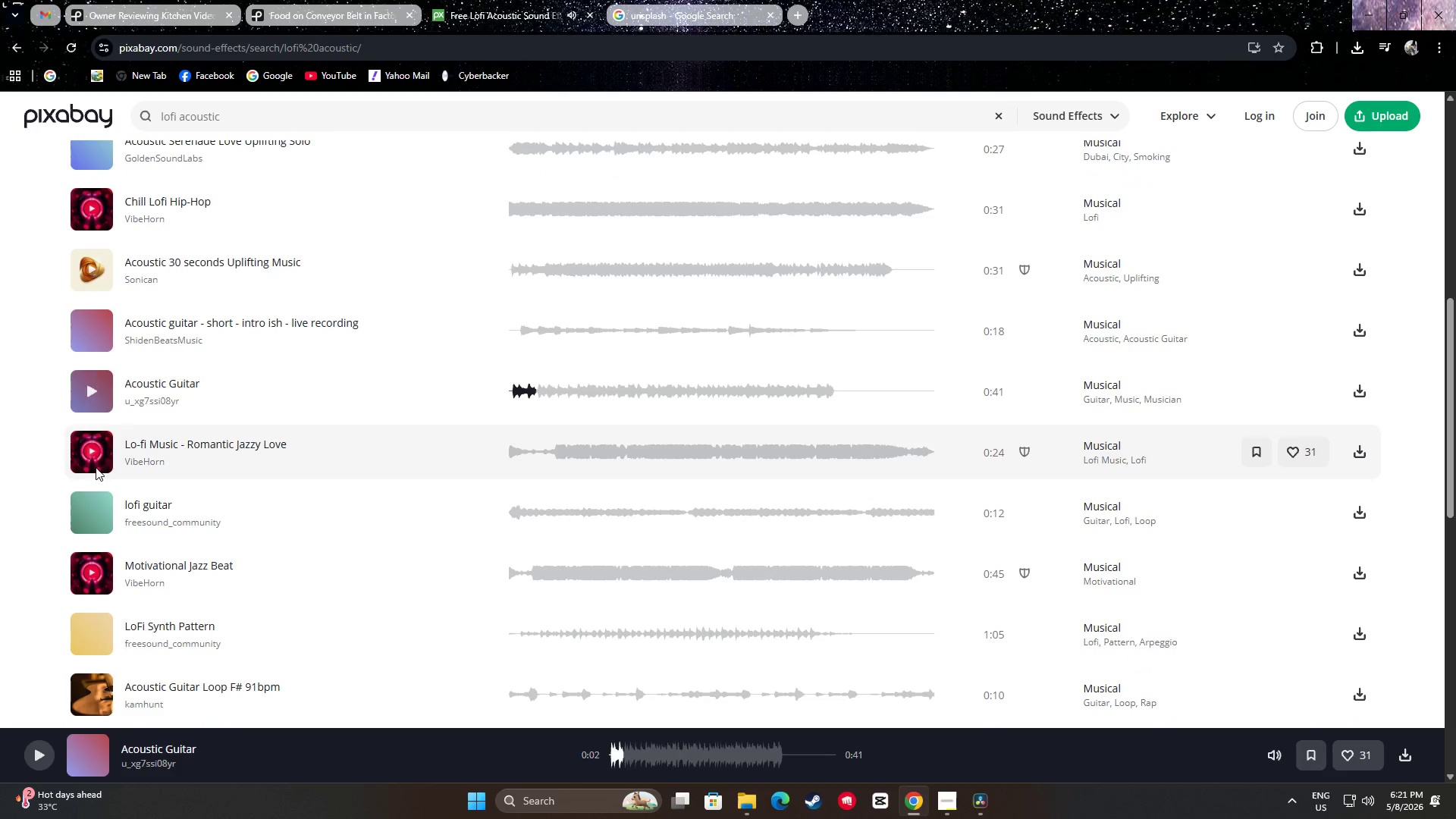 
left_click([95, 450])
 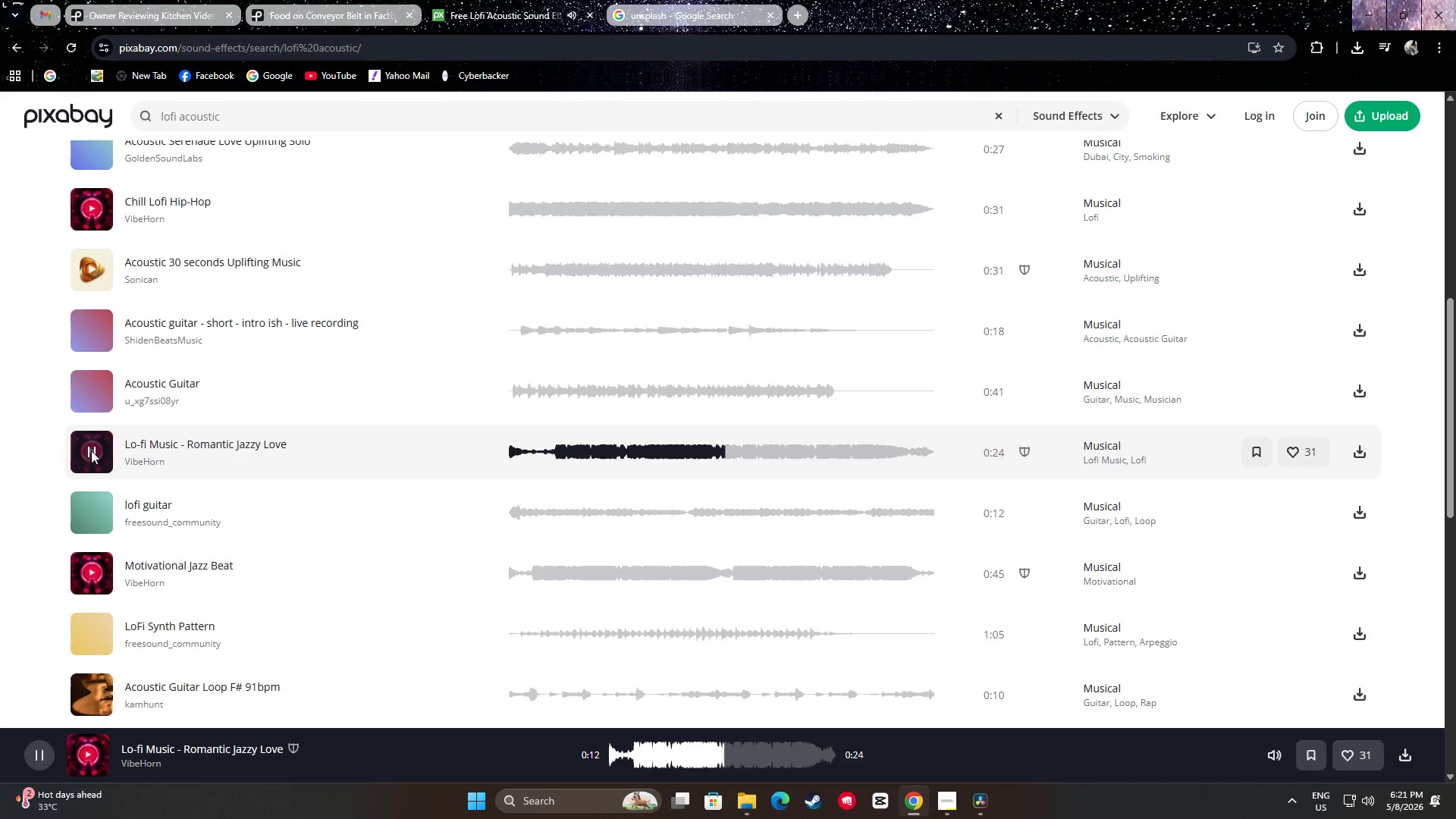 
wait(17.59)
 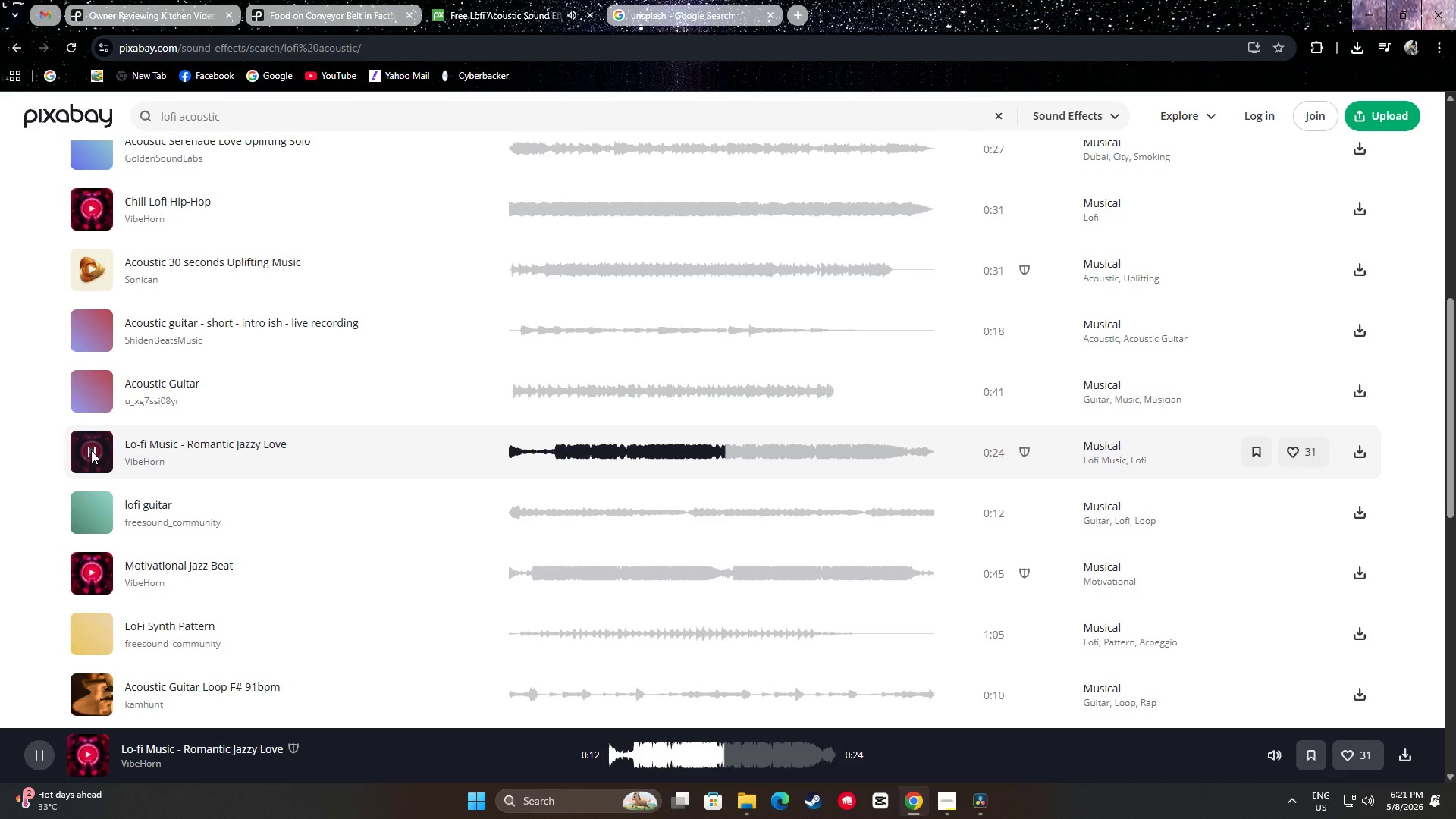 
left_click([91, 445])
 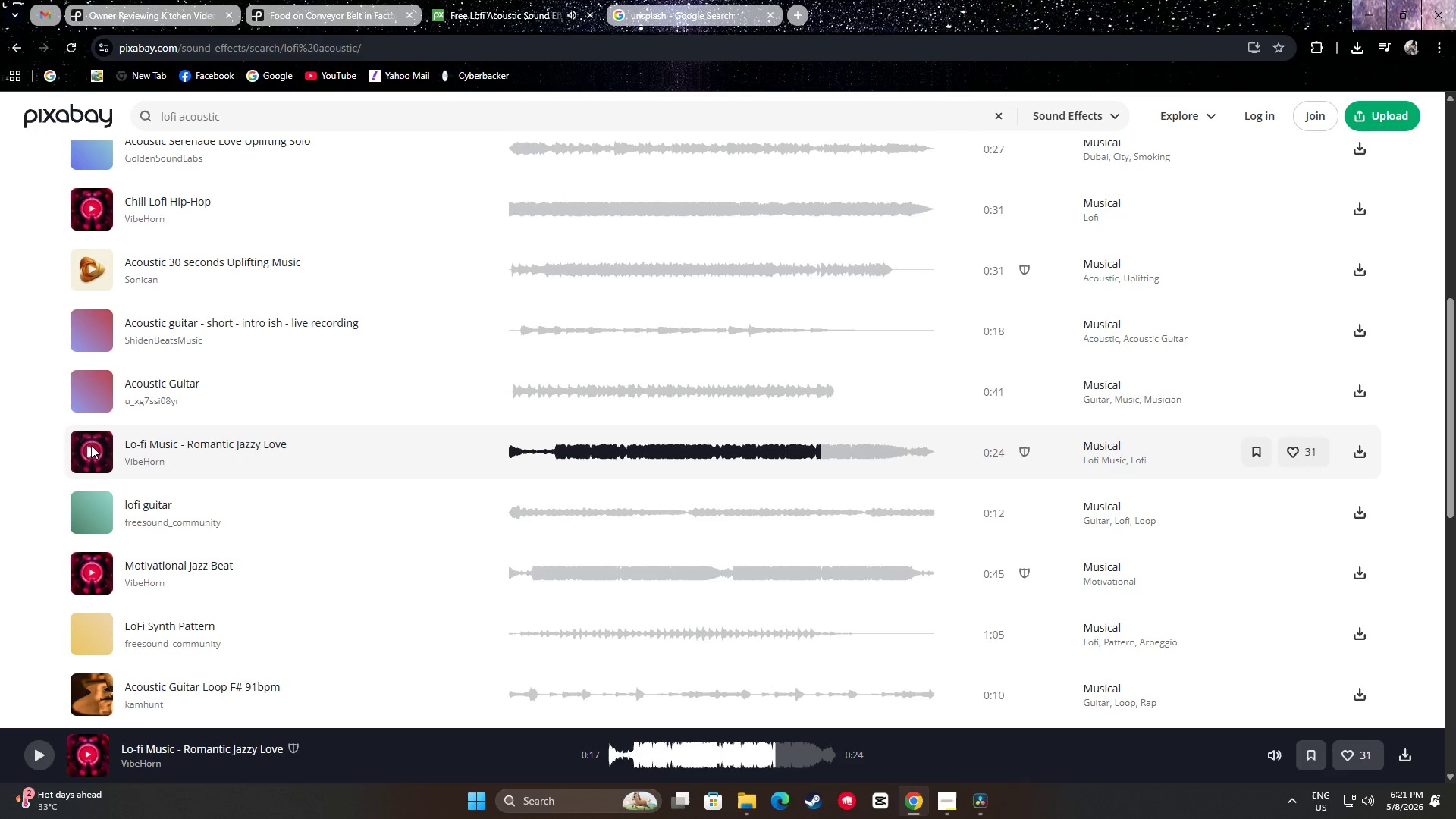 
left_click([91, 445])
 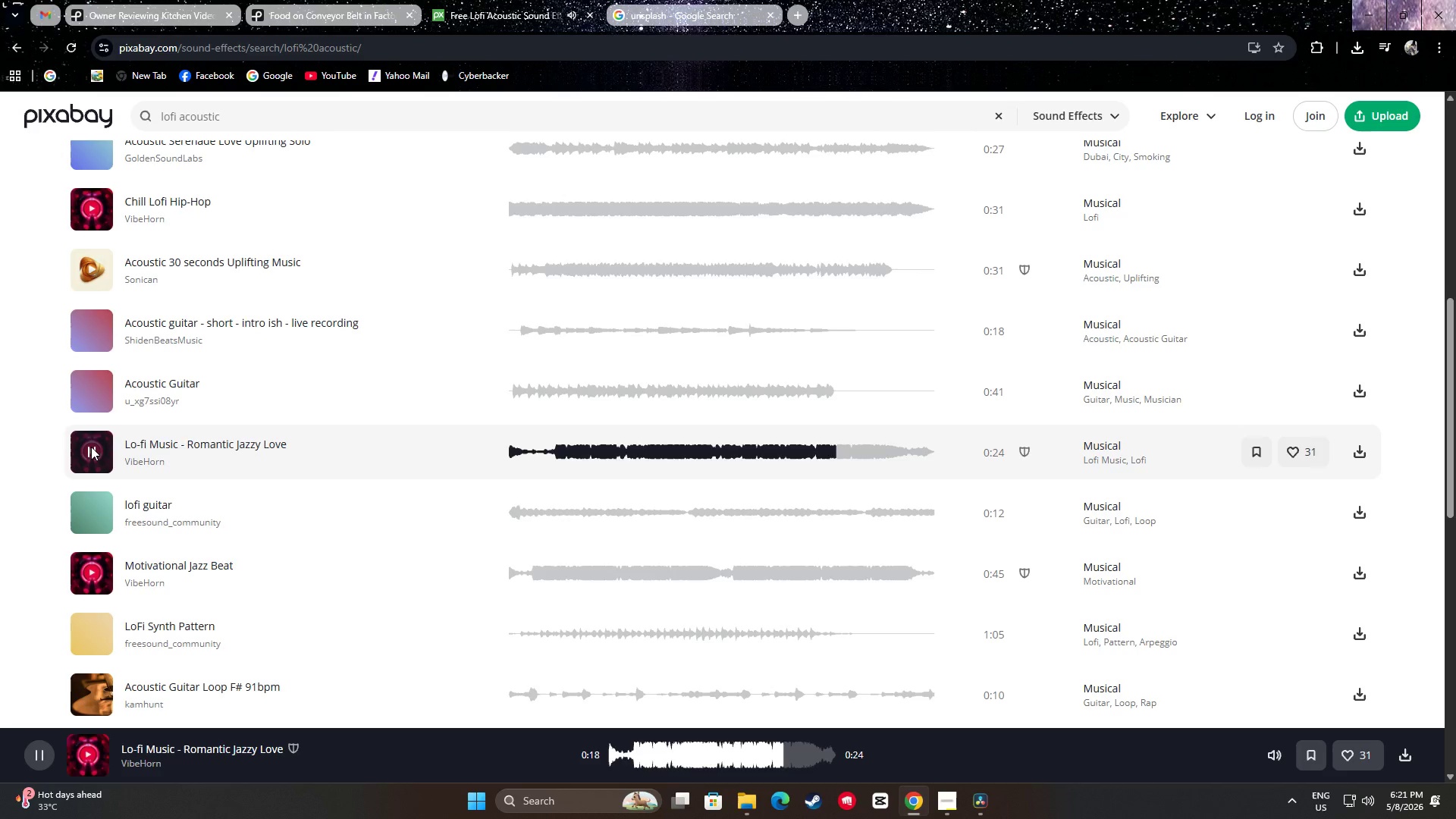 
double_click([90, 447])
 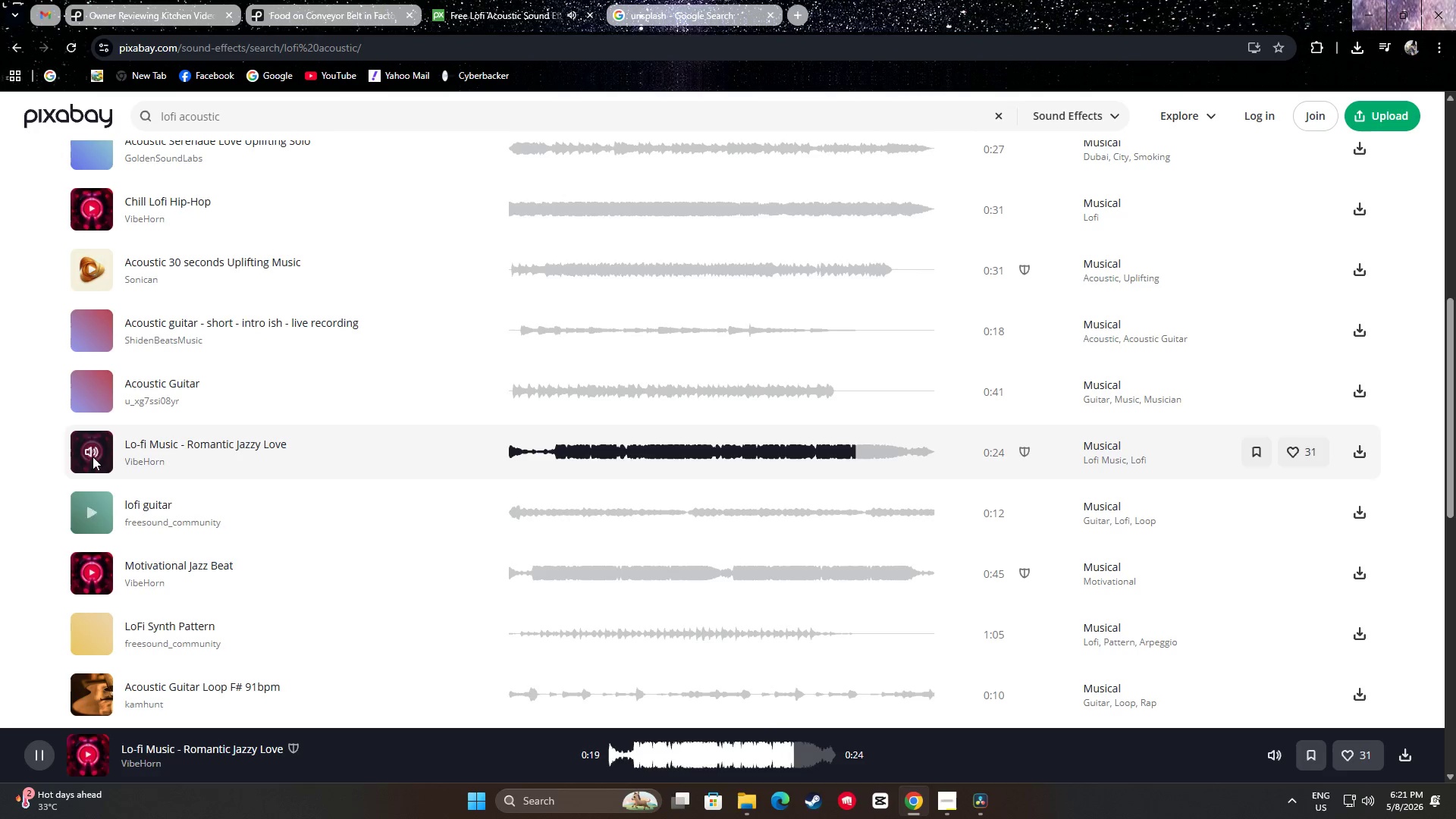 
left_click([89, 455])
 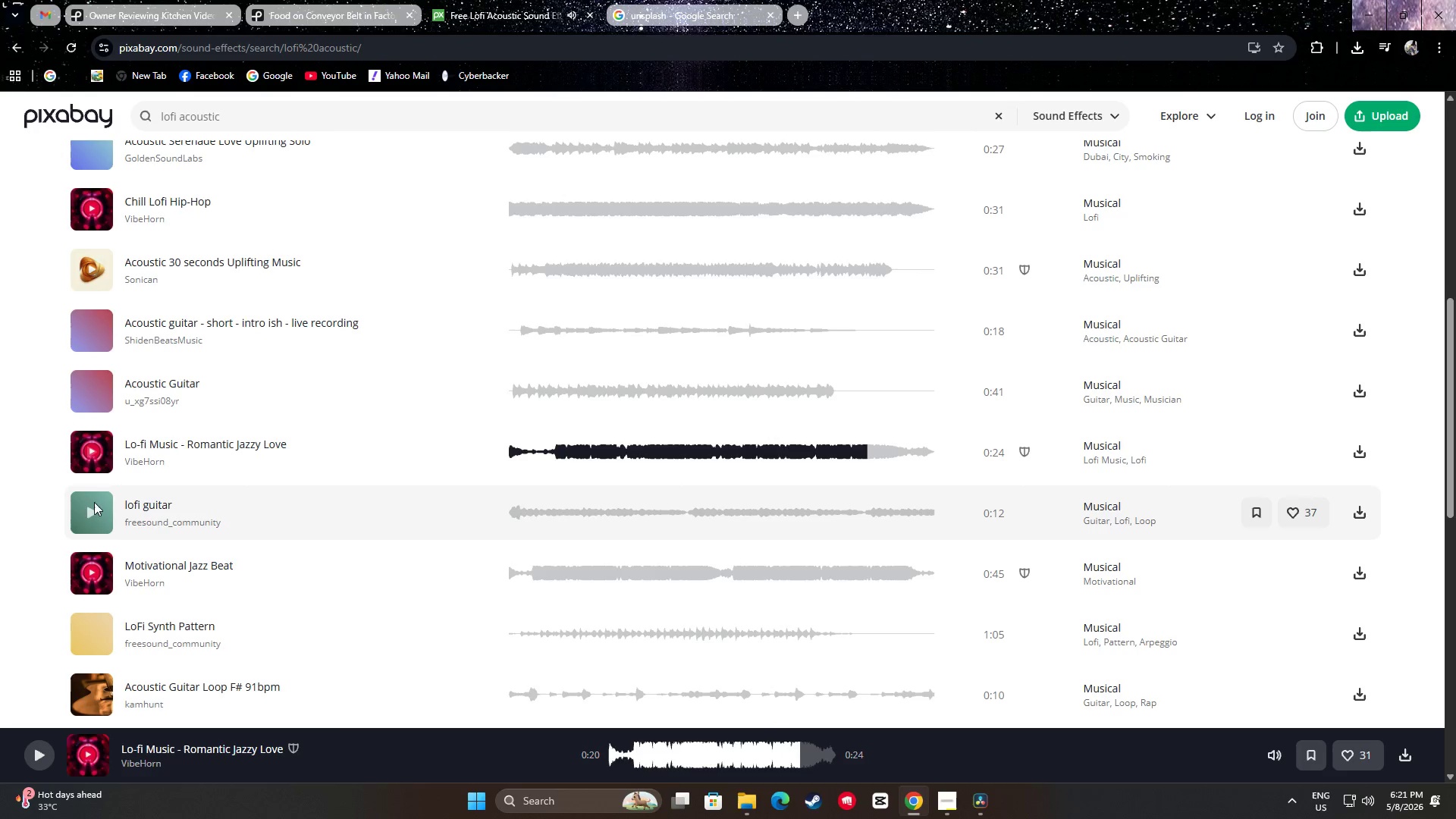 
left_click([92, 510])
 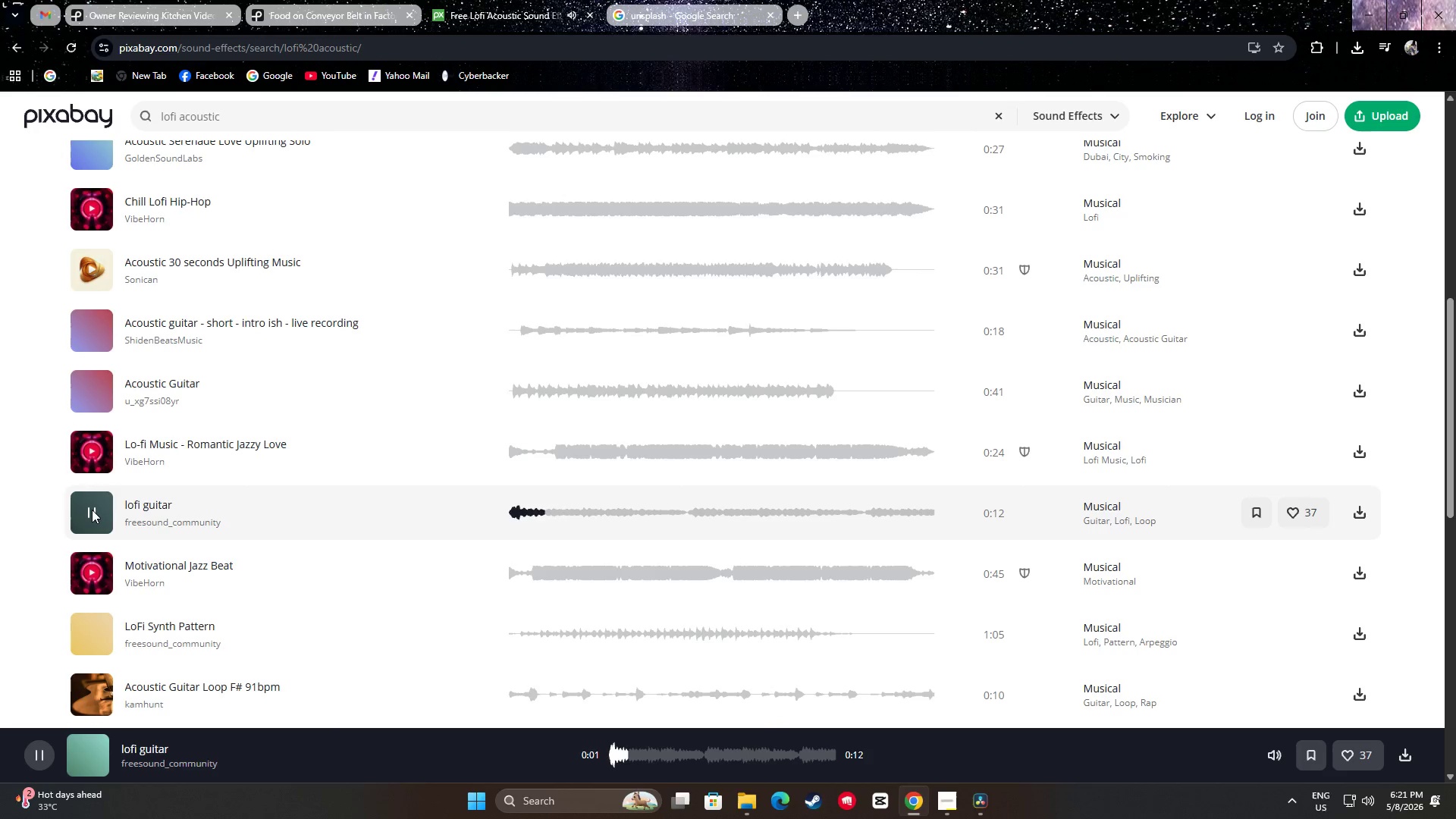 
left_click([92, 510])
 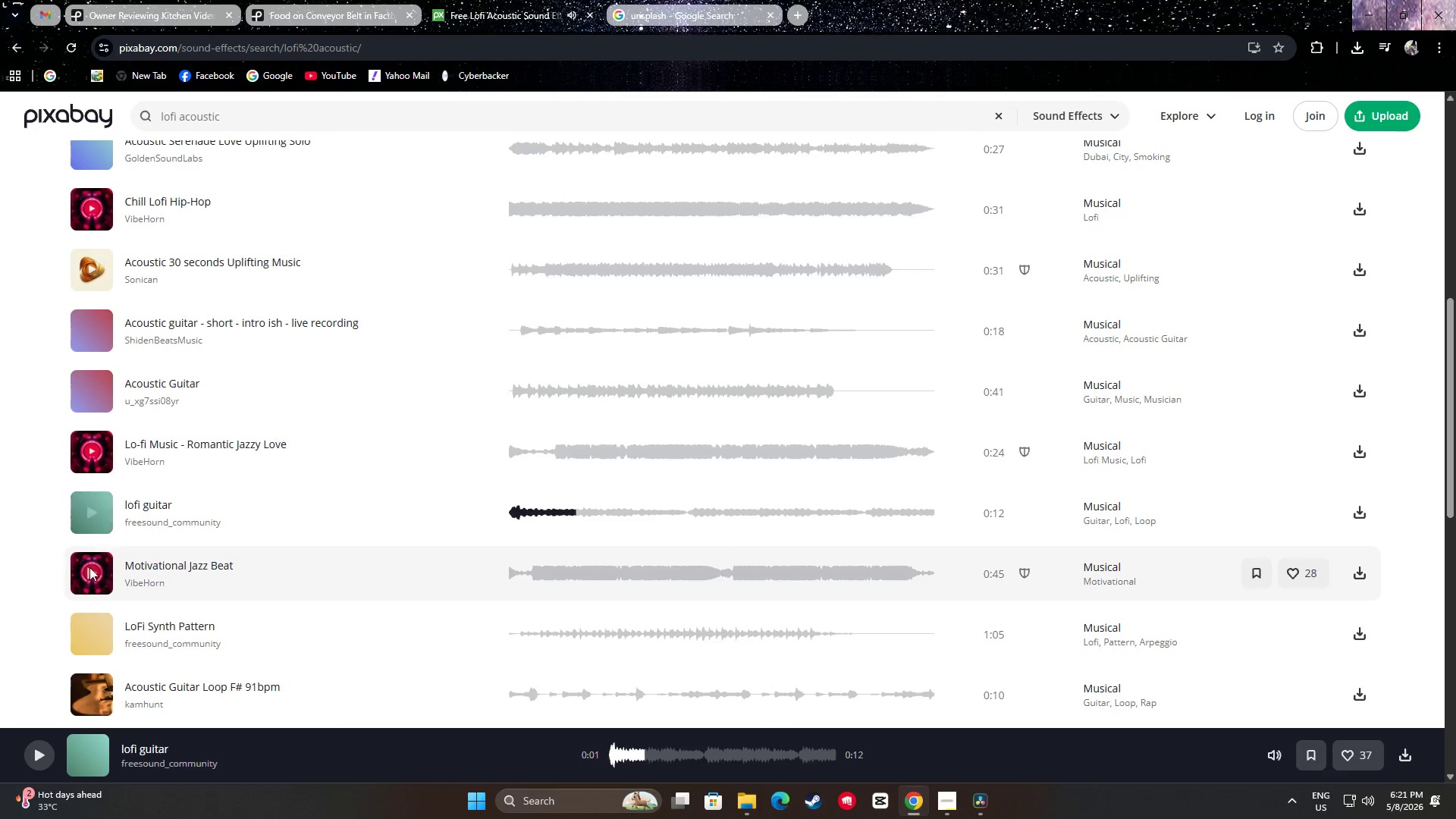 
left_click([88, 571])
 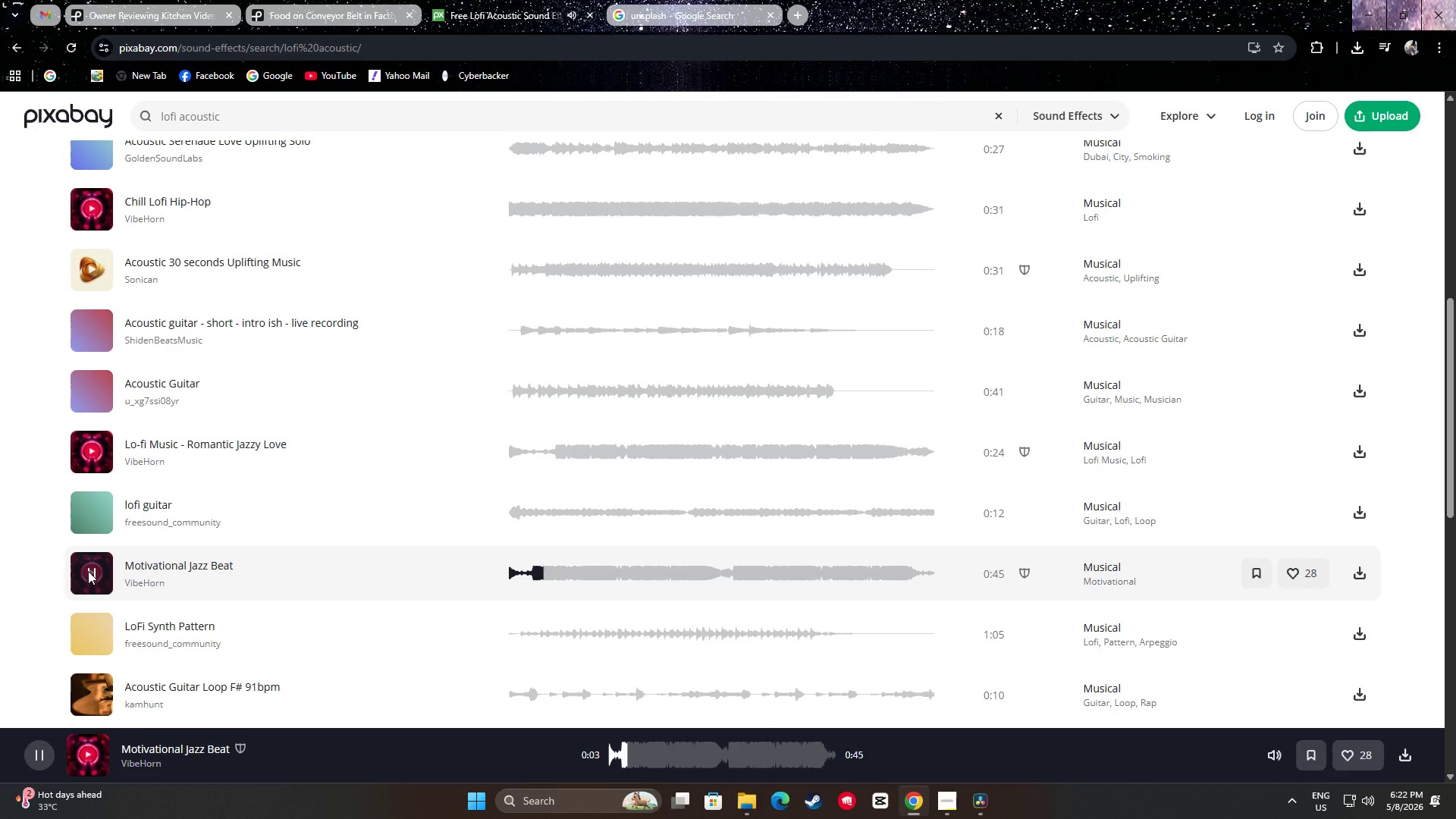 
wait(5.5)
 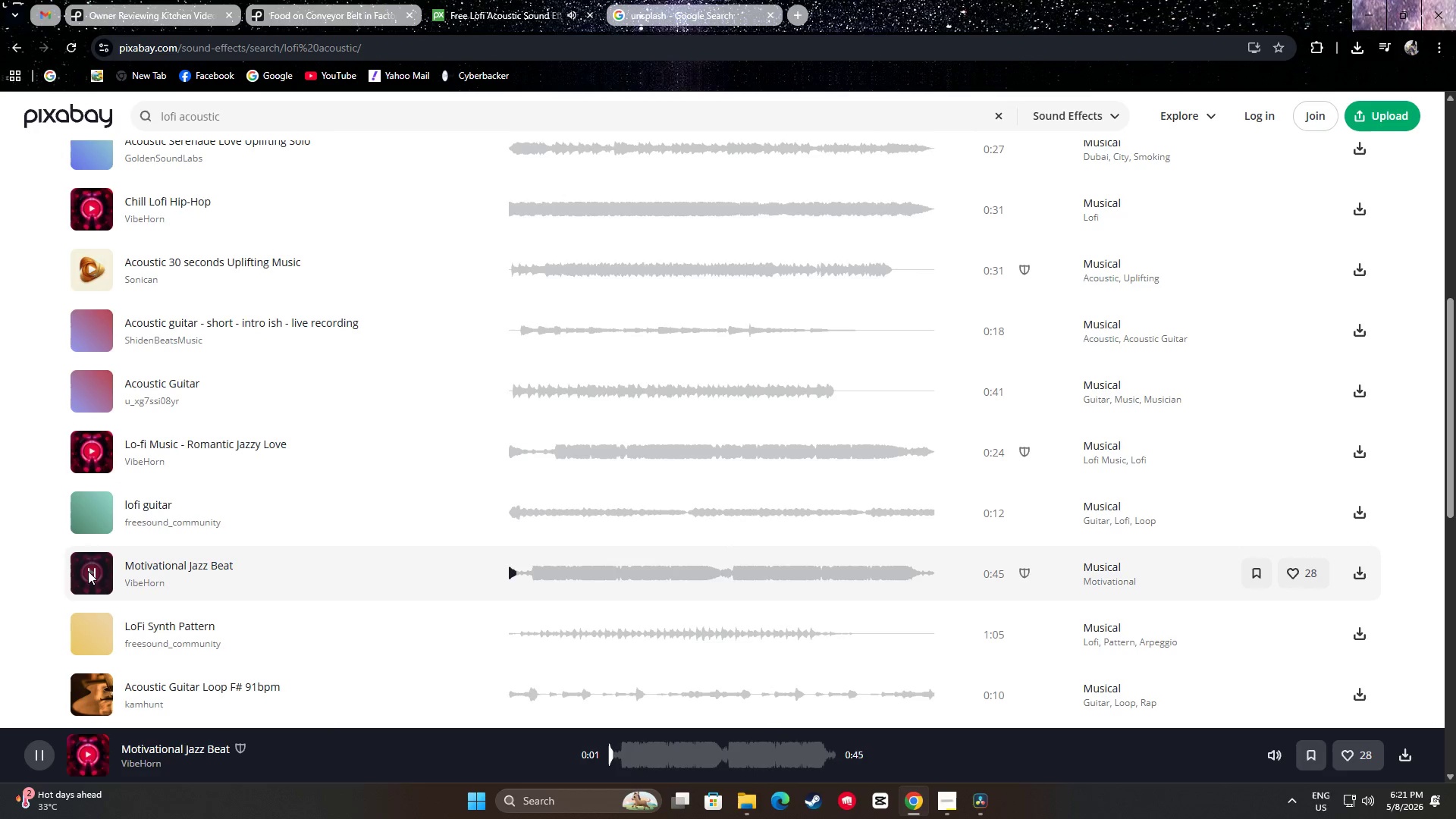 
scroll: coordinate [36, 541], scroll_direction: down, amount: 1.0
 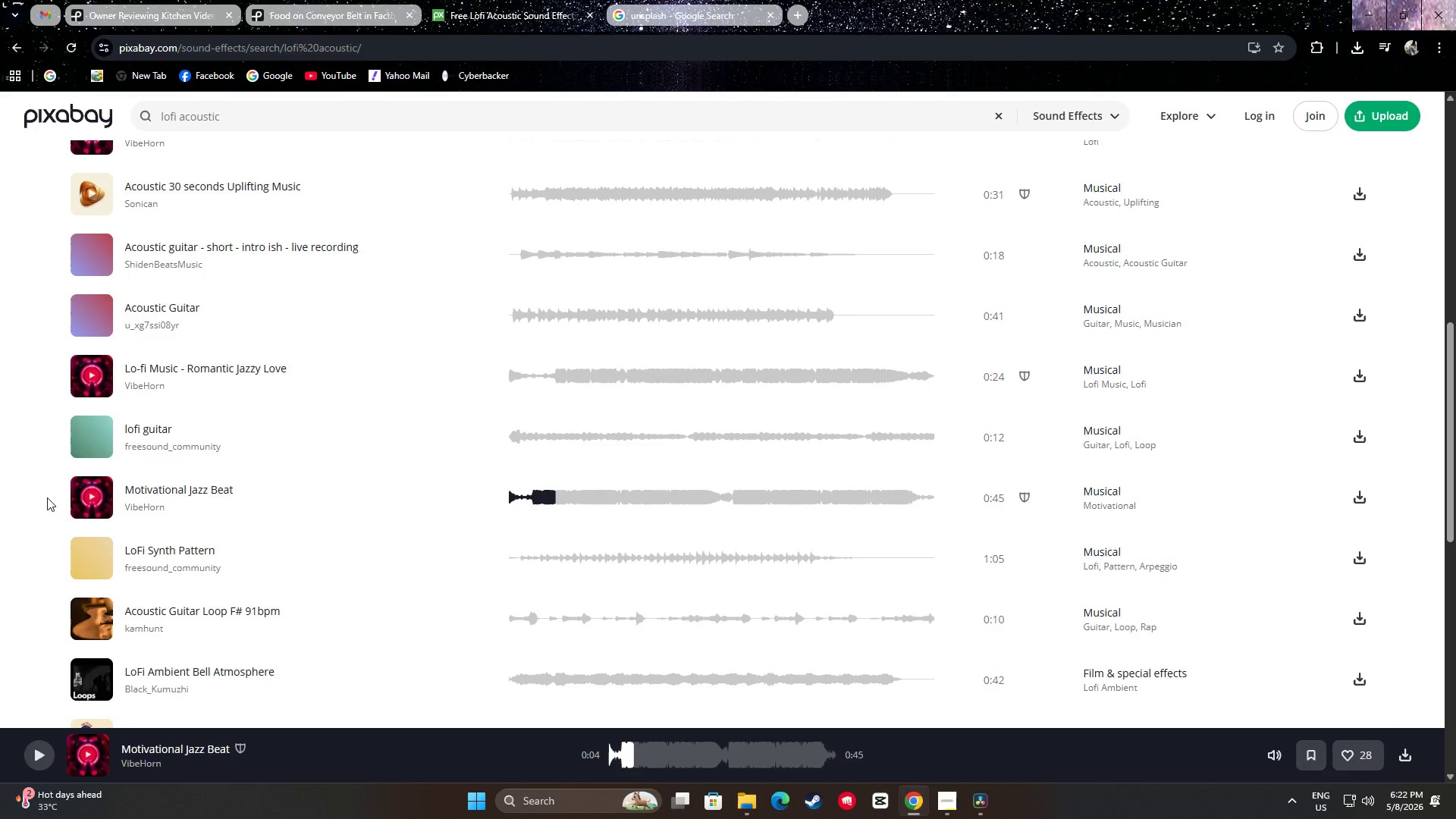 
left_click_drag(start_coordinate=[252, 114], to_coordinate=[181, 111])
 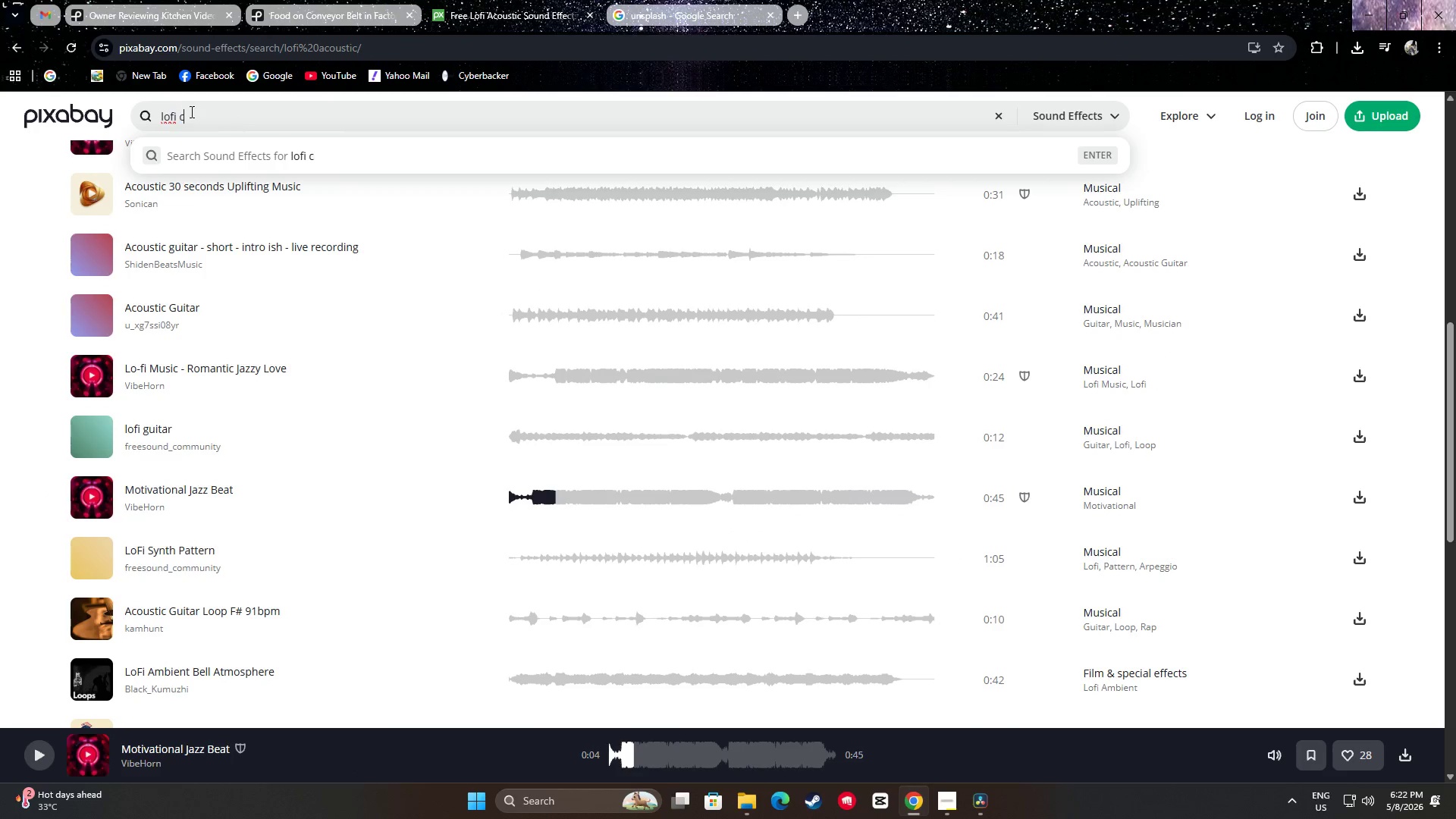 
type(chill)
 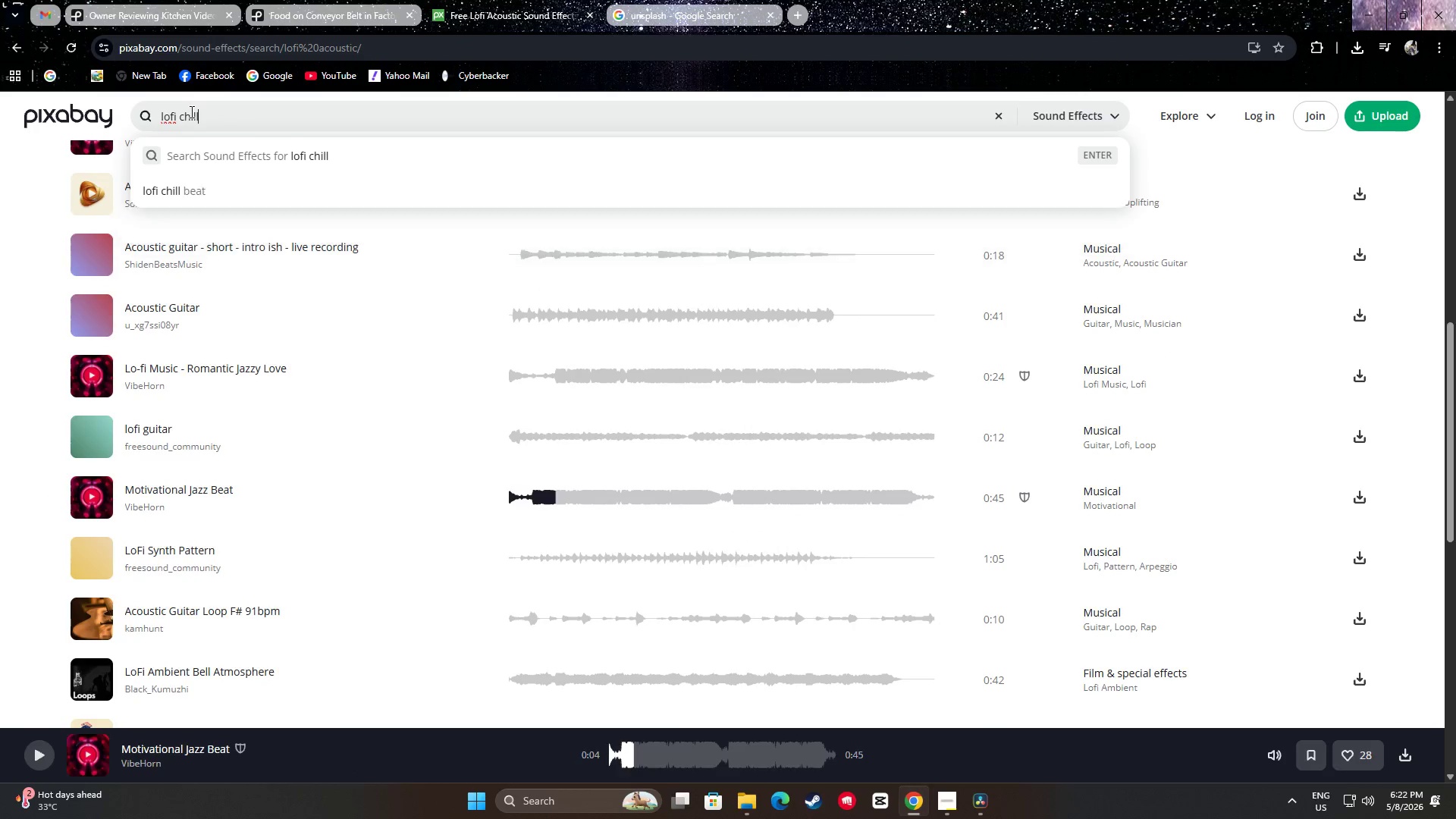 
key(Enter)
 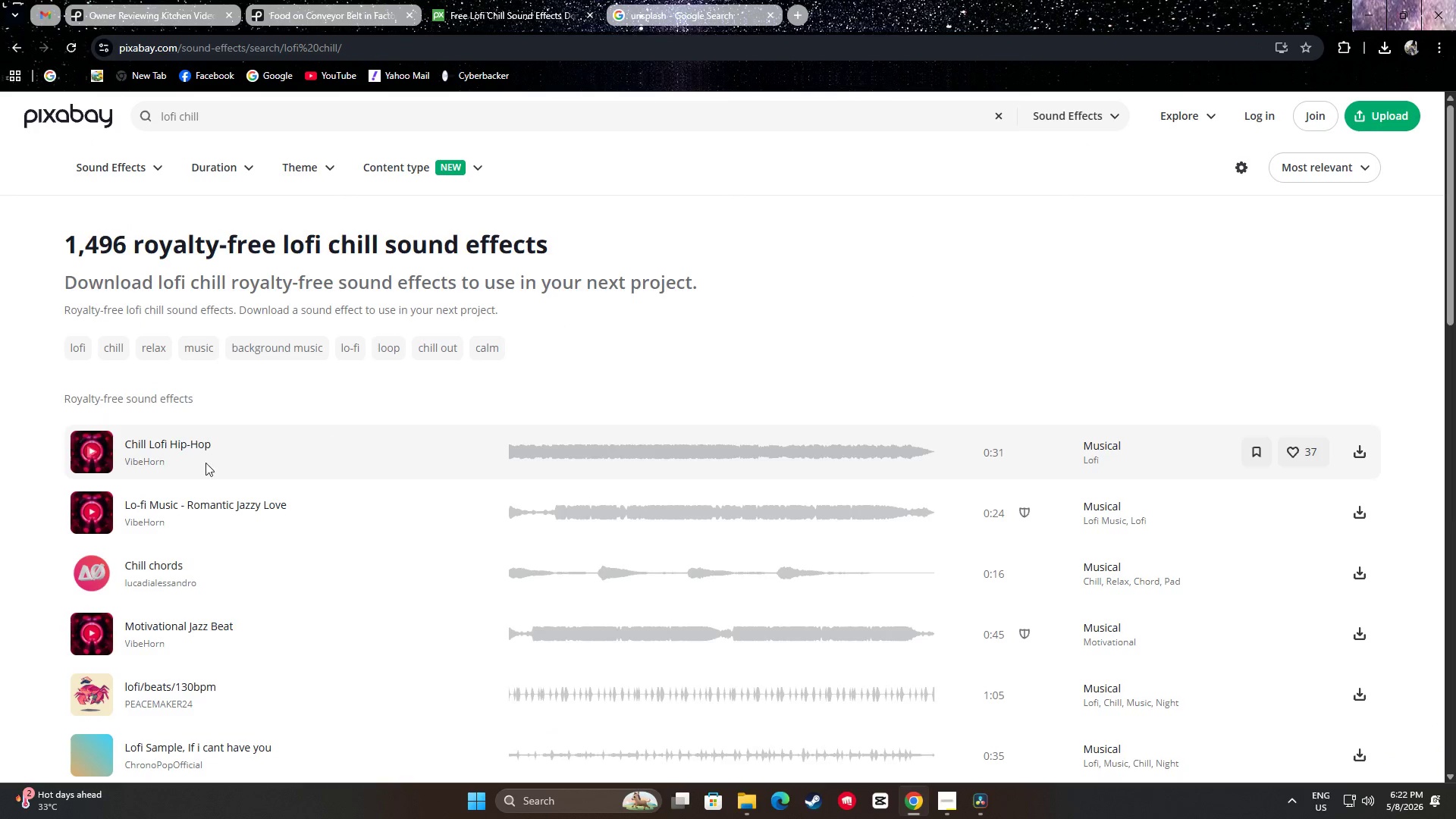 
double_click([94, 449])
 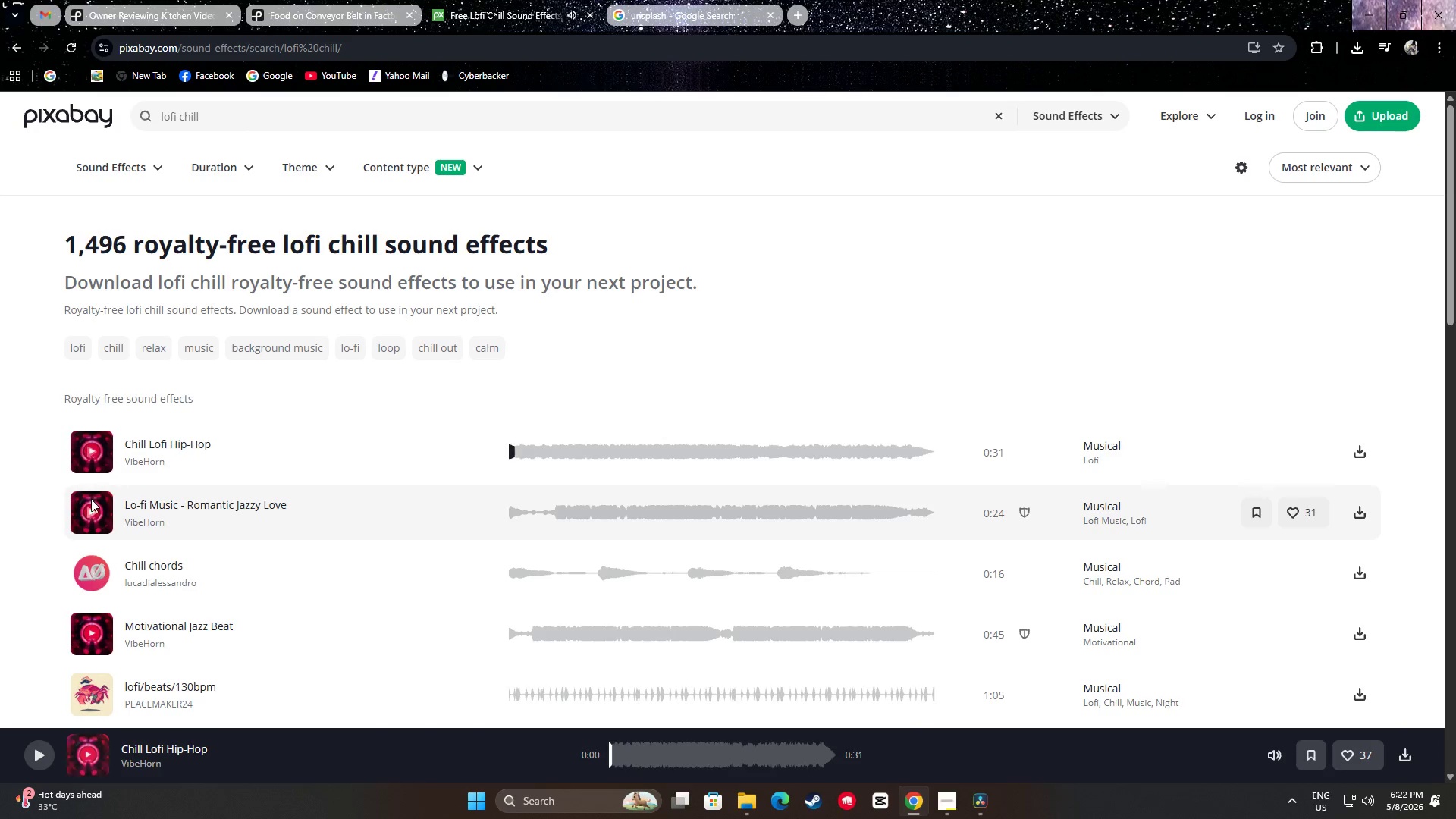 
triple_click([96, 513])
 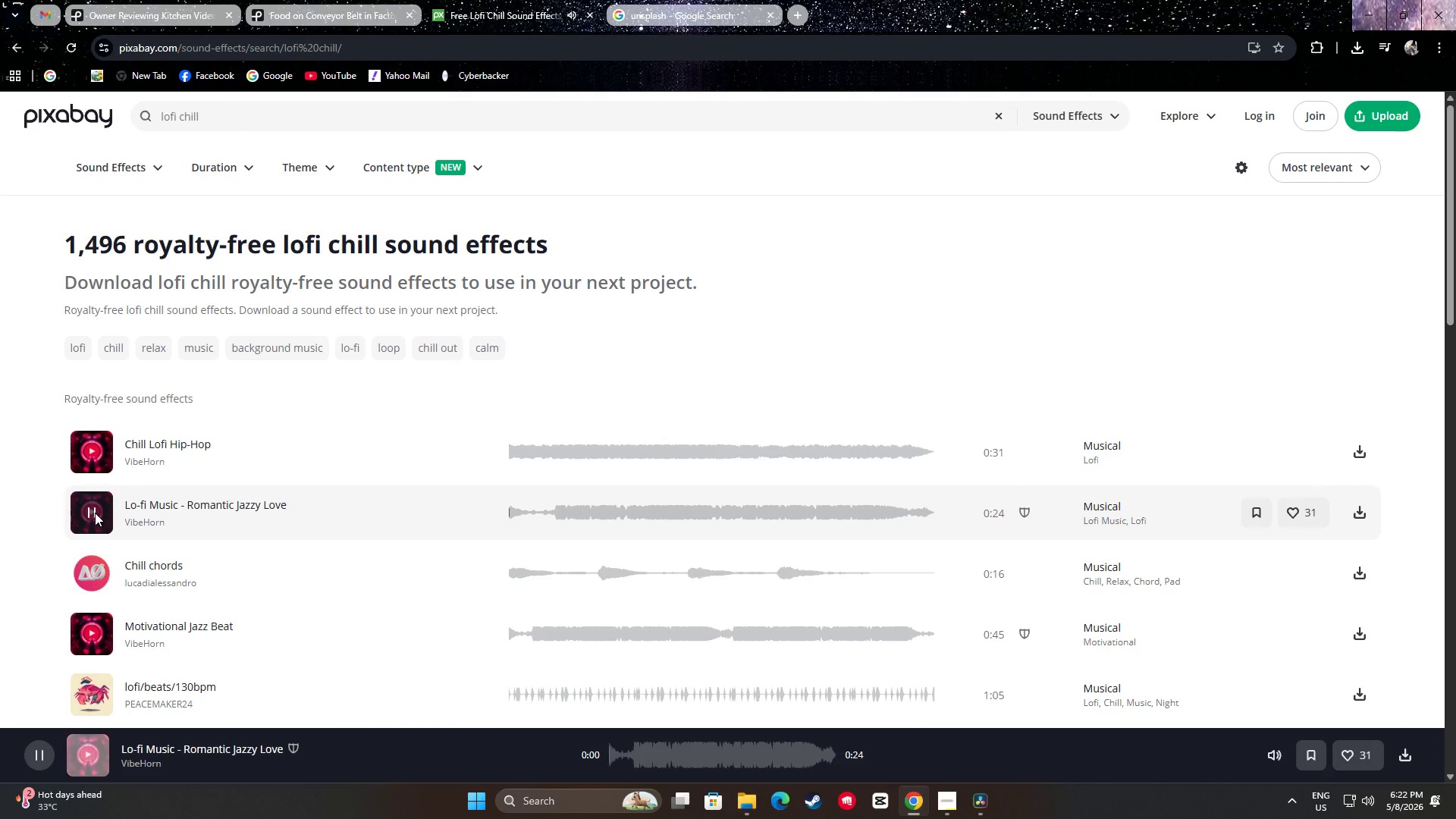 
left_click([95, 511])
 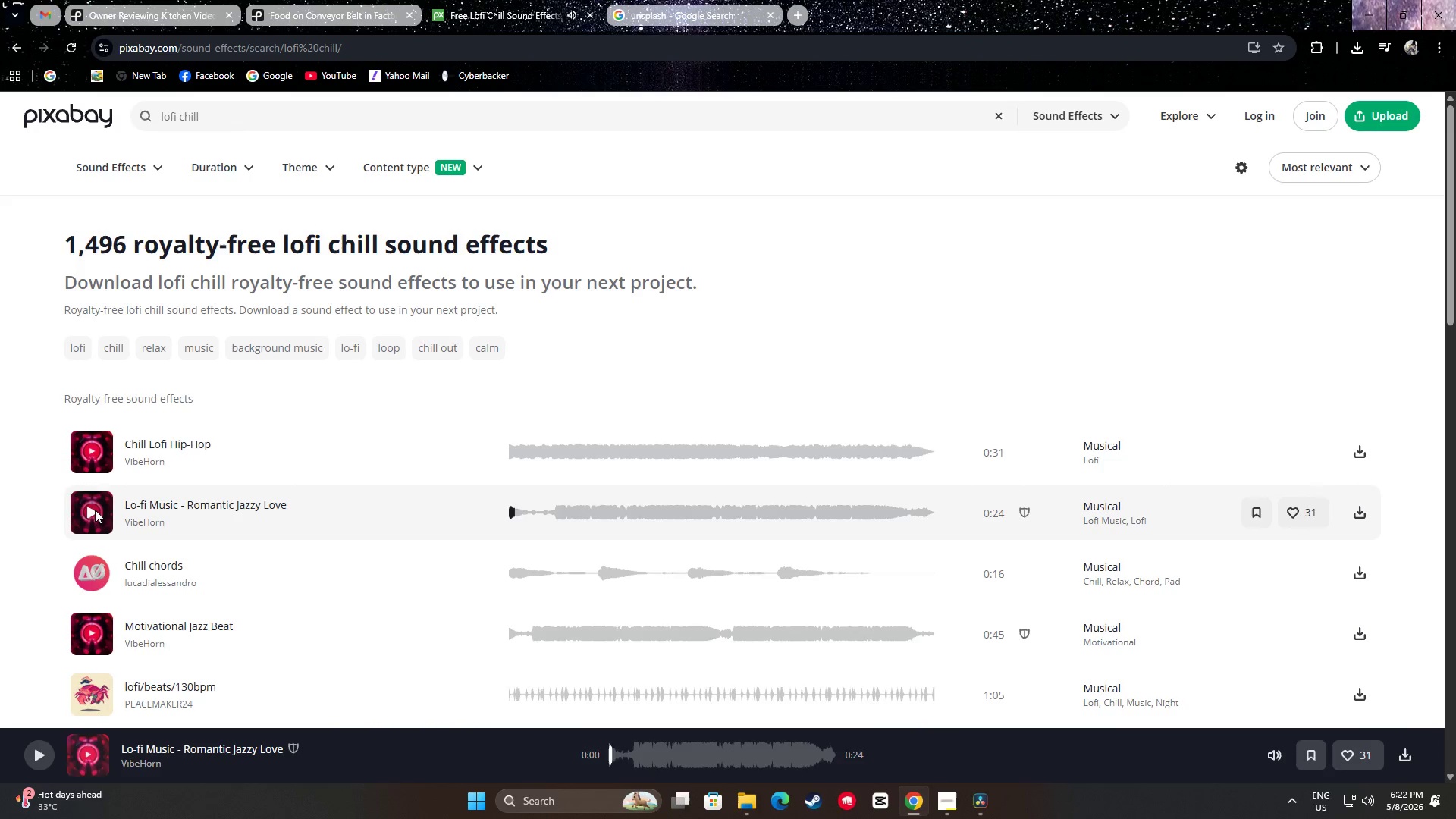 
scroll: coordinate [94, 506], scroll_direction: down, amount: 2.0
 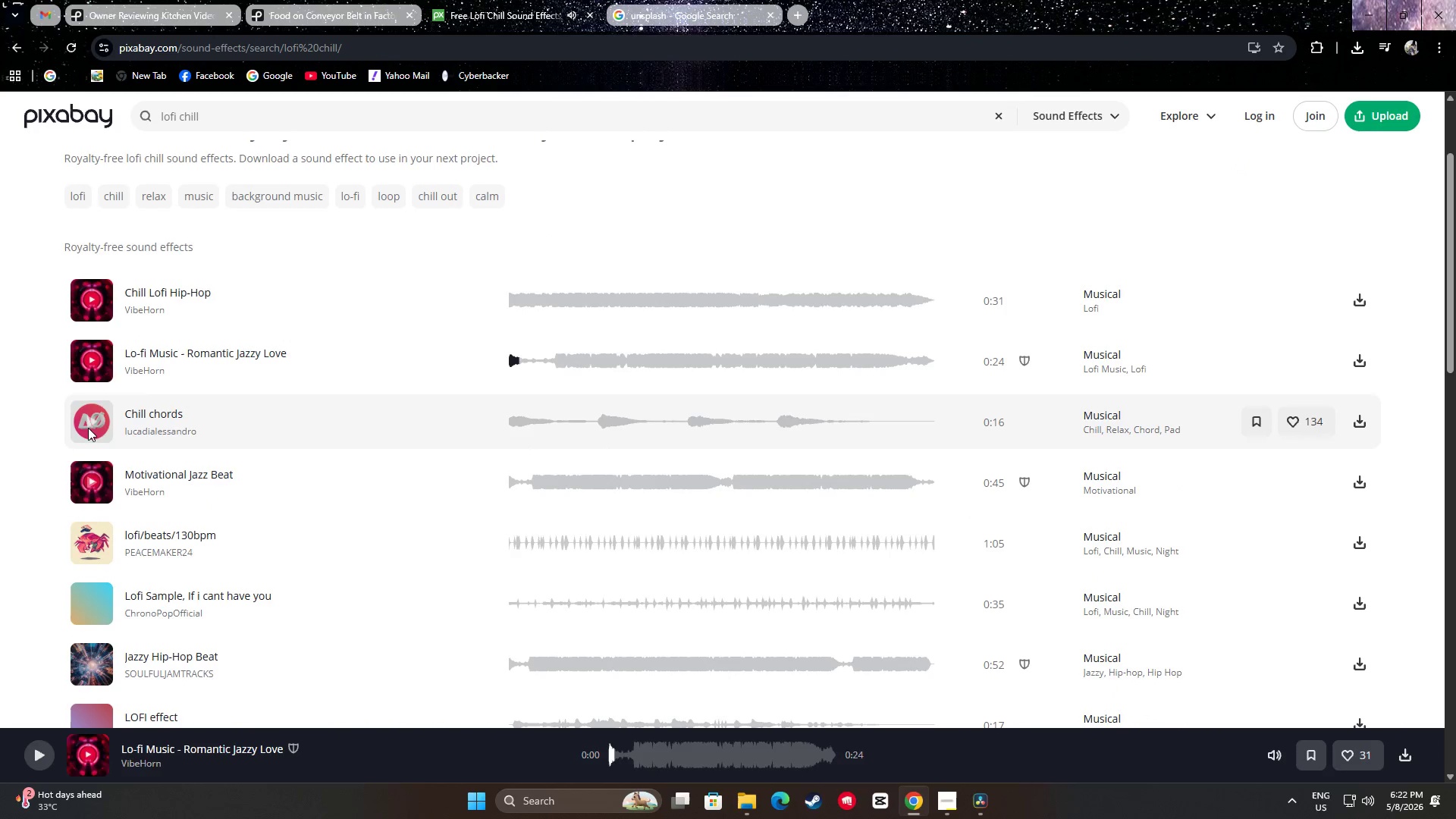 
left_click([90, 423])
 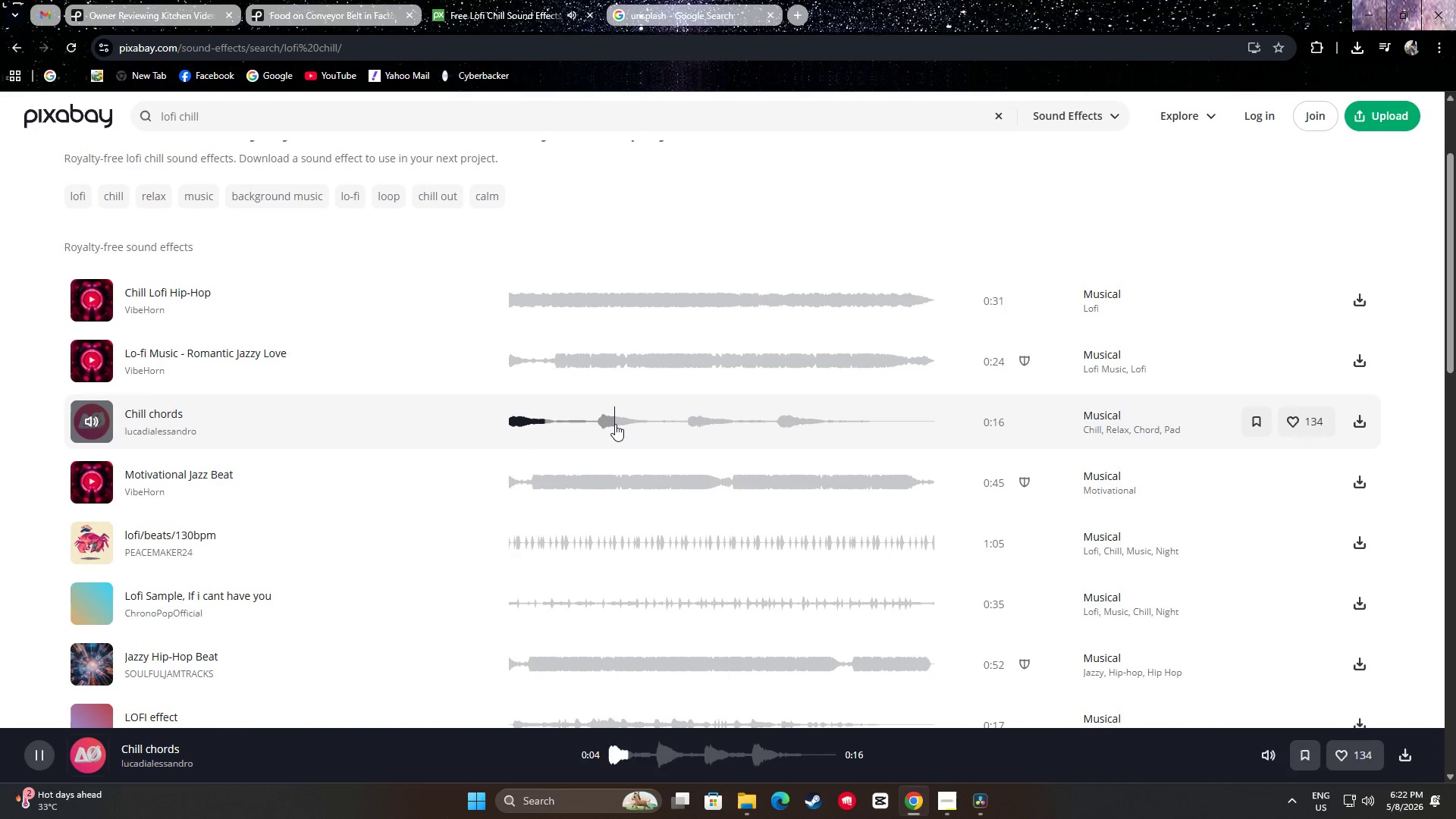 
triple_click([696, 421])
 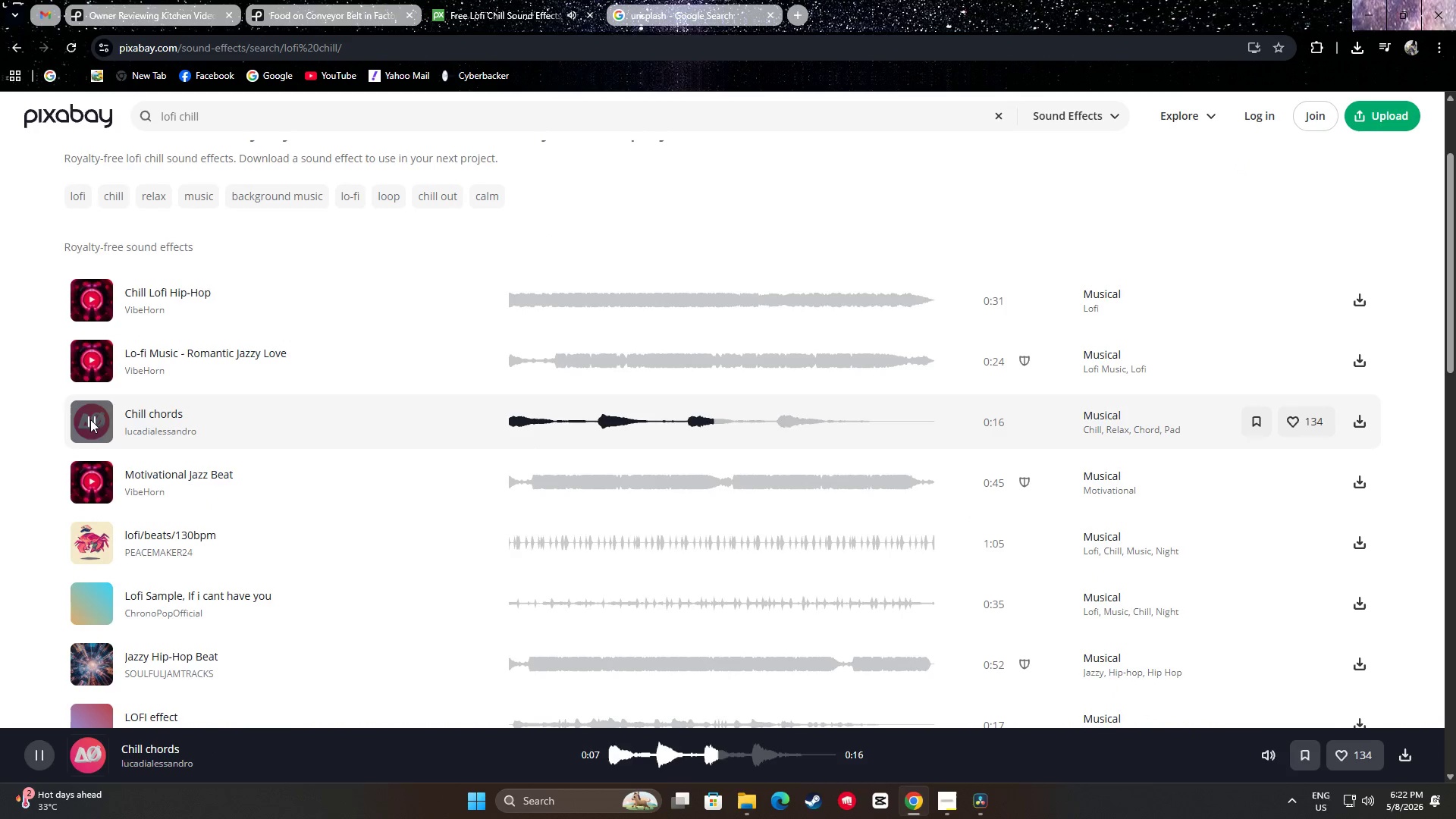 
scroll: coordinate [109, 428], scroll_direction: down, amount: 2.0
 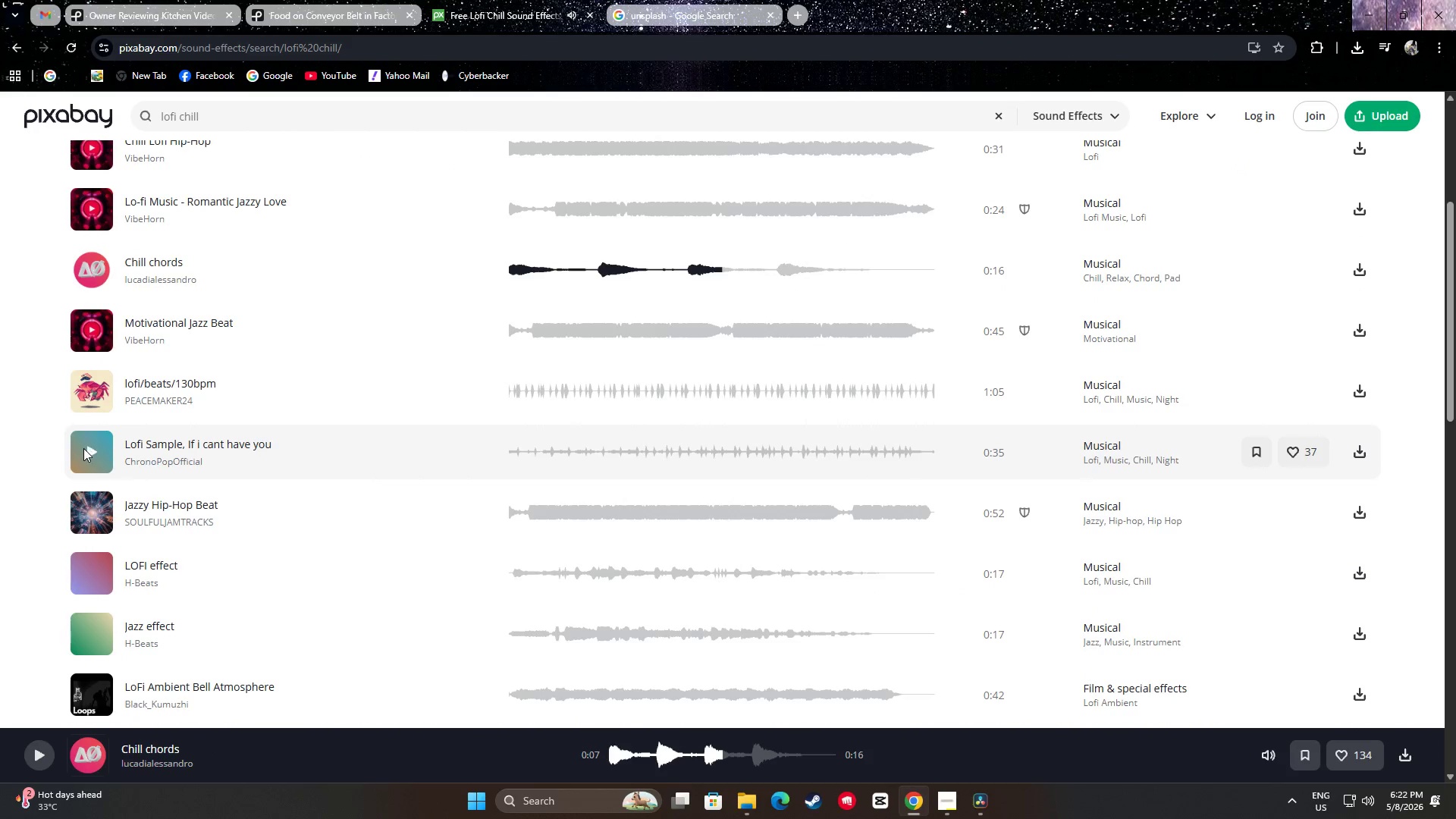 
left_click([85, 449])
 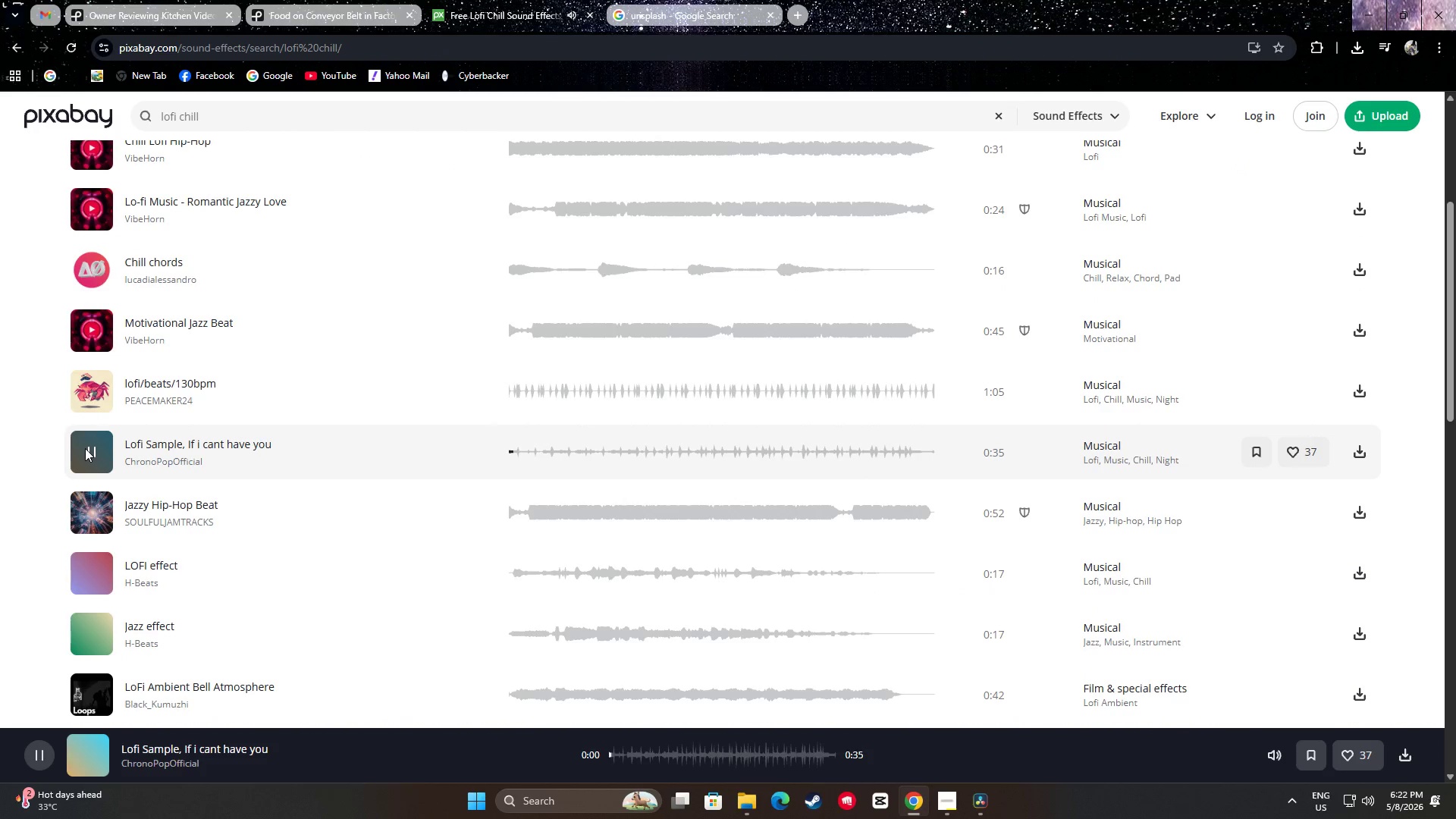 
left_click([85, 448])
 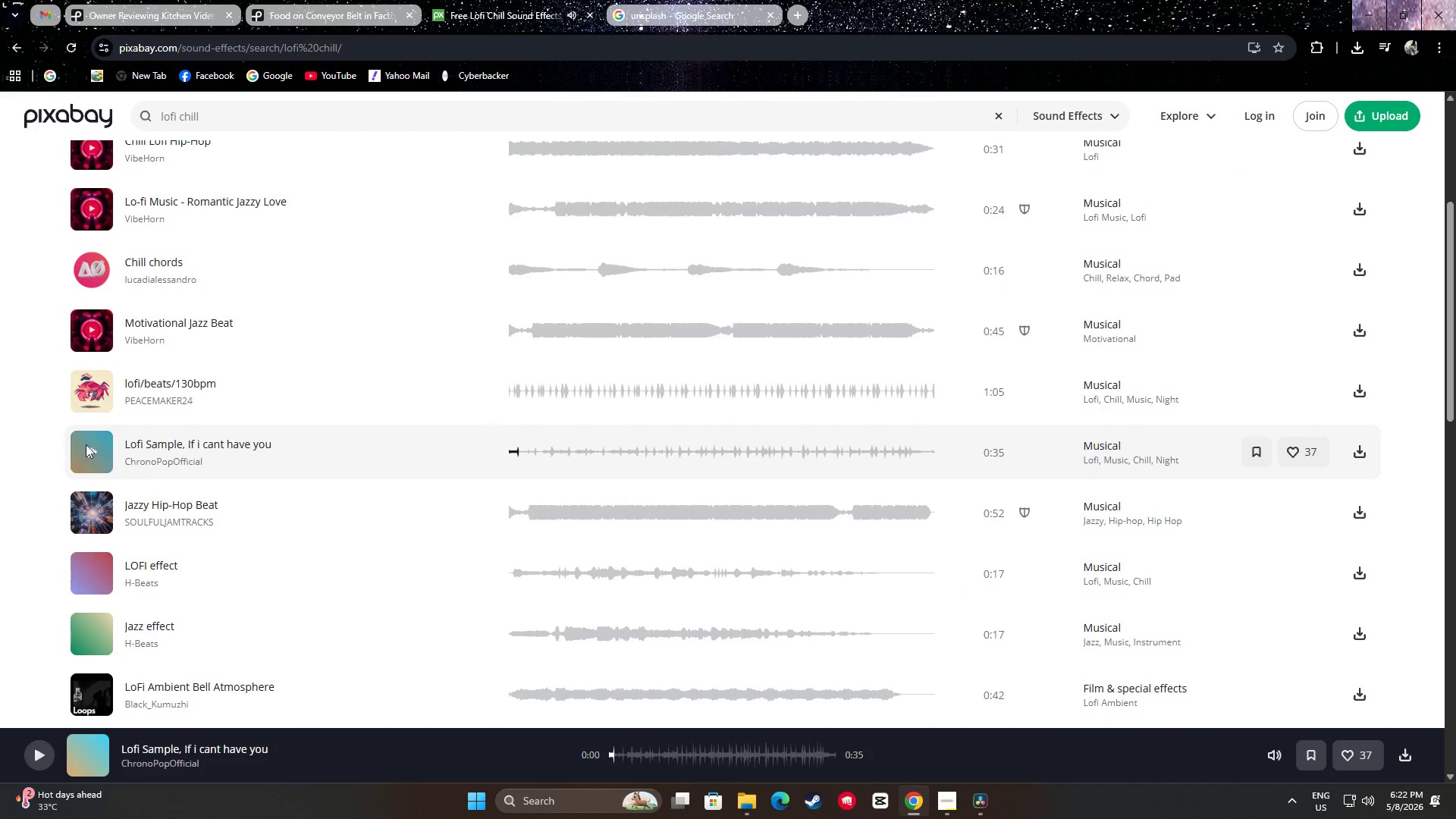 
left_click([89, 435])
 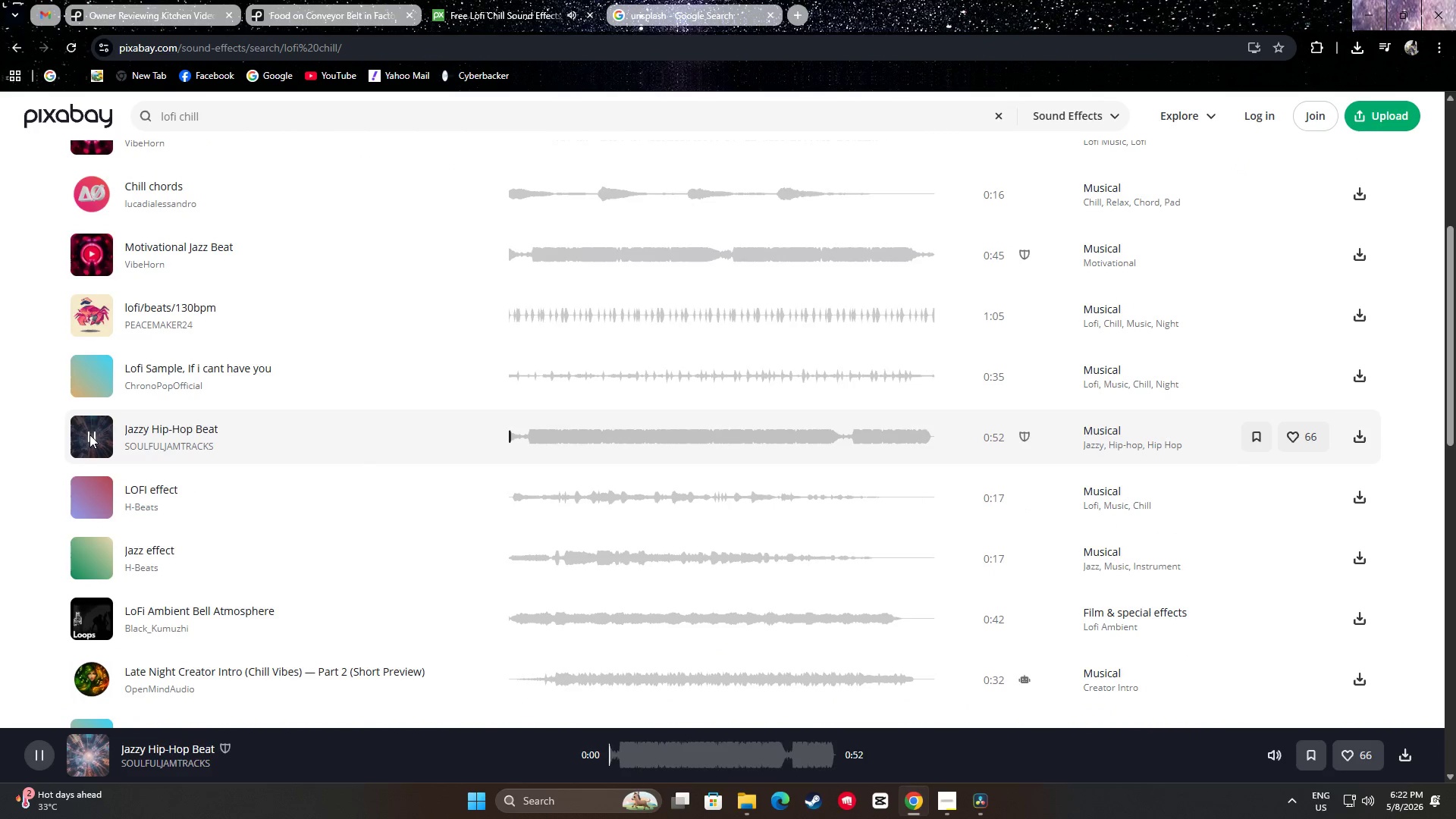 
scroll: coordinate [89, 442], scroll_direction: down, amount: 1.0
 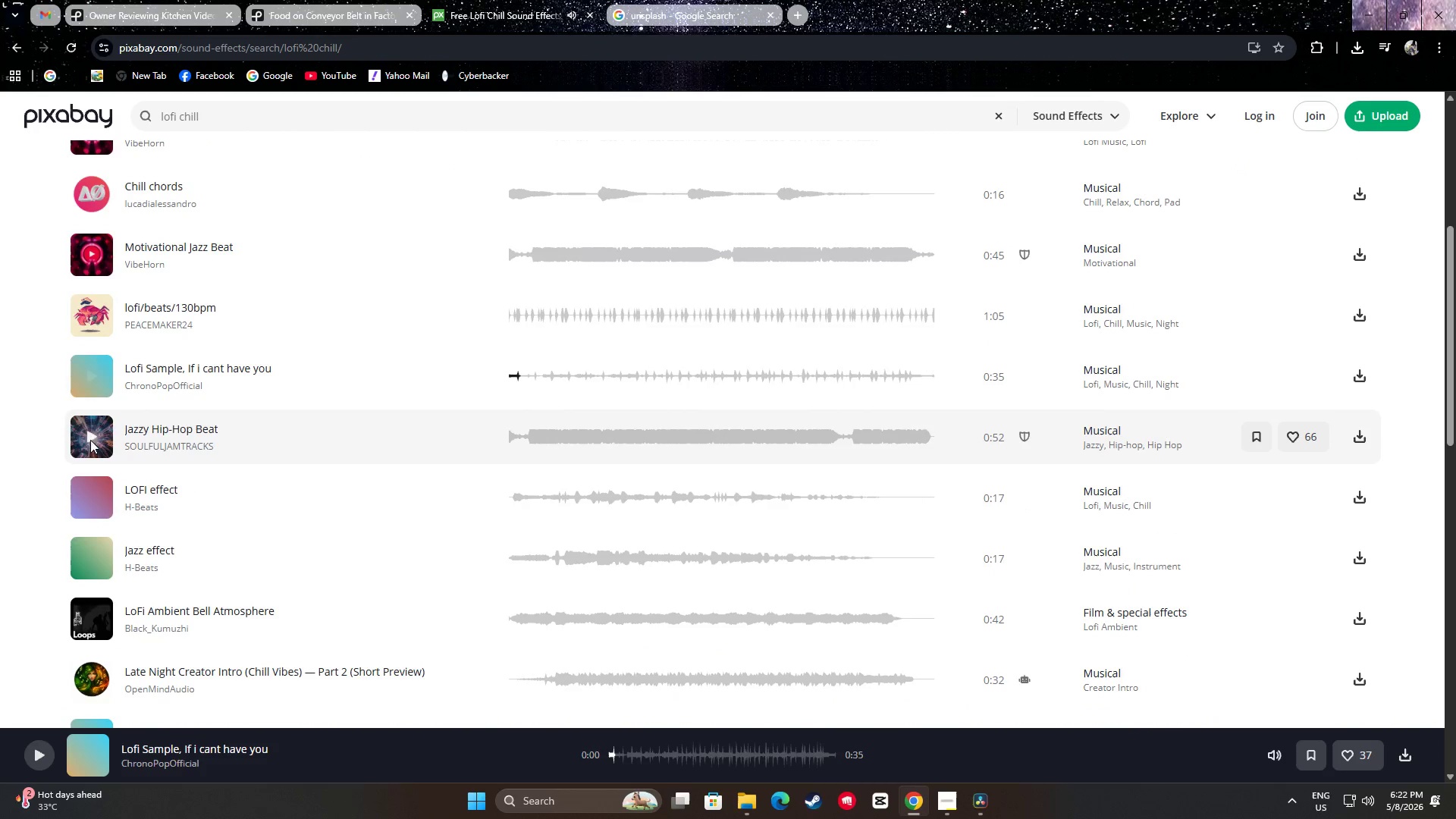 
left_click([89, 435])
 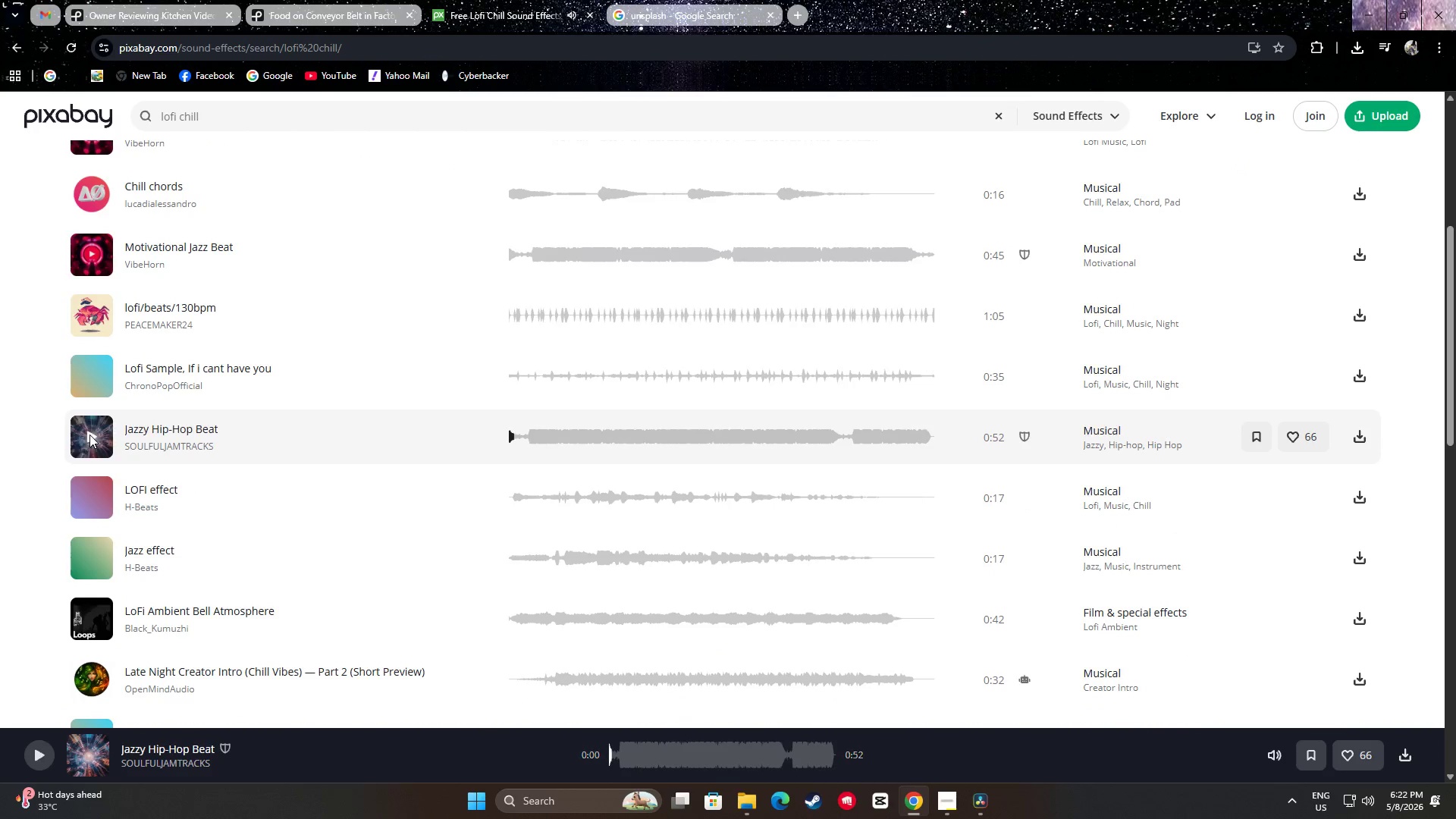 
left_click([94, 422])
 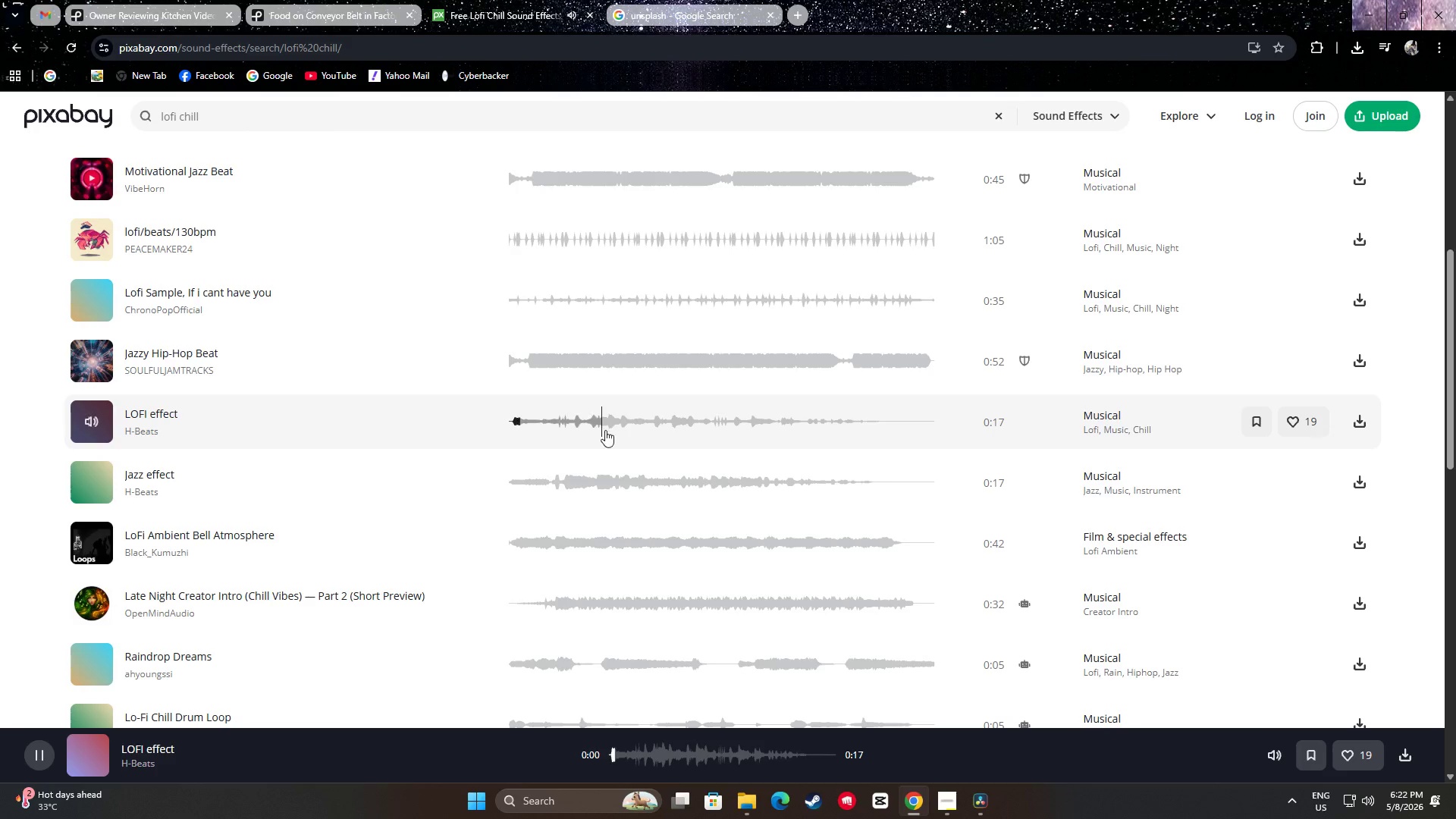 
scroll: coordinate [90, 435], scroll_direction: down, amount: 1.0
 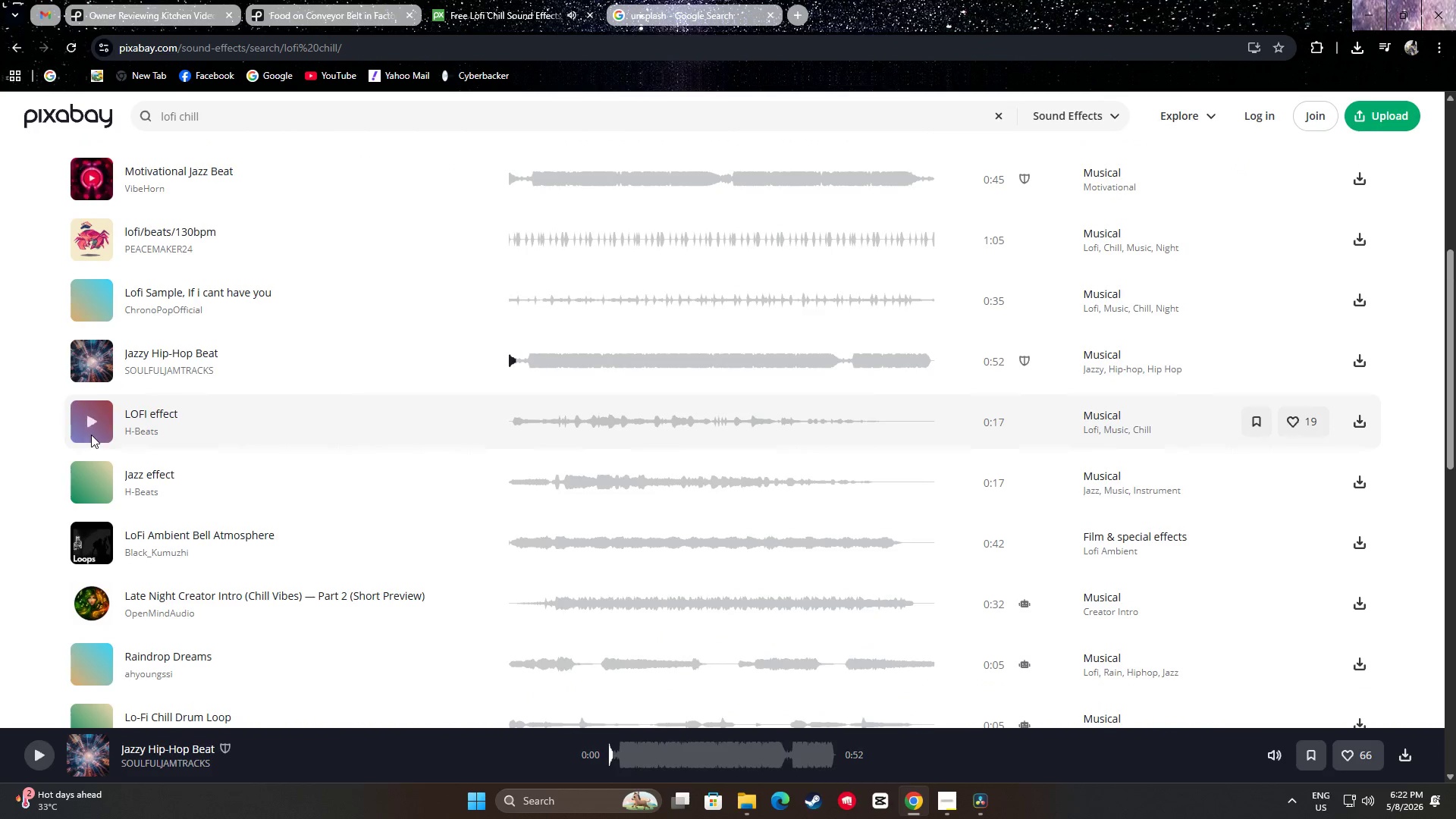 
left_click([574, 422])
 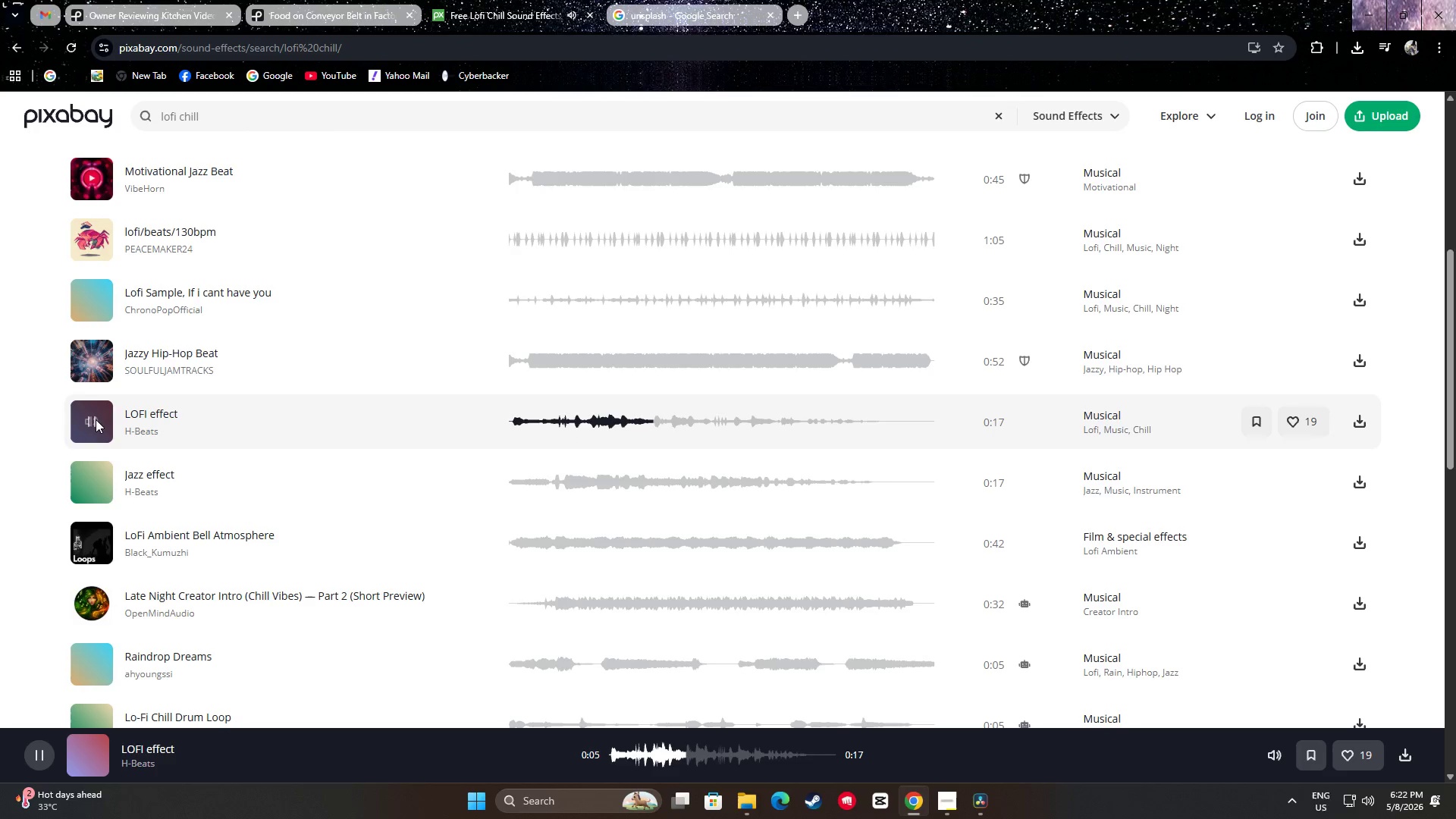 
left_click([93, 419])
 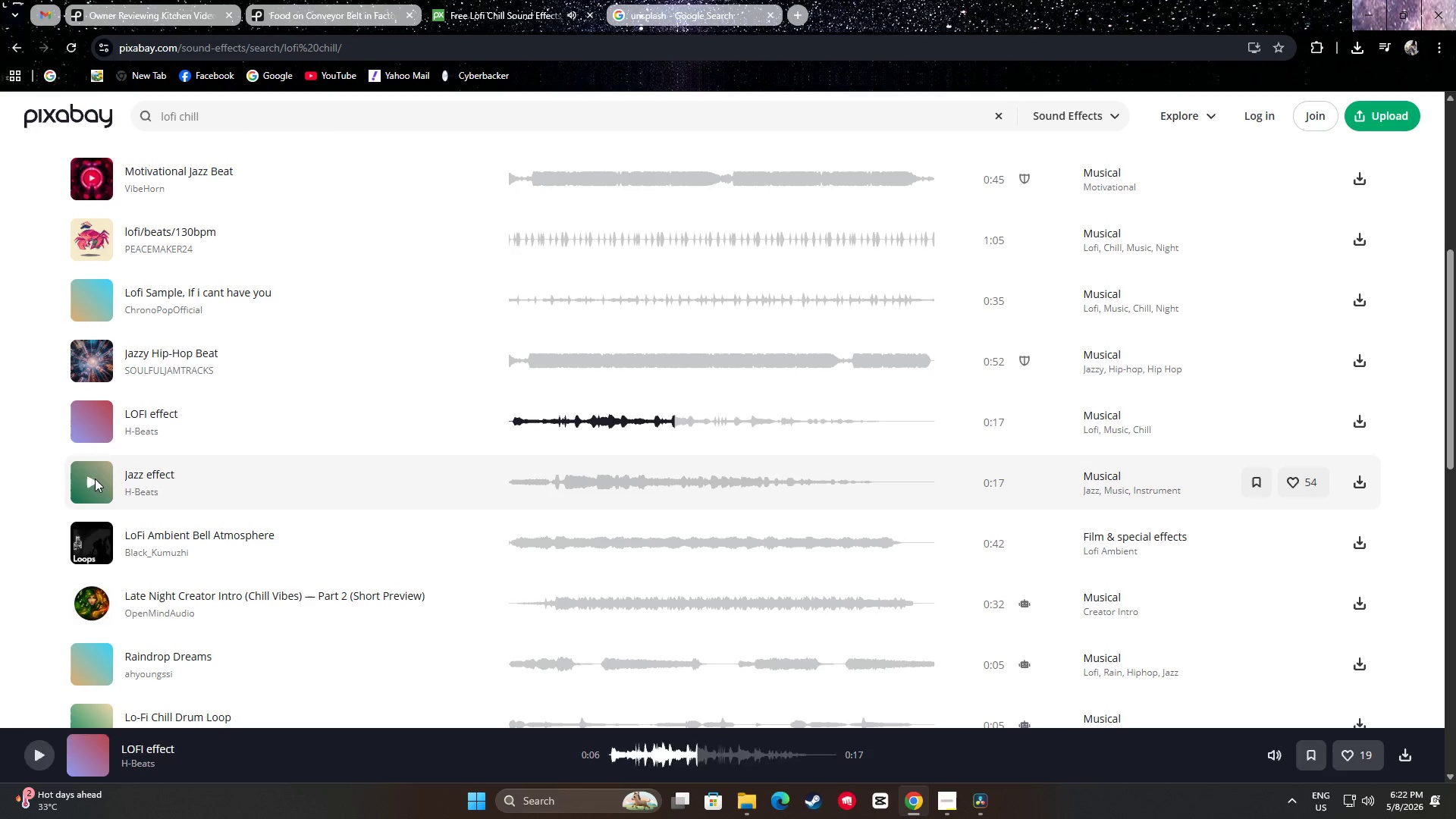 
scroll: coordinate [117, 479], scroll_direction: down, amount: 1.0
 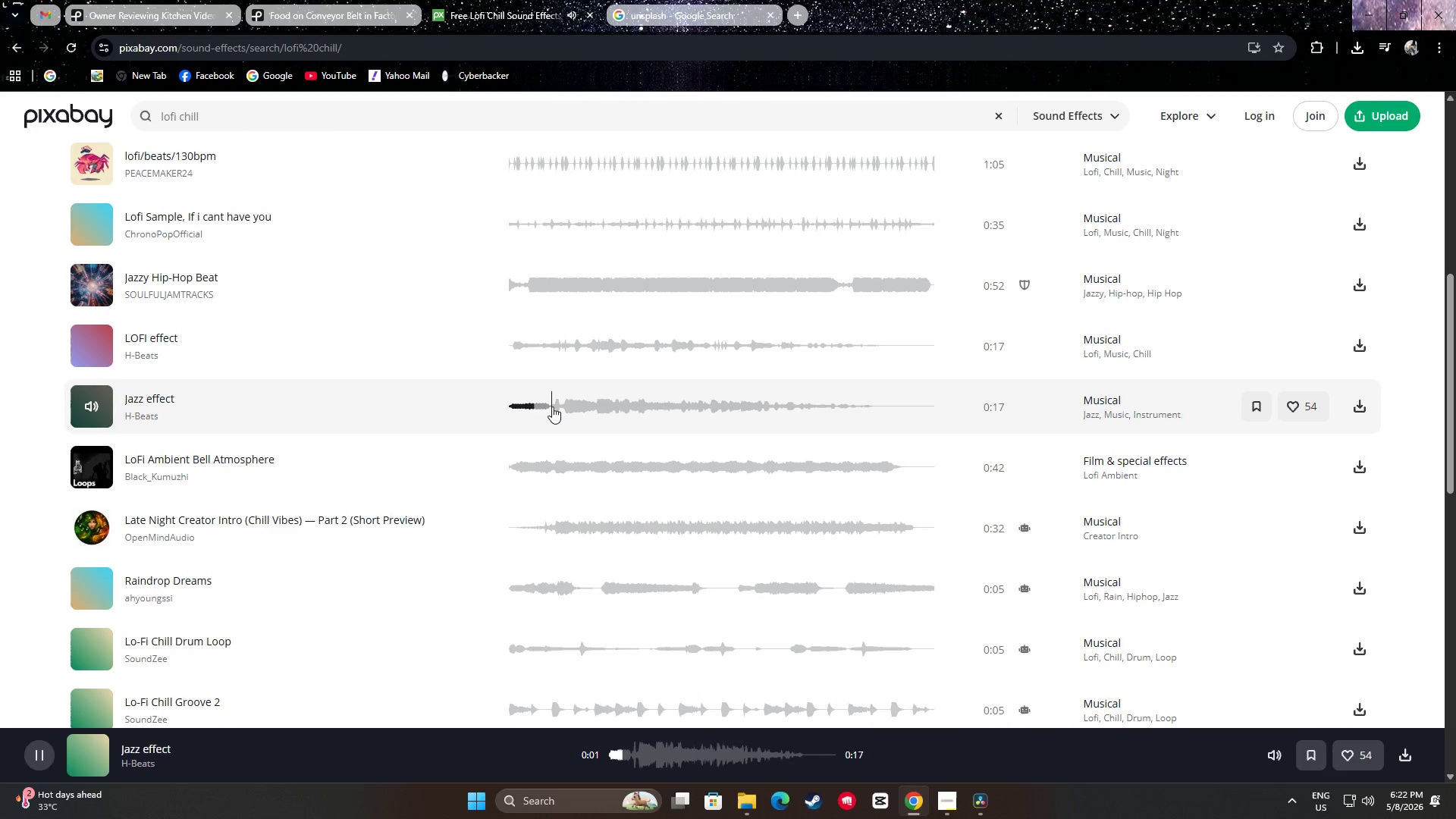 
left_click([553, 406])
 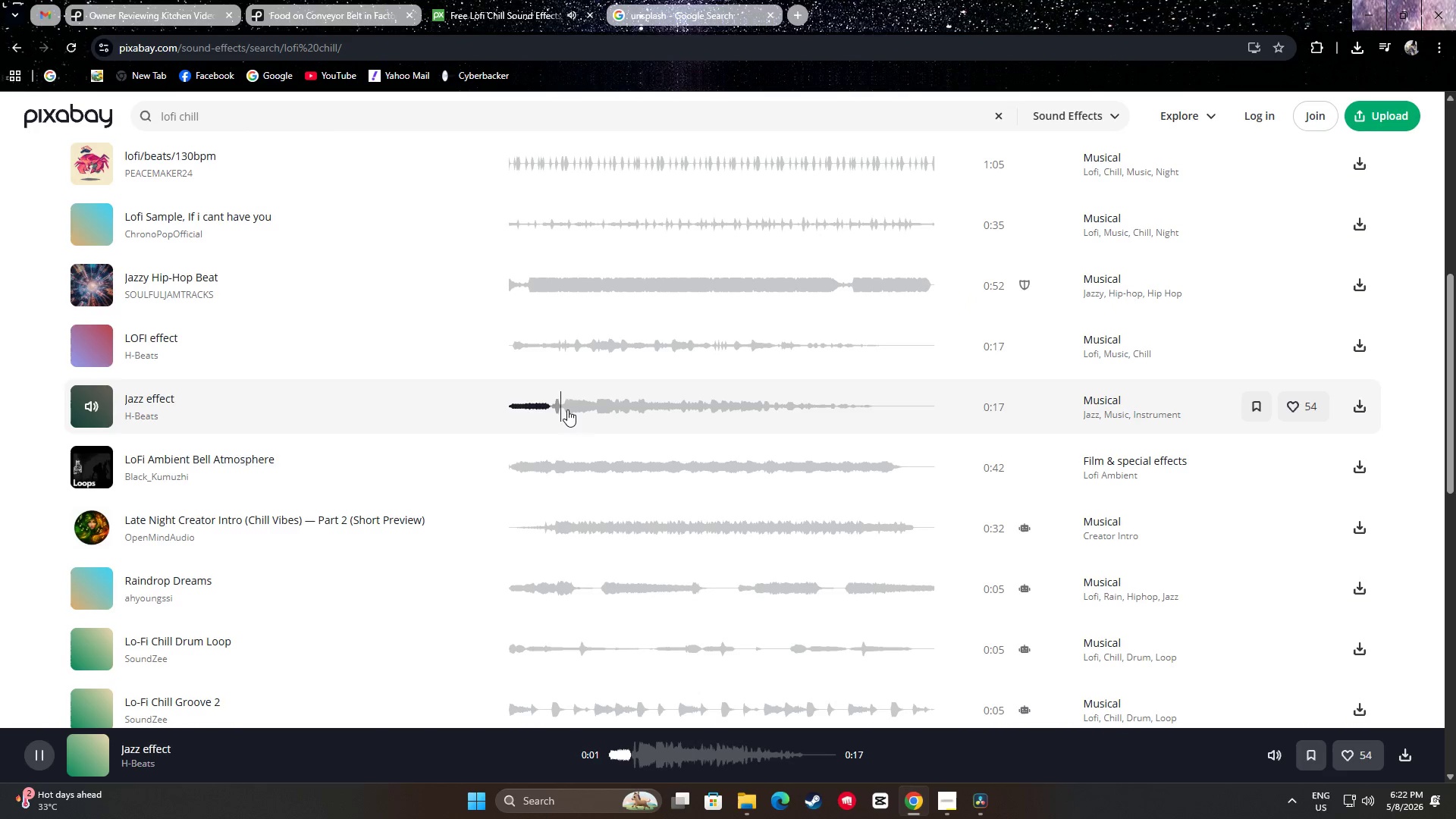 
left_click_drag(start_coordinate=[577, 410], to_coordinate=[583, 410])
 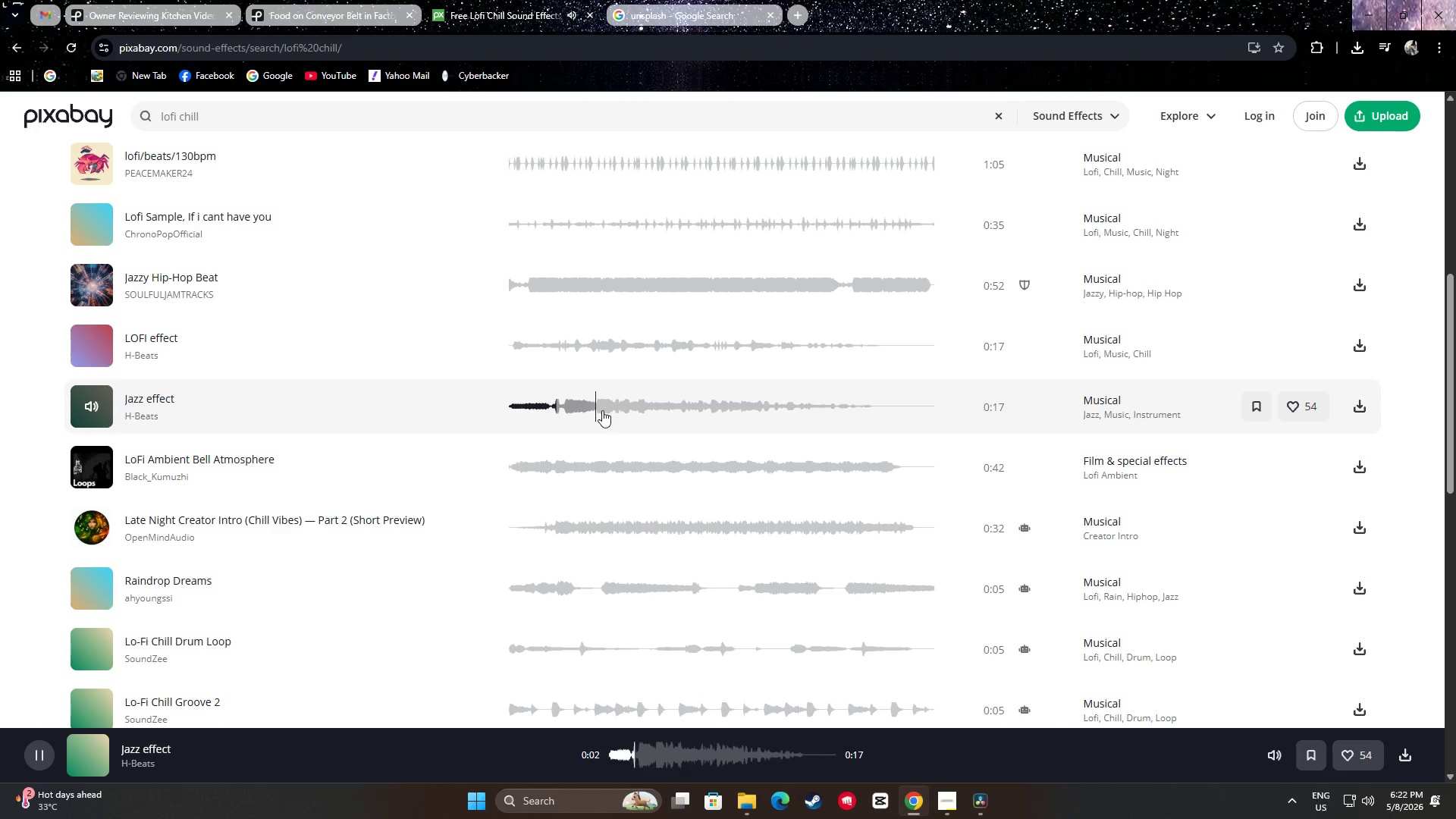 
triple_click([606, 410])
 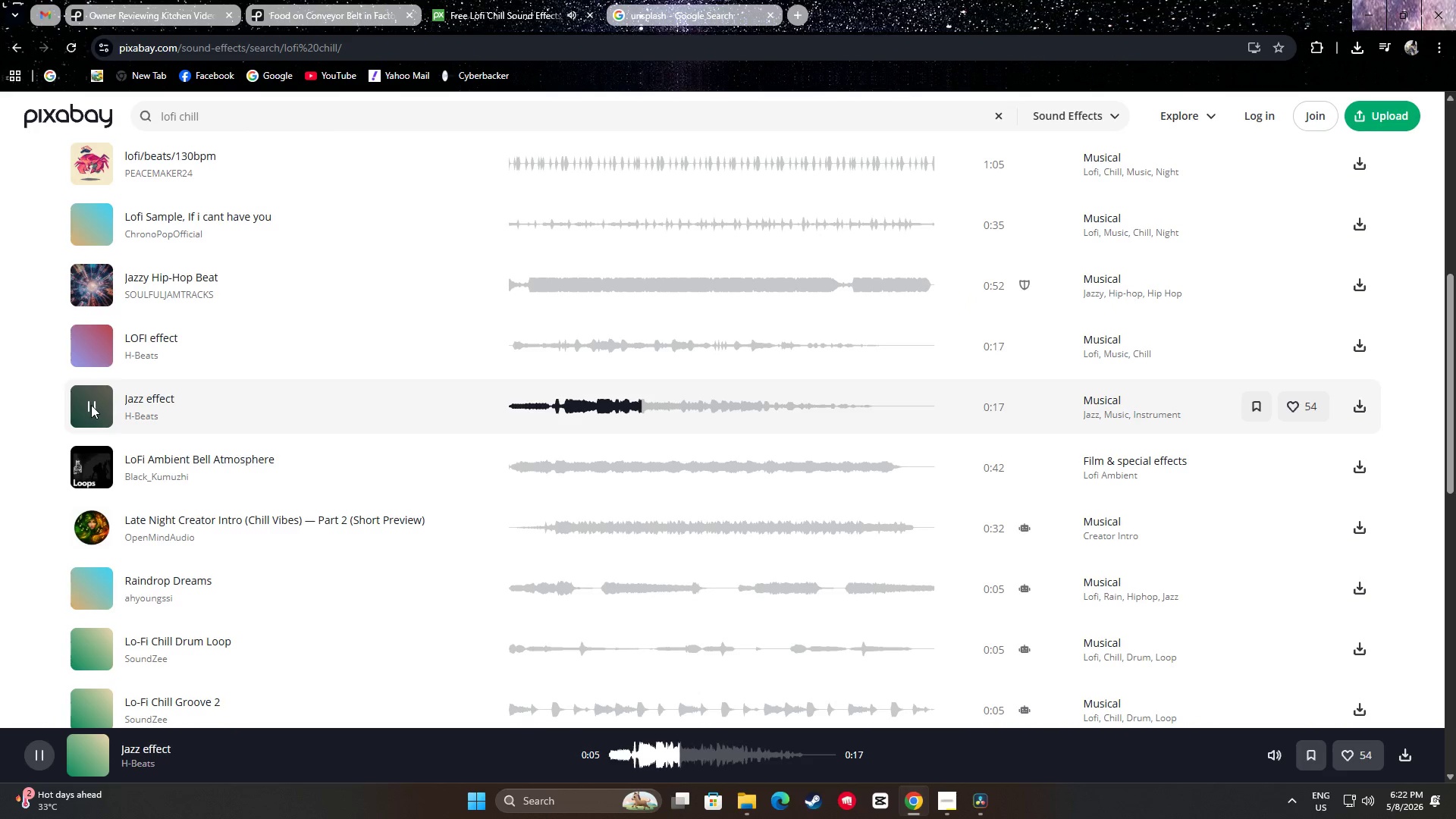 
scroll: coordinate [125, 388], scroll_direction: down, amount: 4.0
 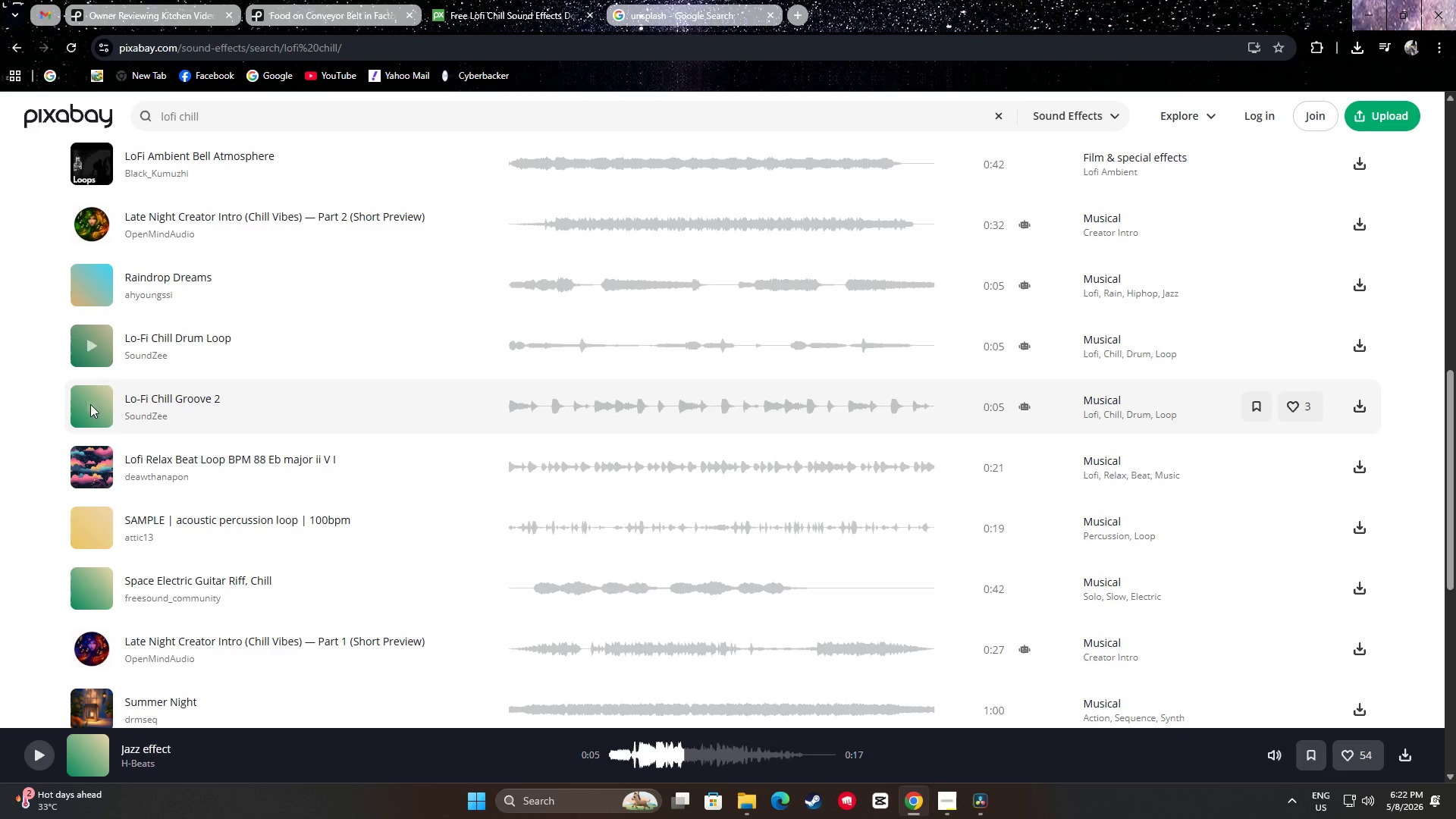 
left_click([89, 463])
 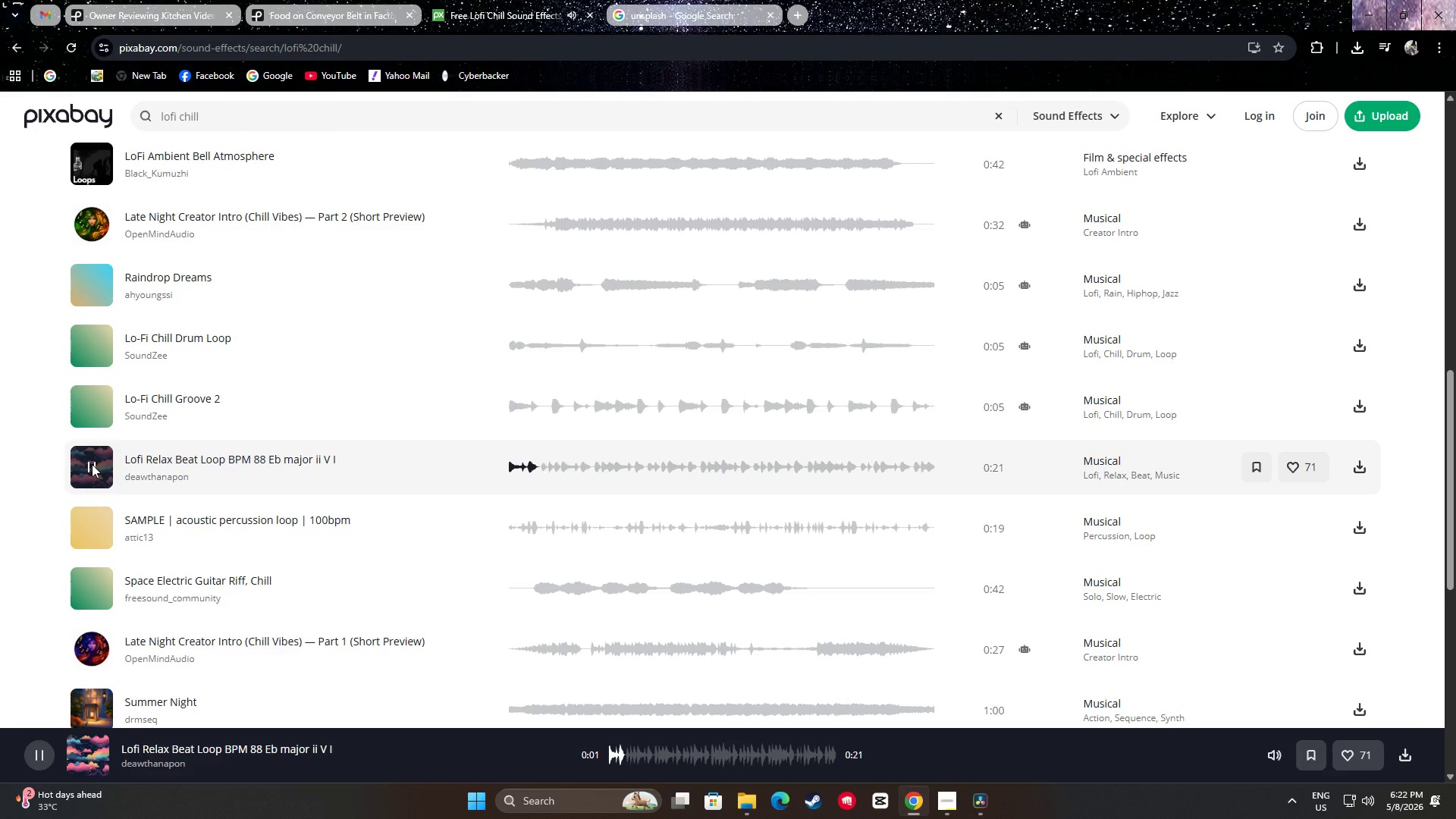 
left_click([93, 464])
 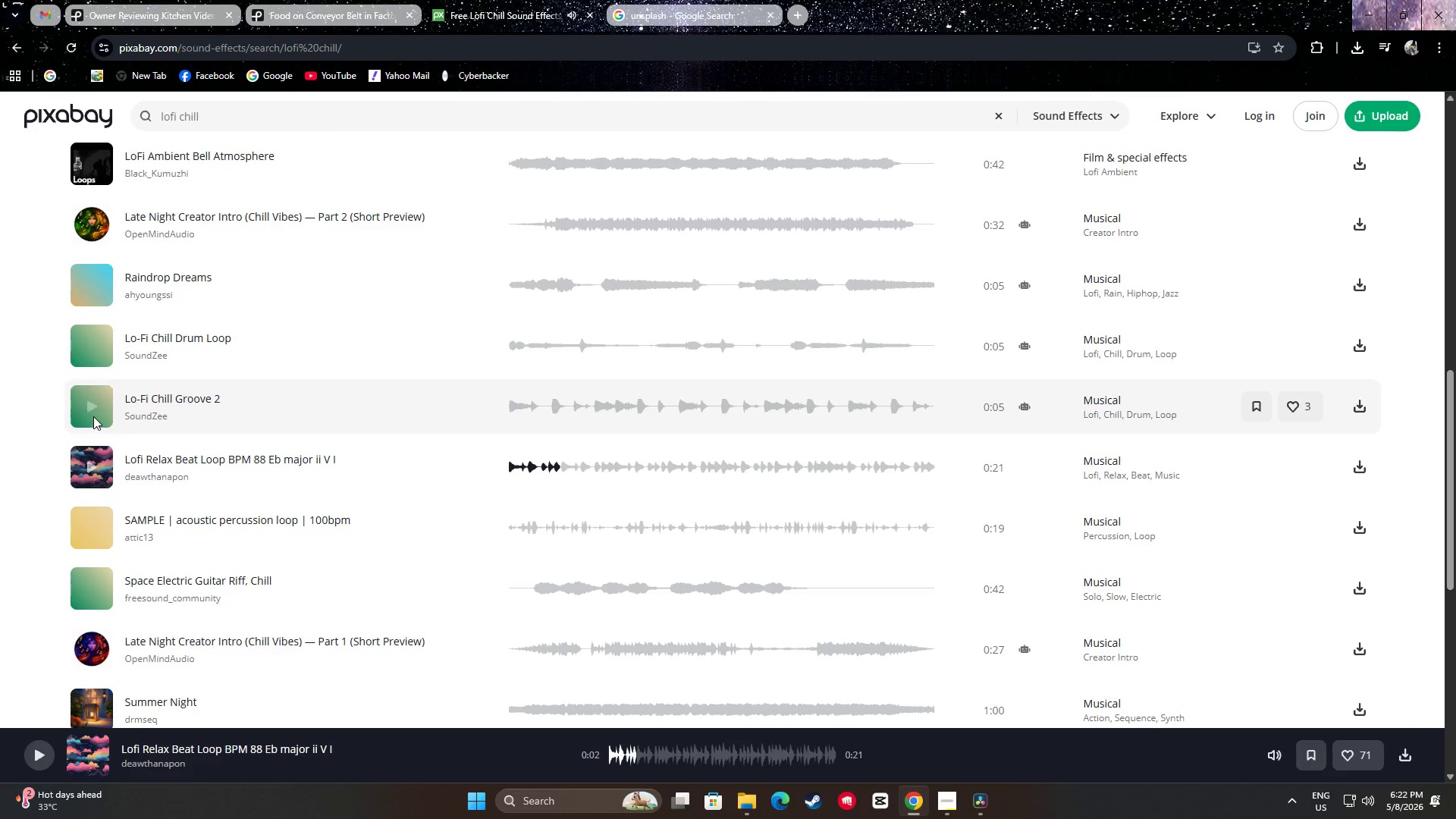 
left_click([93, 402])
 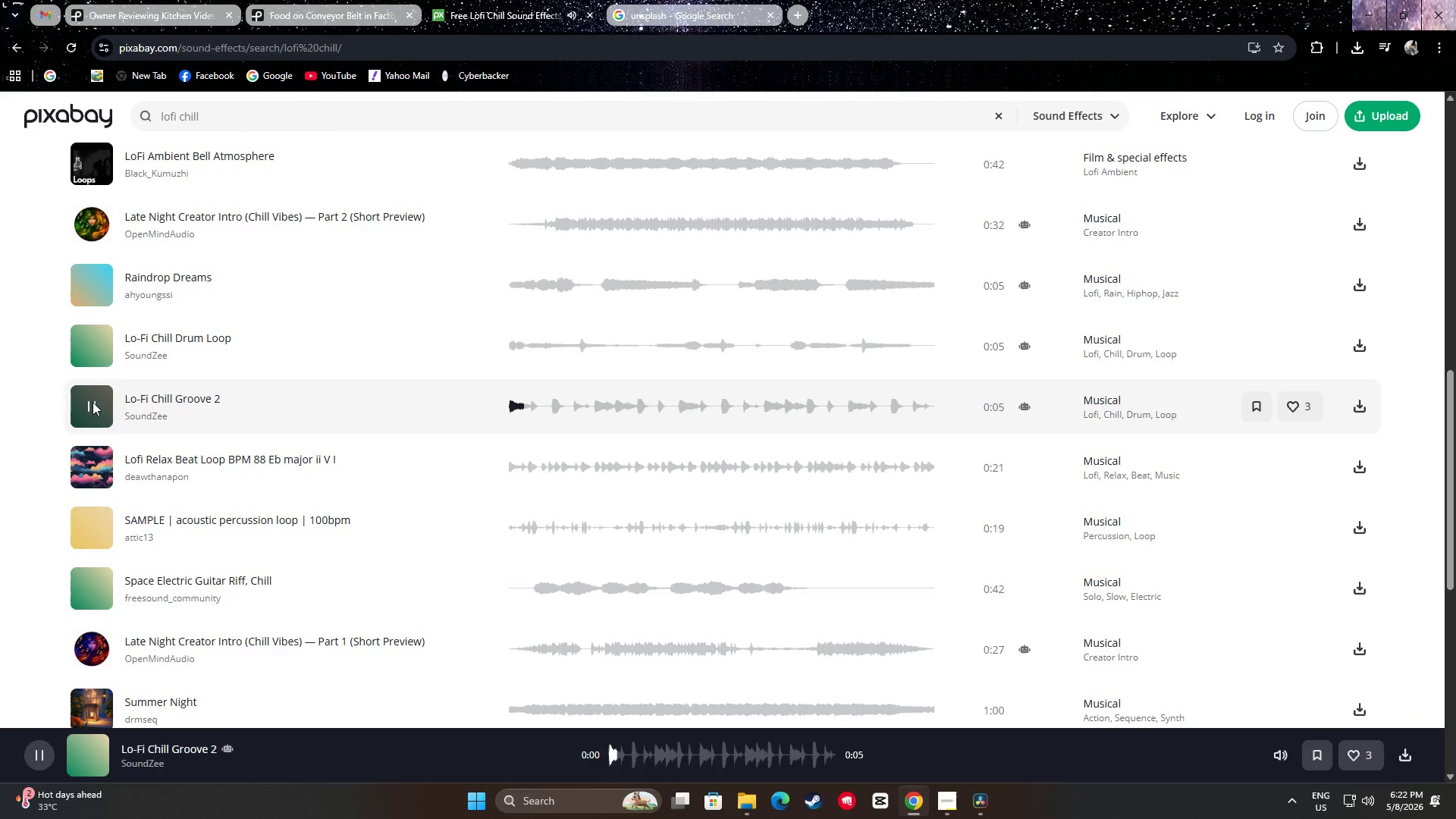 
left_click([93, 402])
 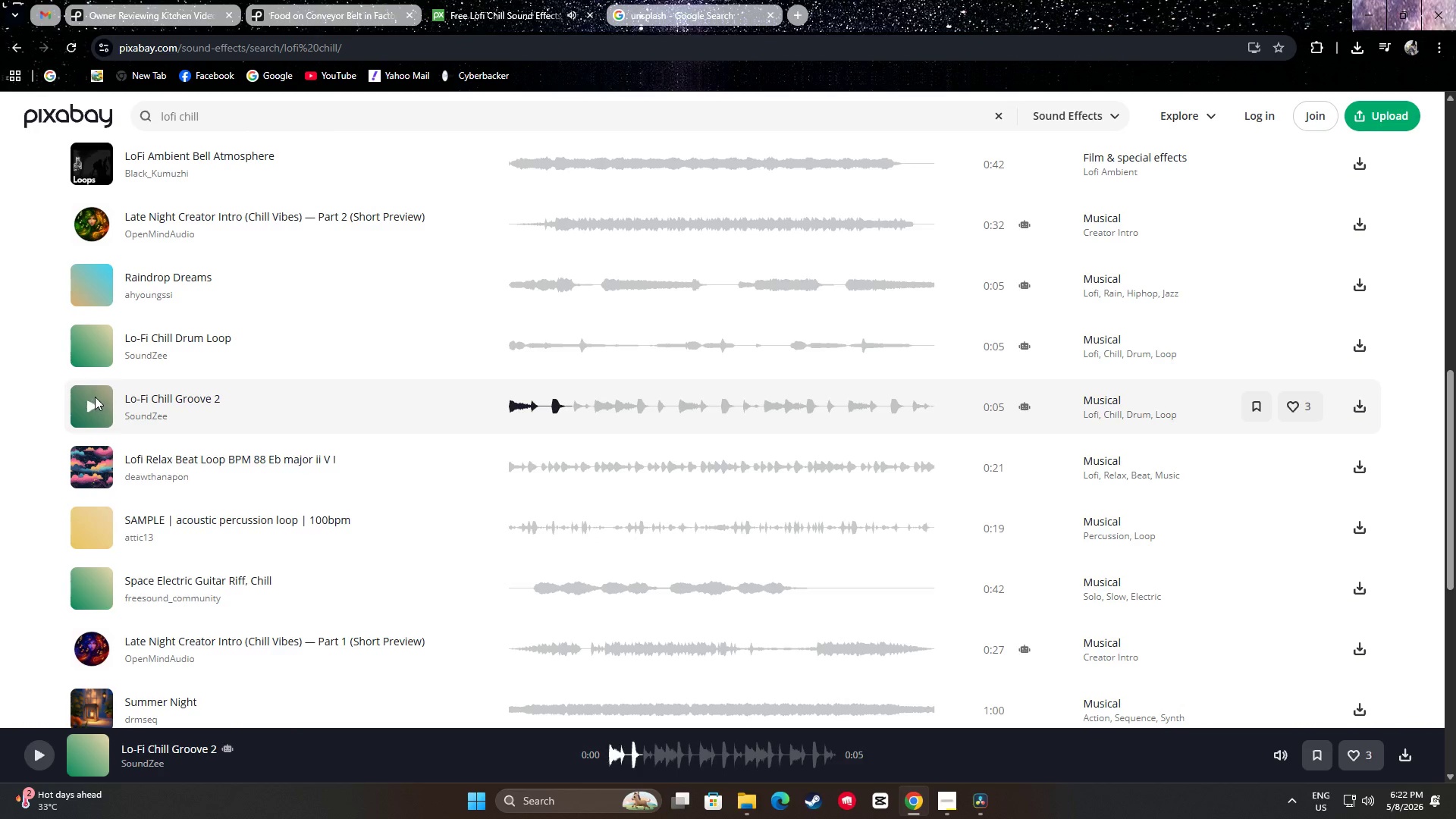 
scroll: coordinate [96, 393], scroll_direction: down, amount: 2.0
 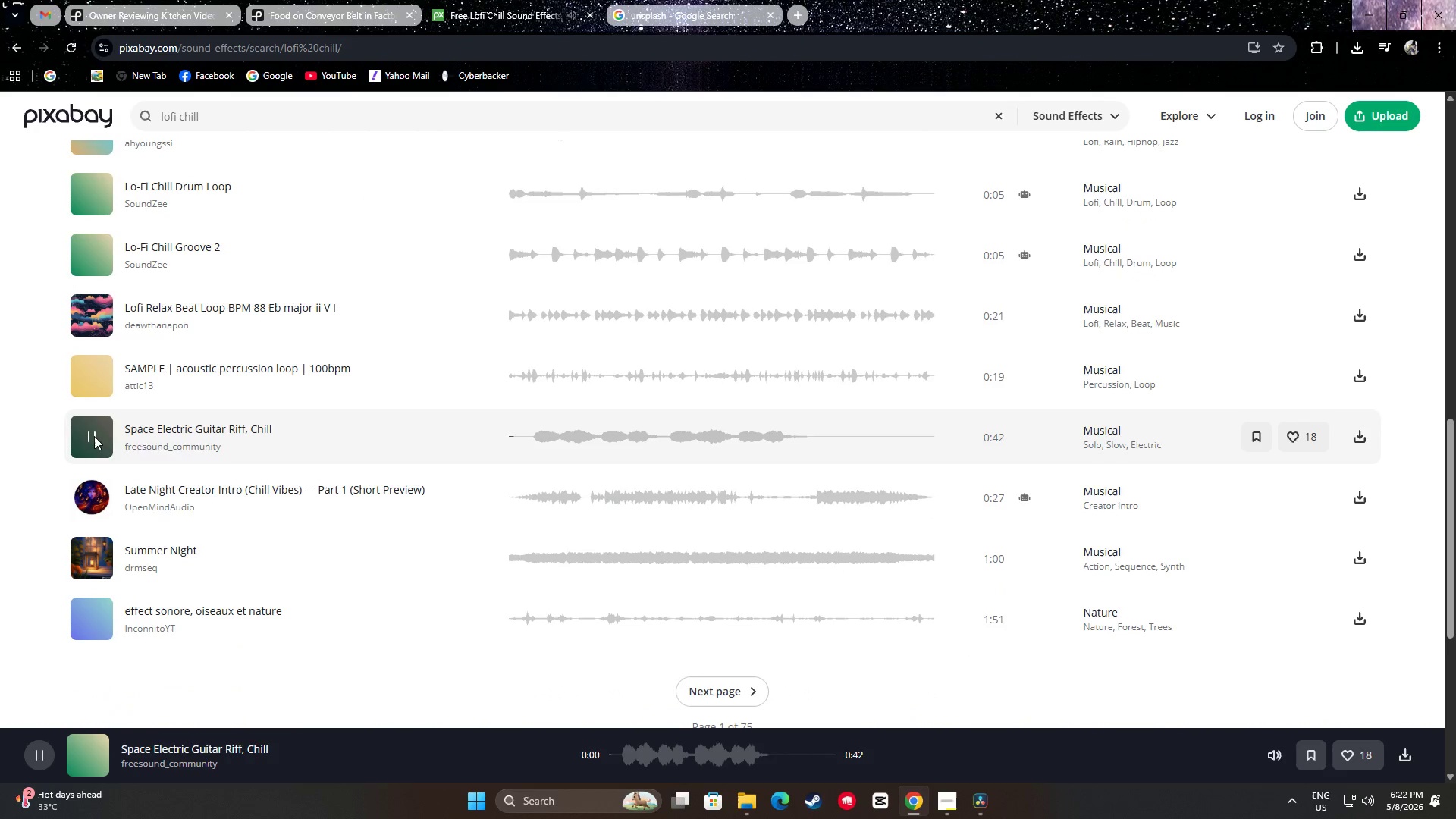 
left_click([612, 444])
 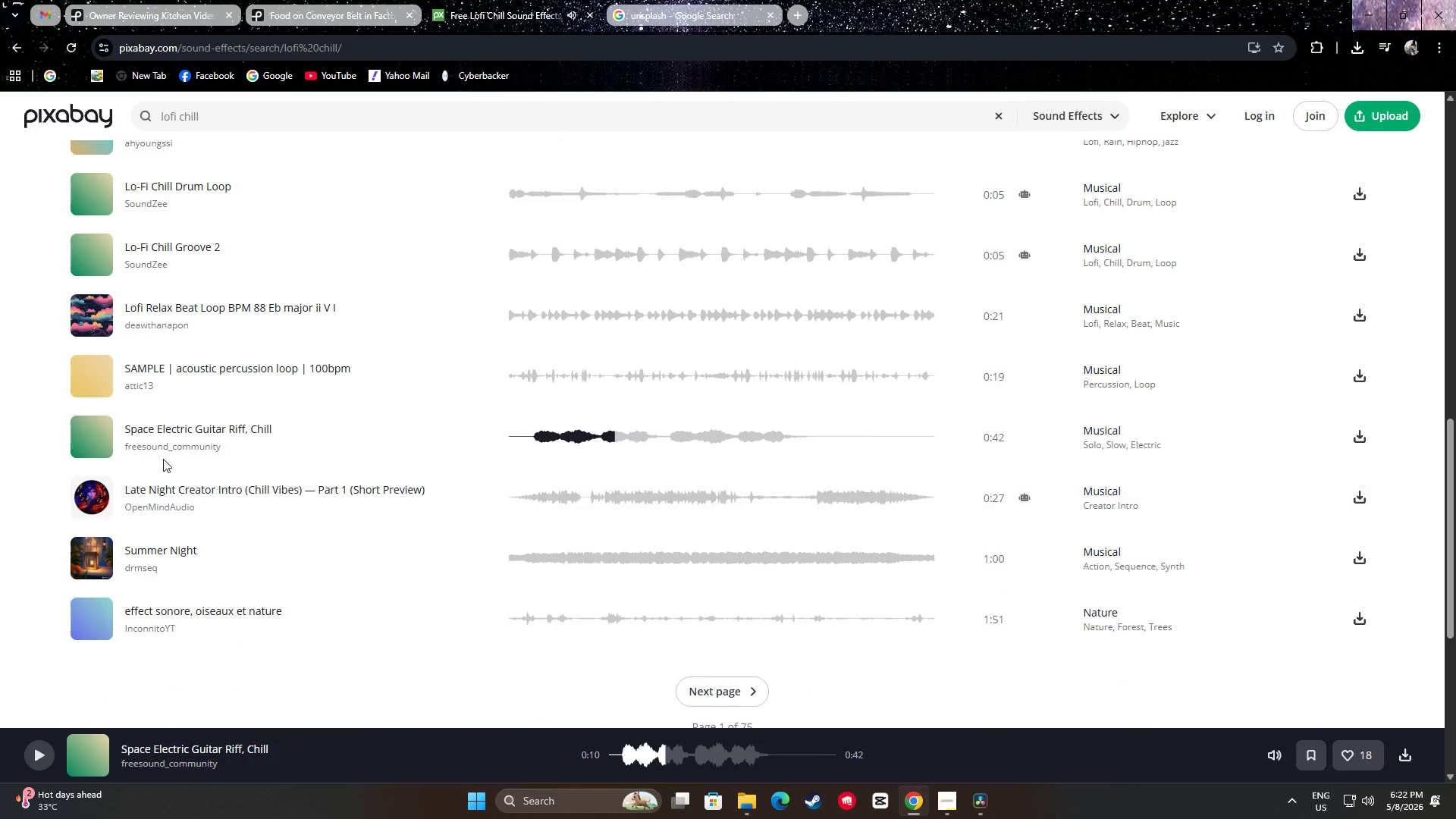 
left_click([94, 438])
 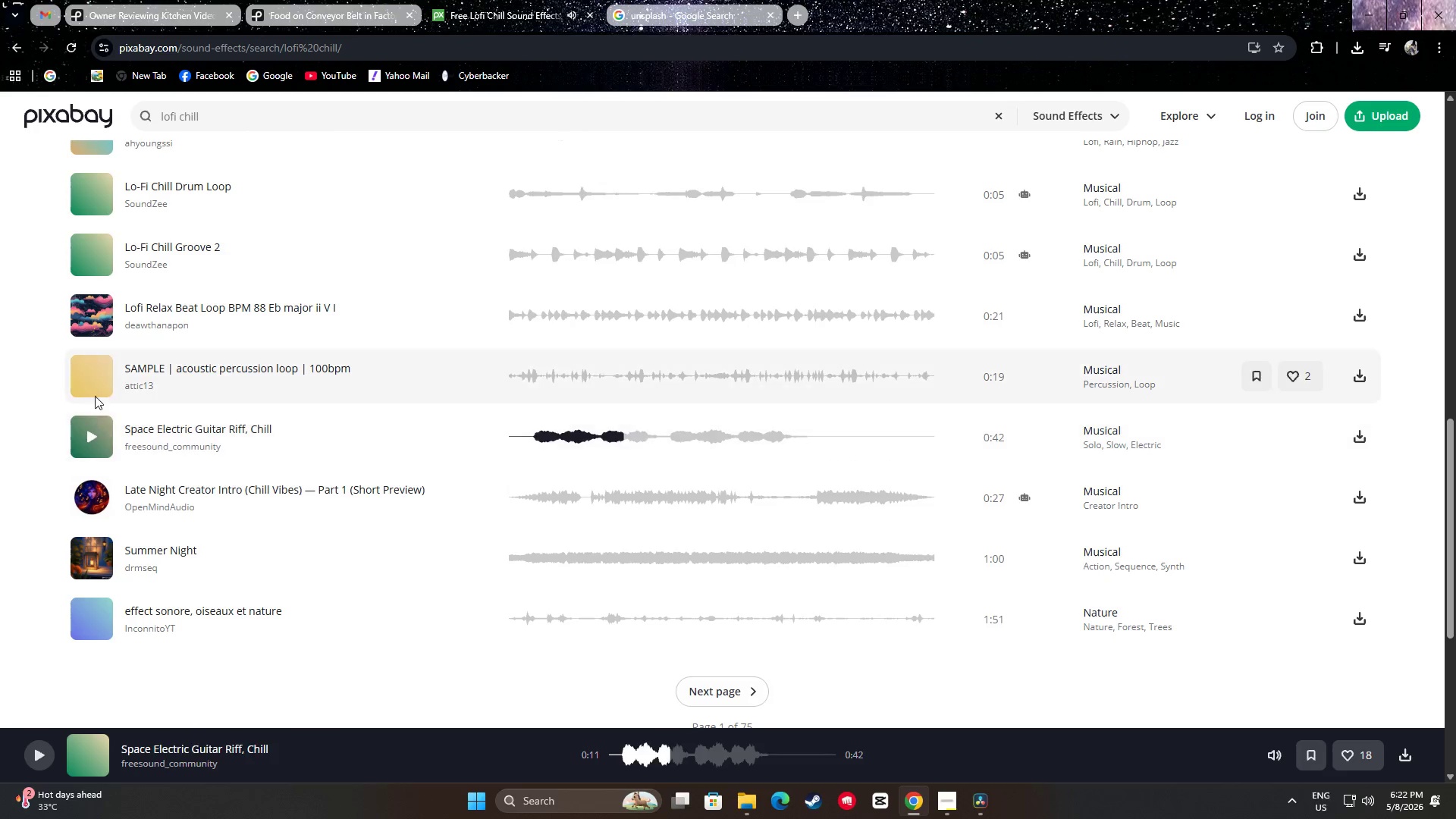 
left_click([92, 374])
 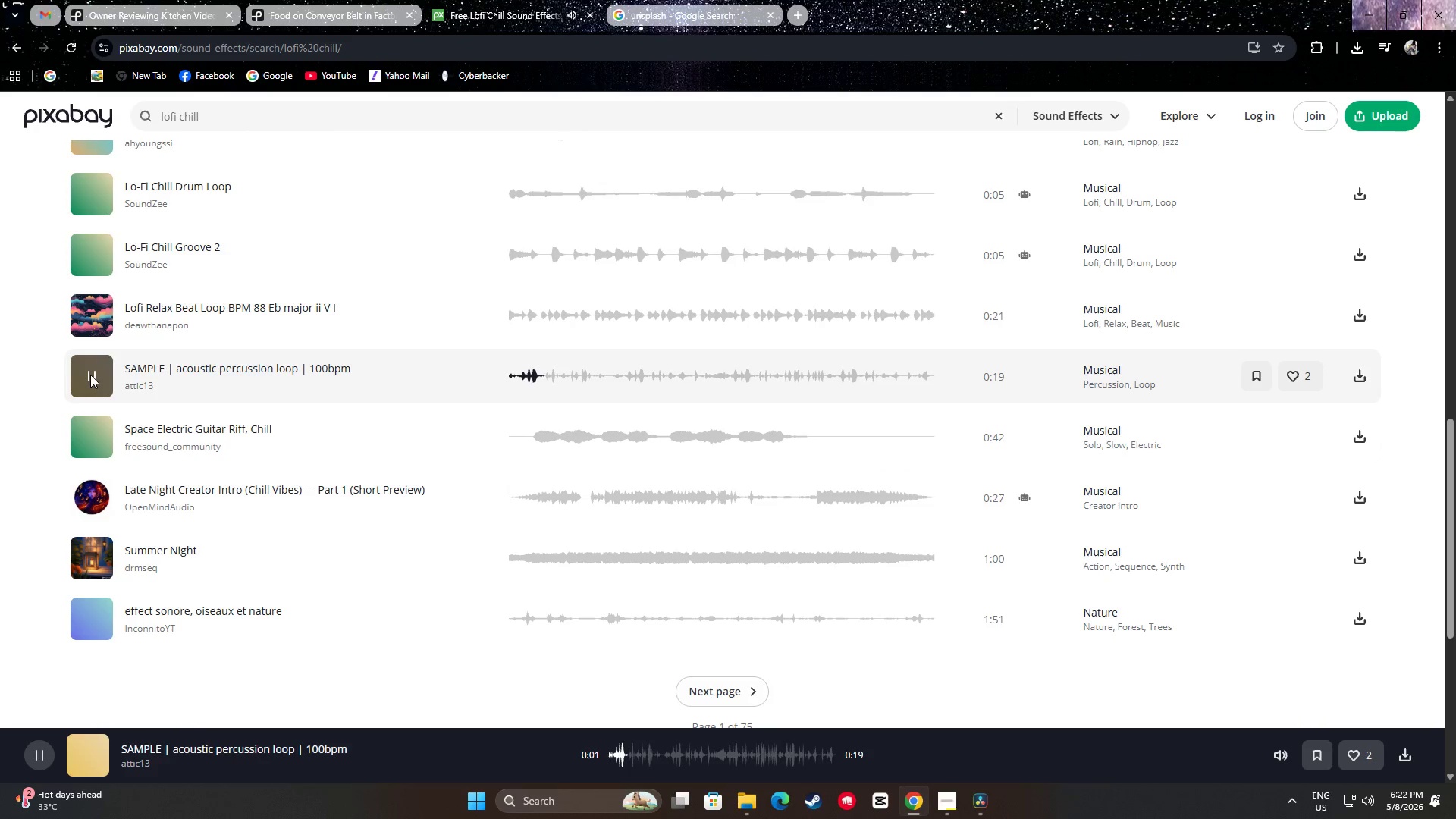 
left_click([90, 375])
 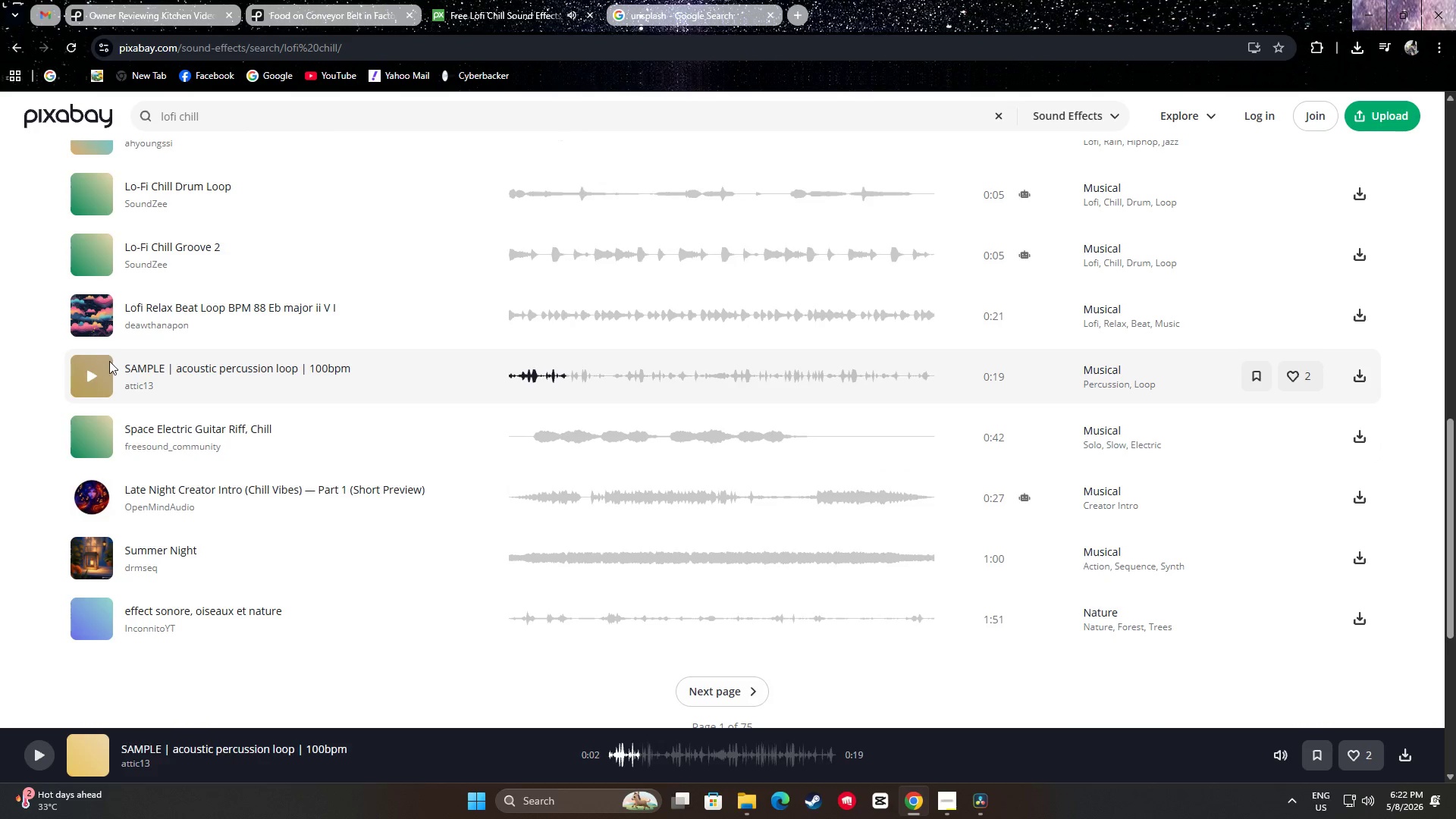 
left_click_drag(start_coordinate=[213, 118], to_coordinate=[182, 114])
 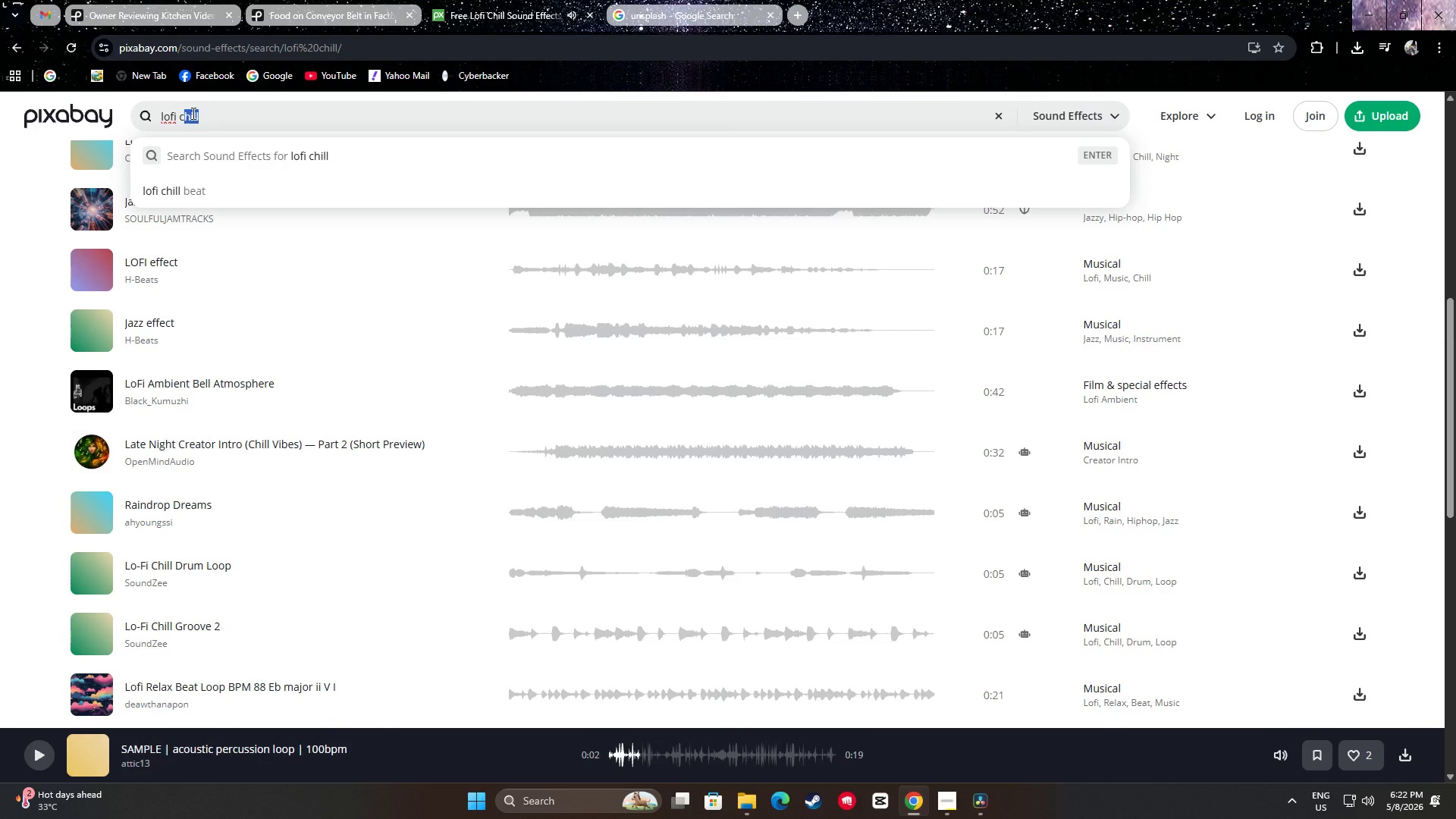 
scroll: coordinate [115, 352], scroll_direction: up, amount: 5.0
 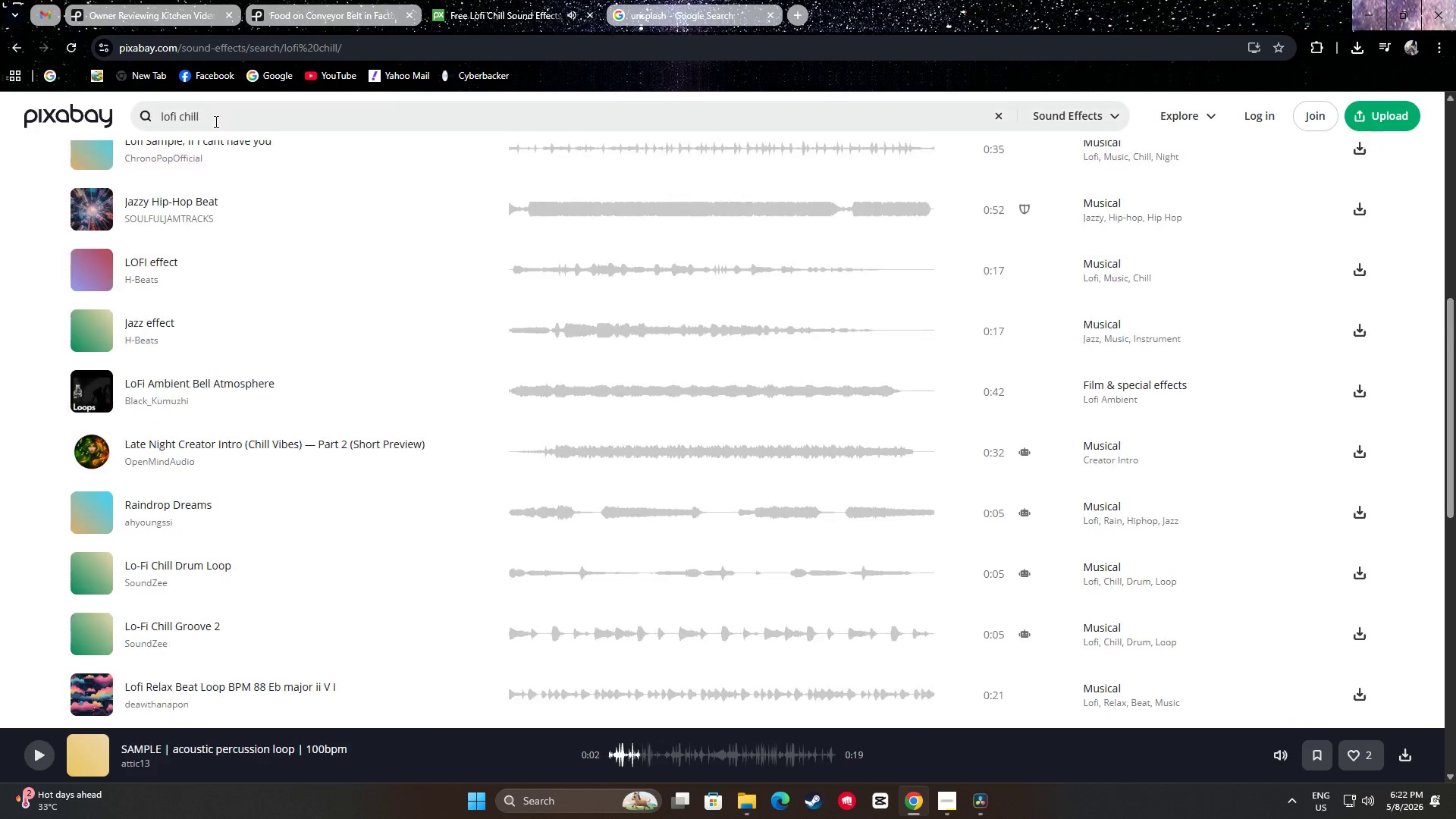 
key(Backspace)
type(acoustic)
 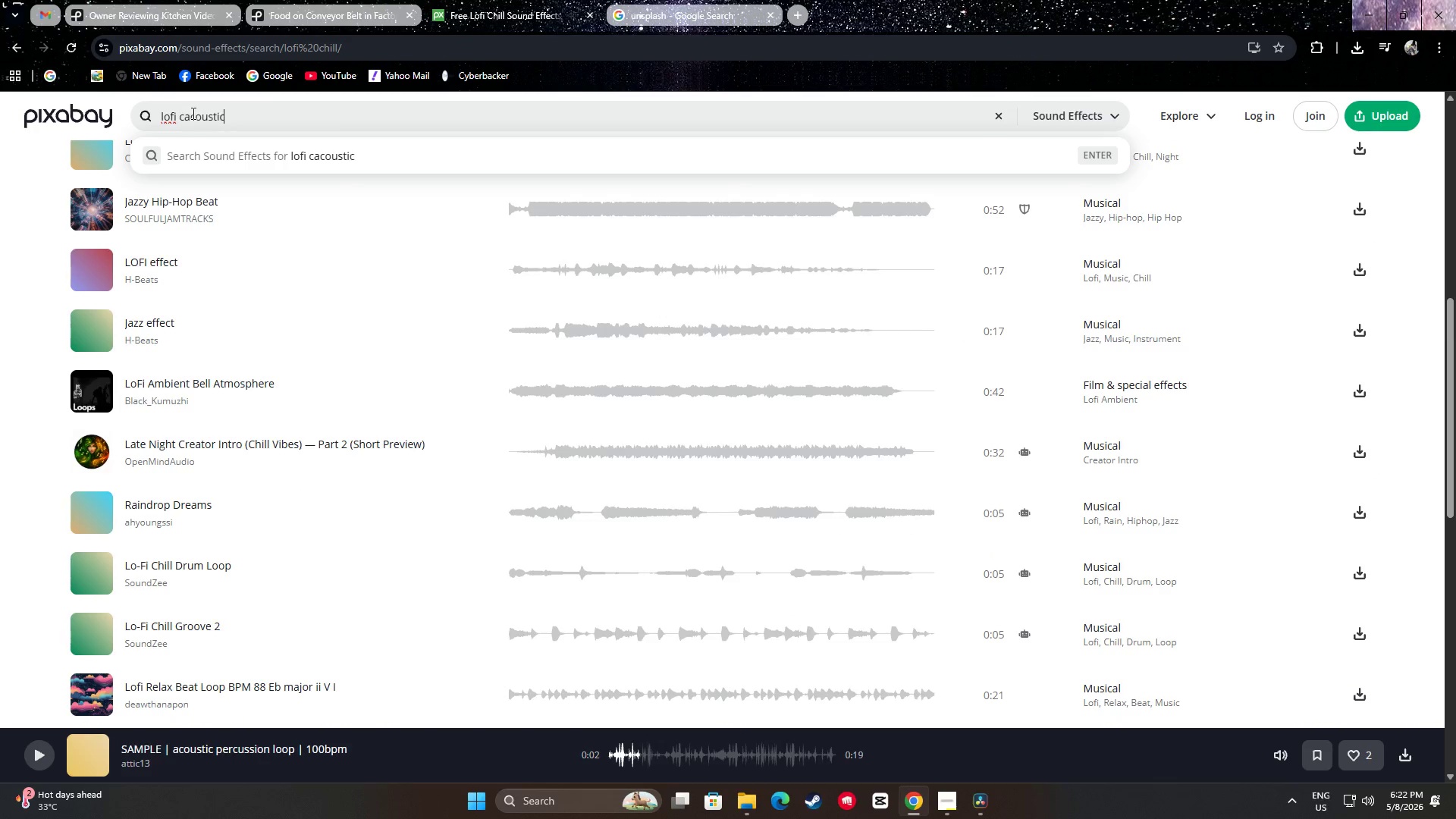 
key(Enter)
 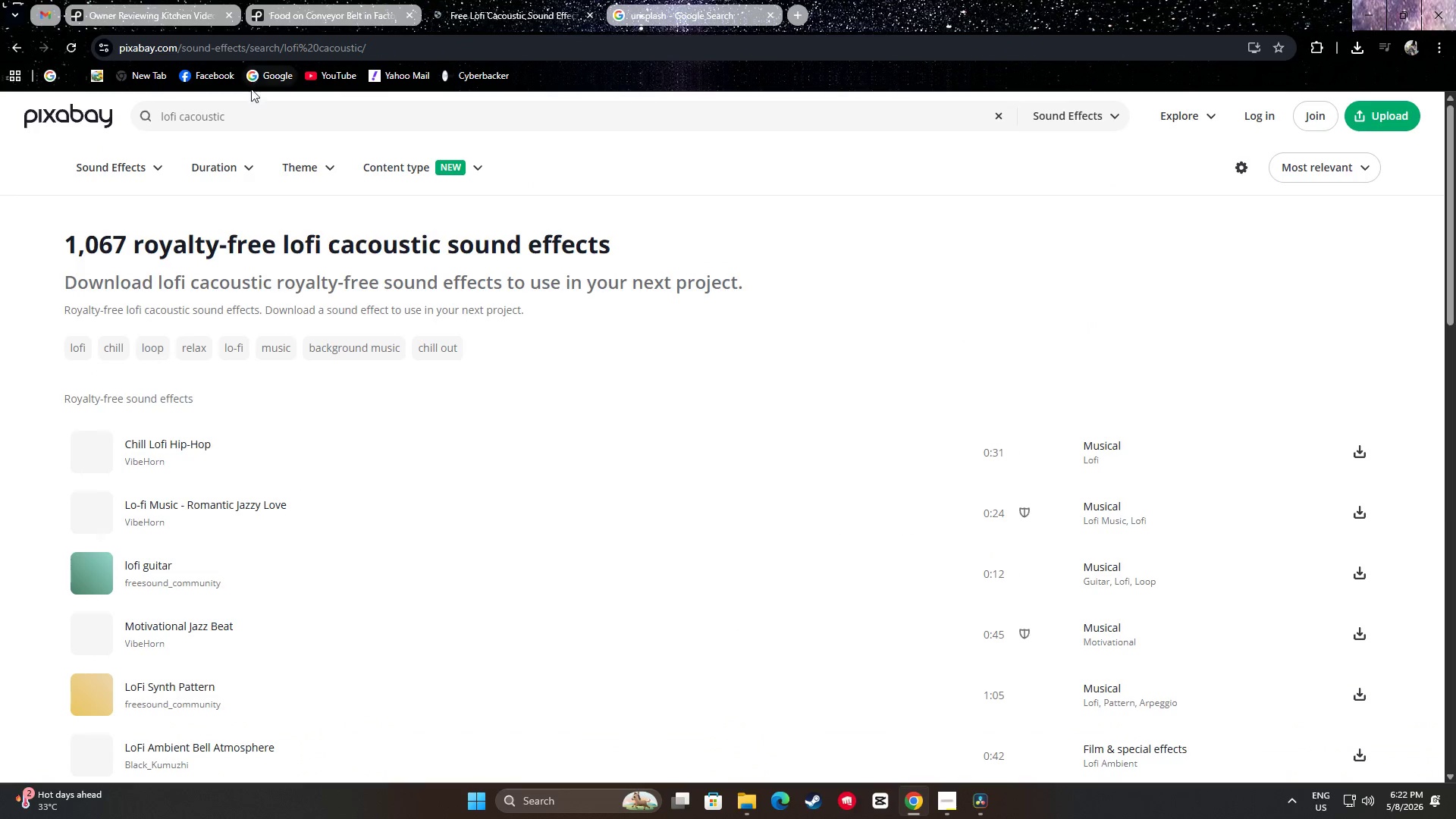 
left_click_drag(start_coordinate=[234, 116], to_coordinate=[180, 115])
 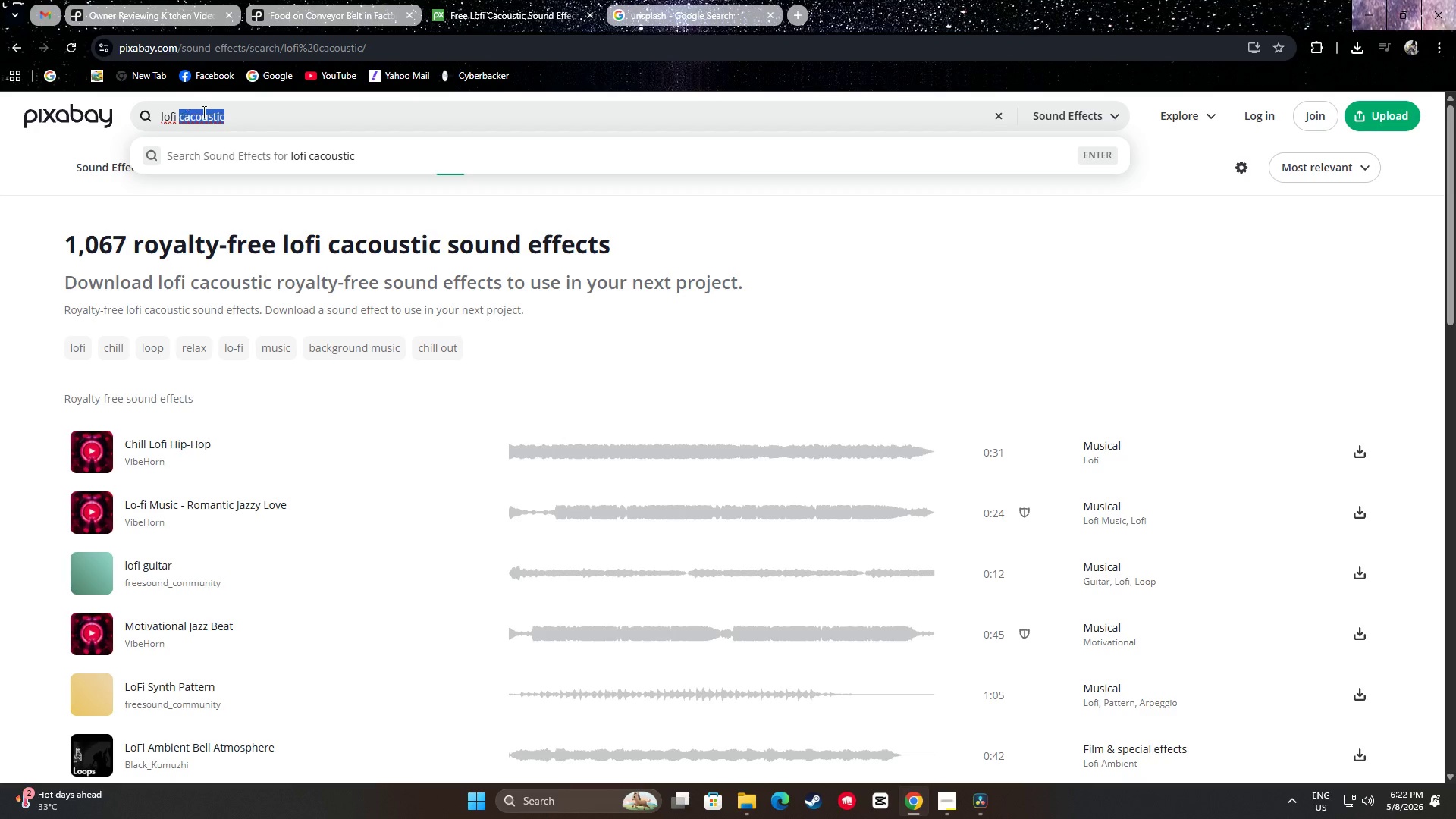 
type(ac)
 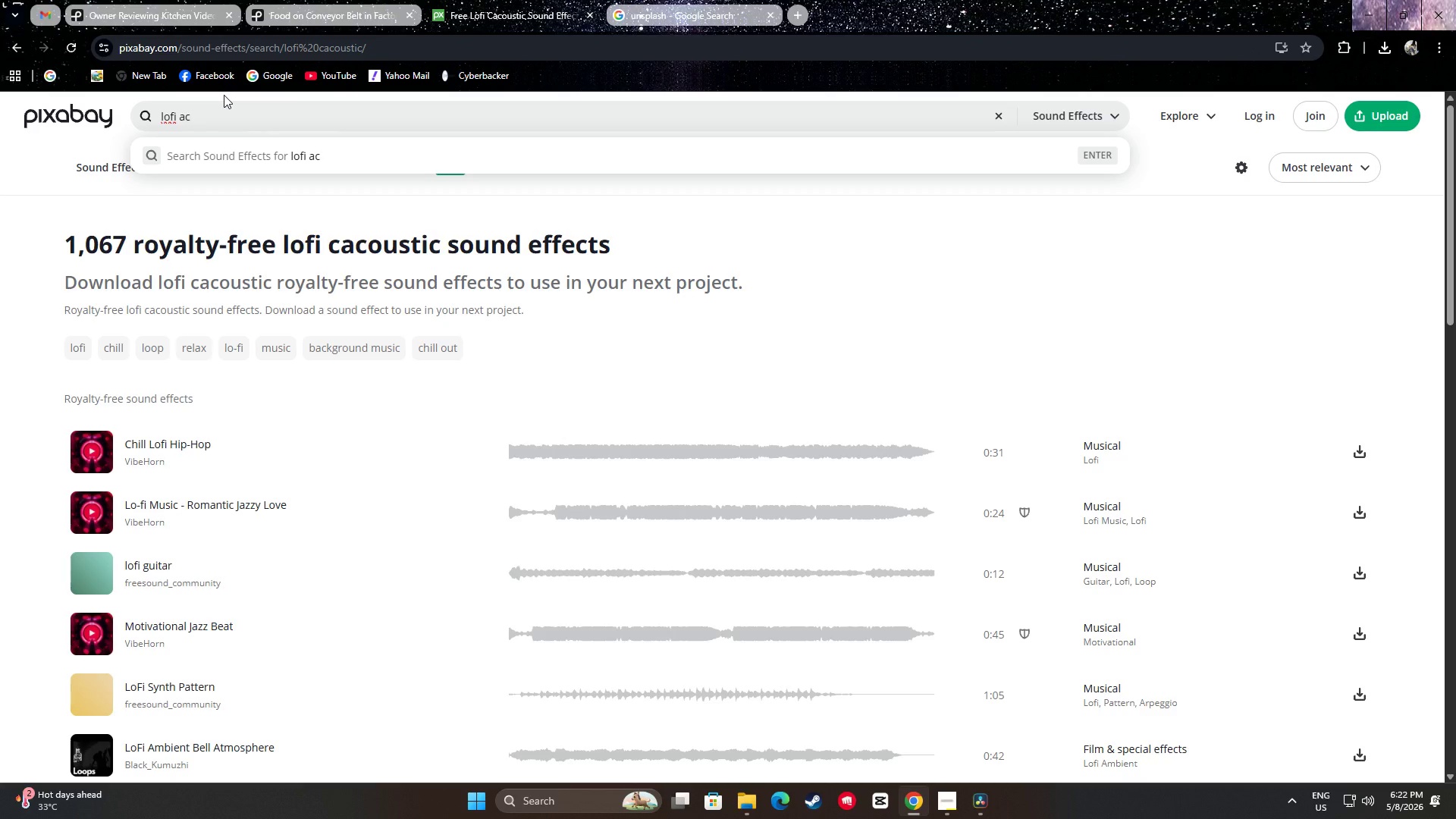 
key(ArrowLeft)
 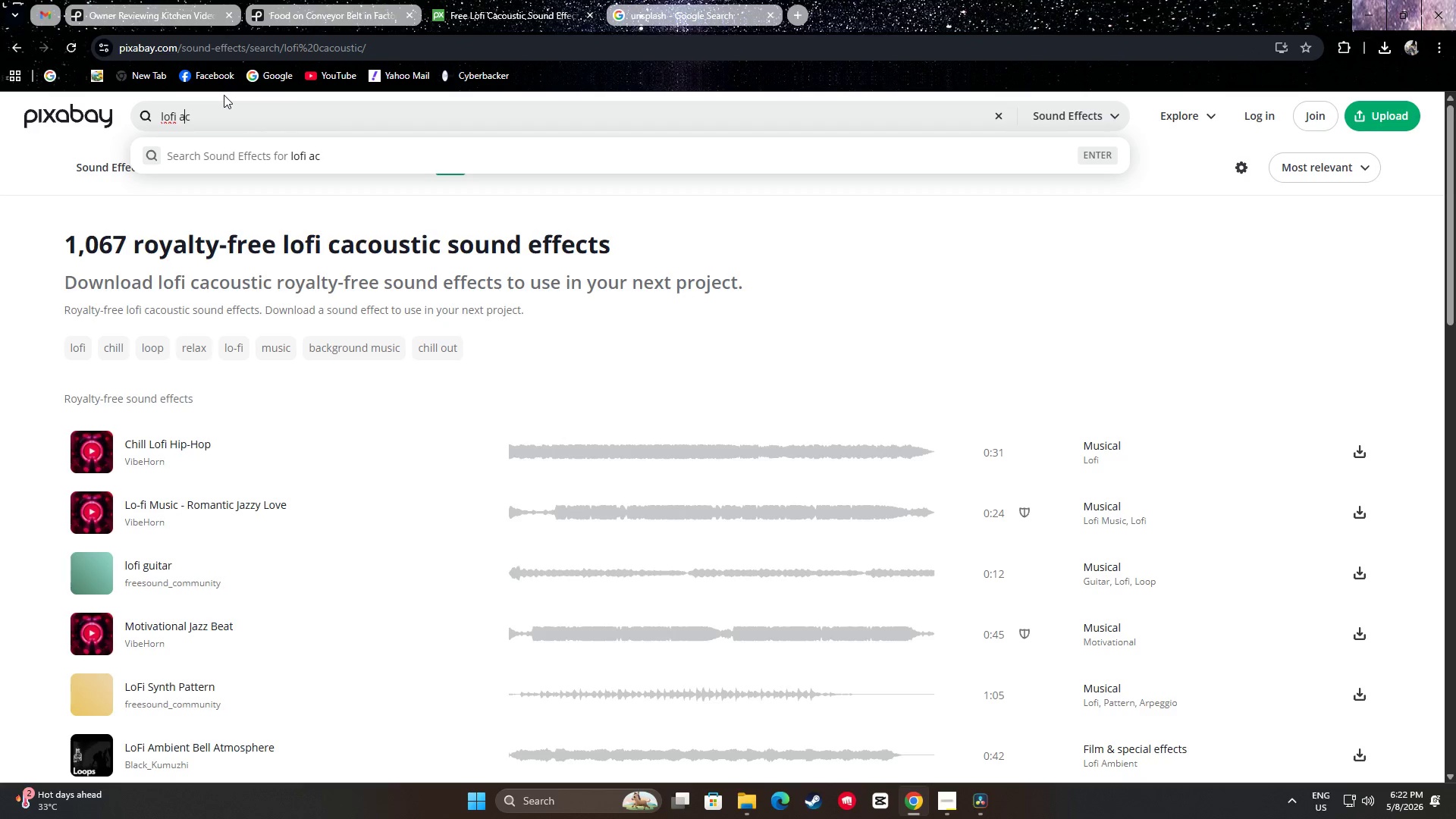 
key(ArrowLeft)
 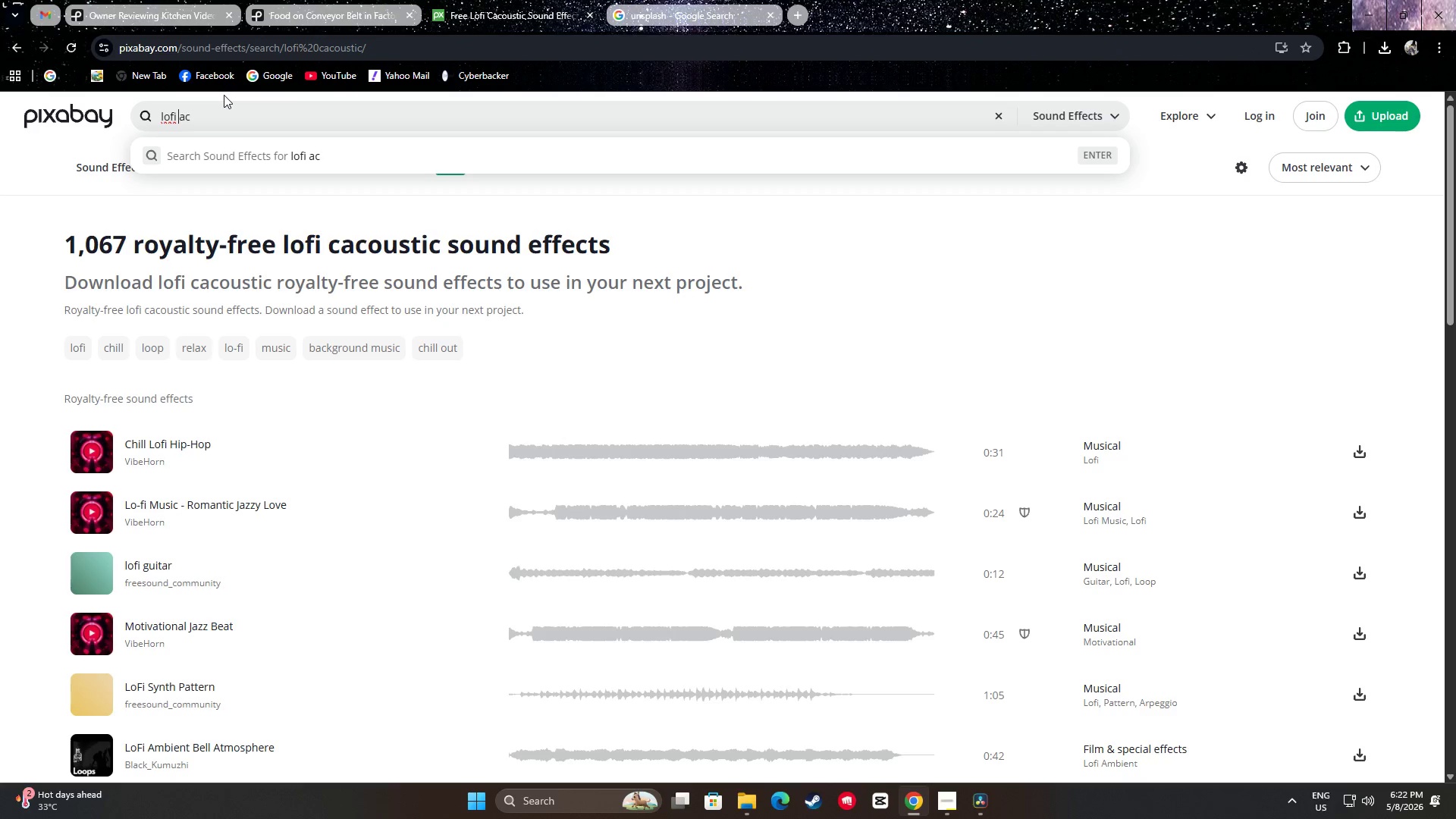 
key(ArrowLeft)
 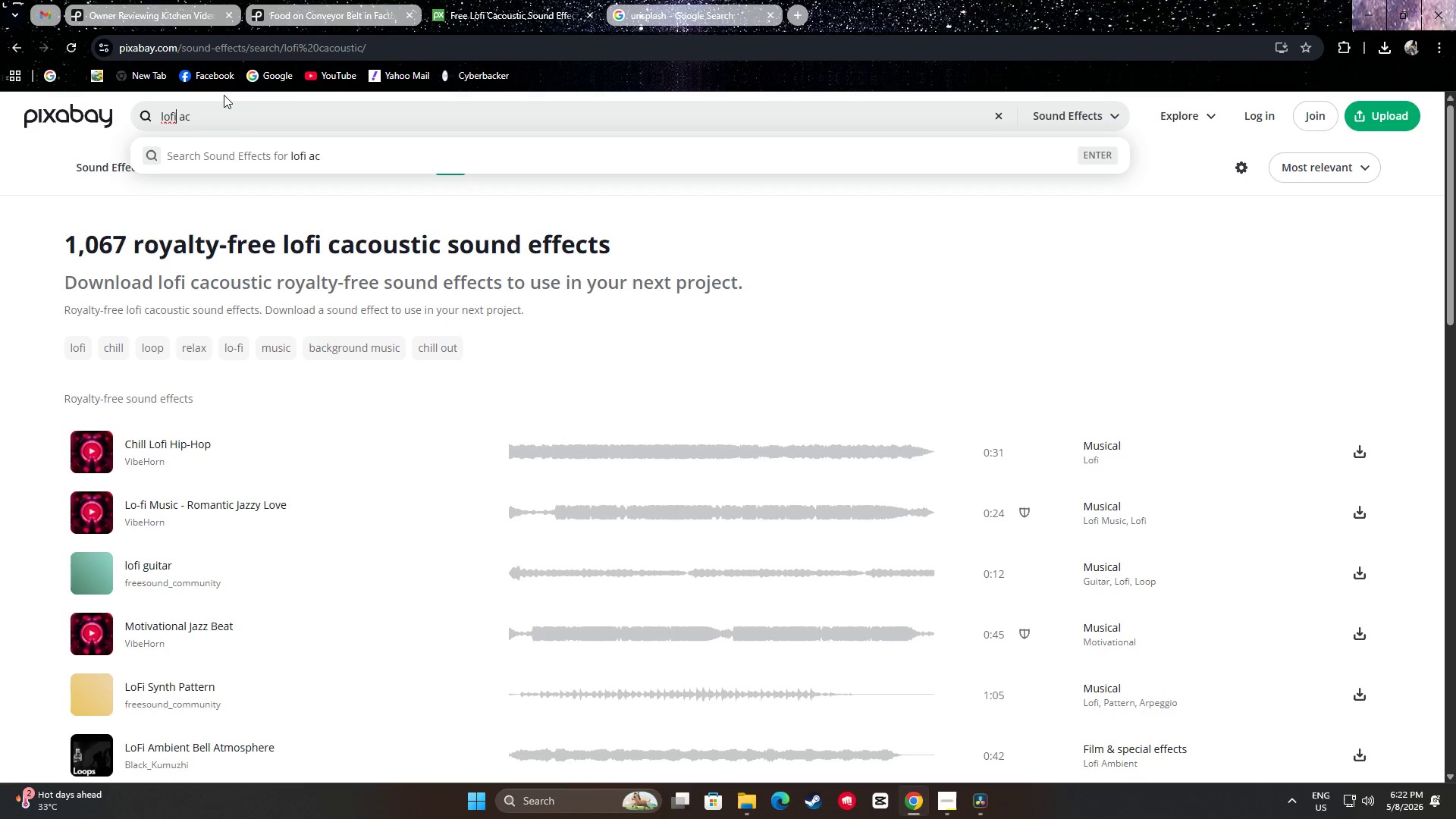 
key(ArrowLeft)
 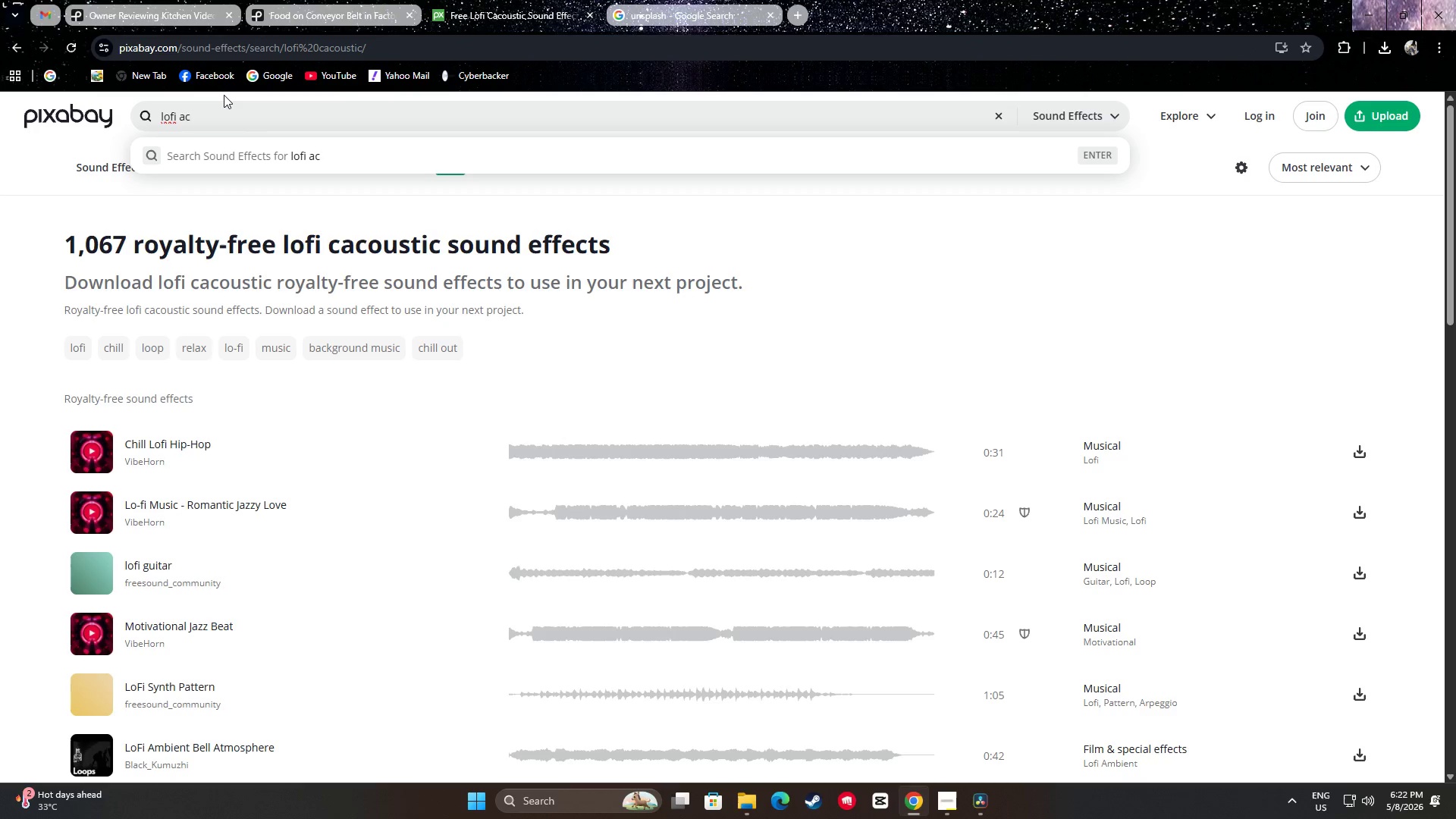 
key(ArrowLeft)
 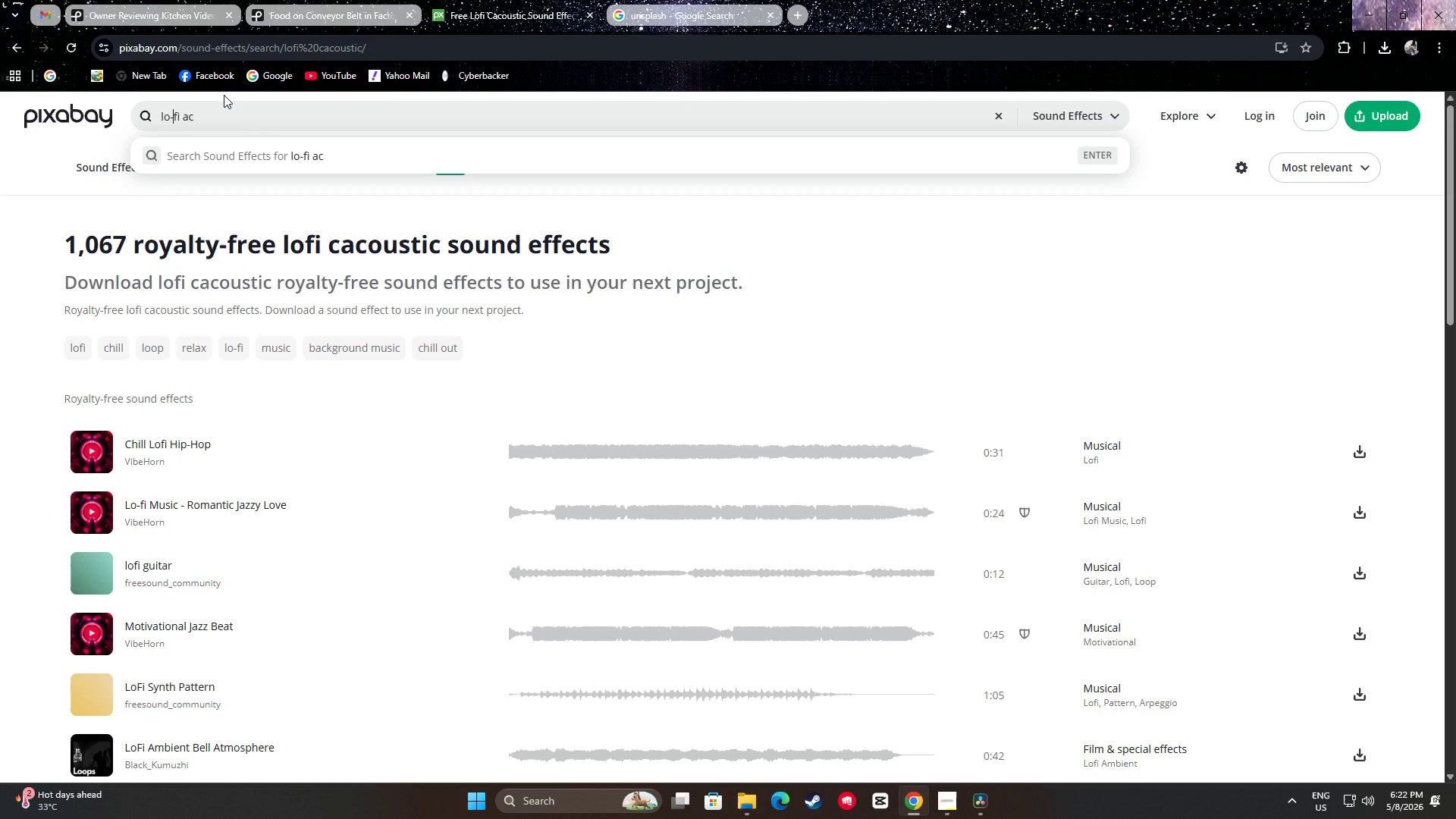 
key(Minus)
 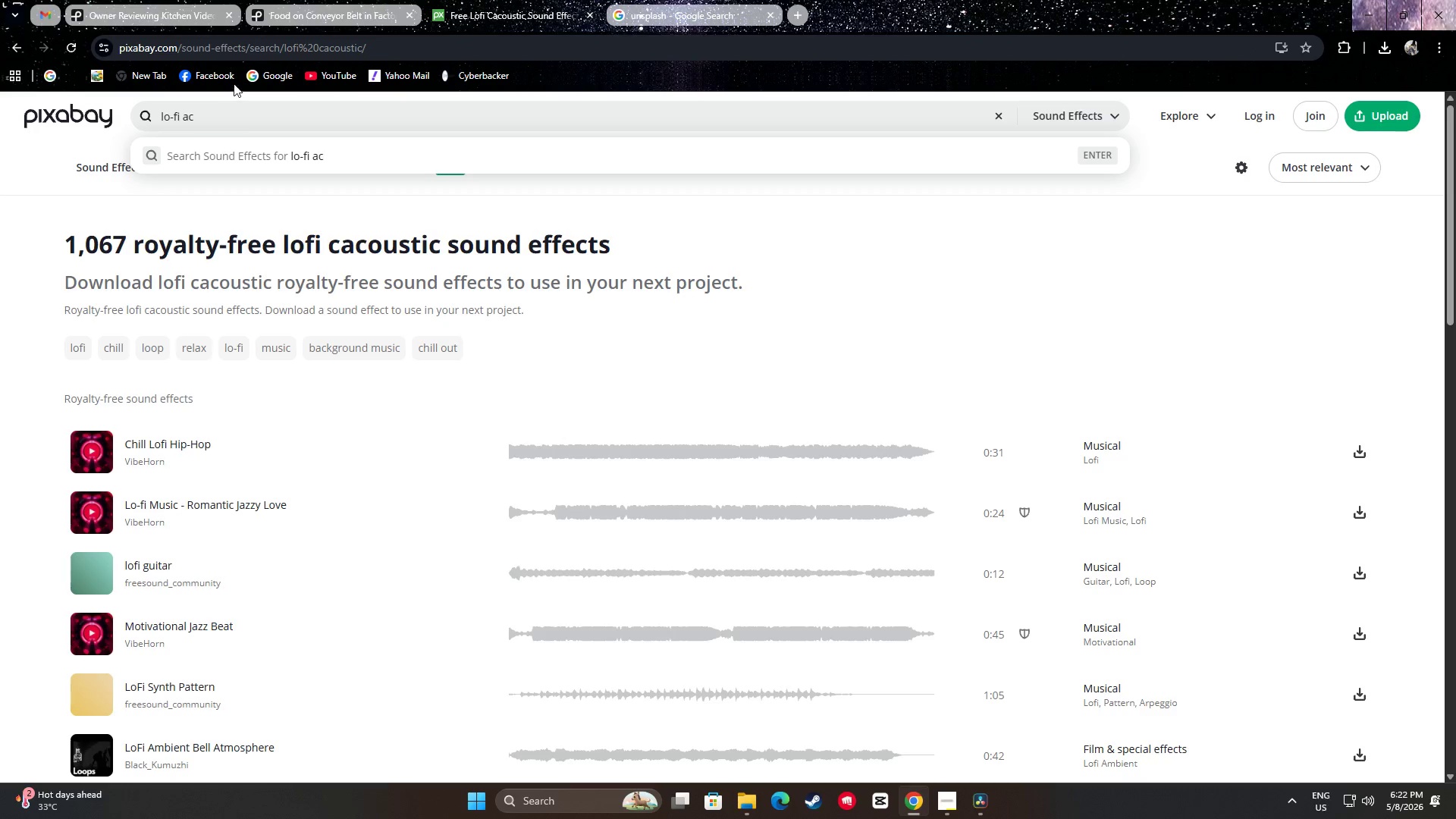 
left_click([234, 114])
 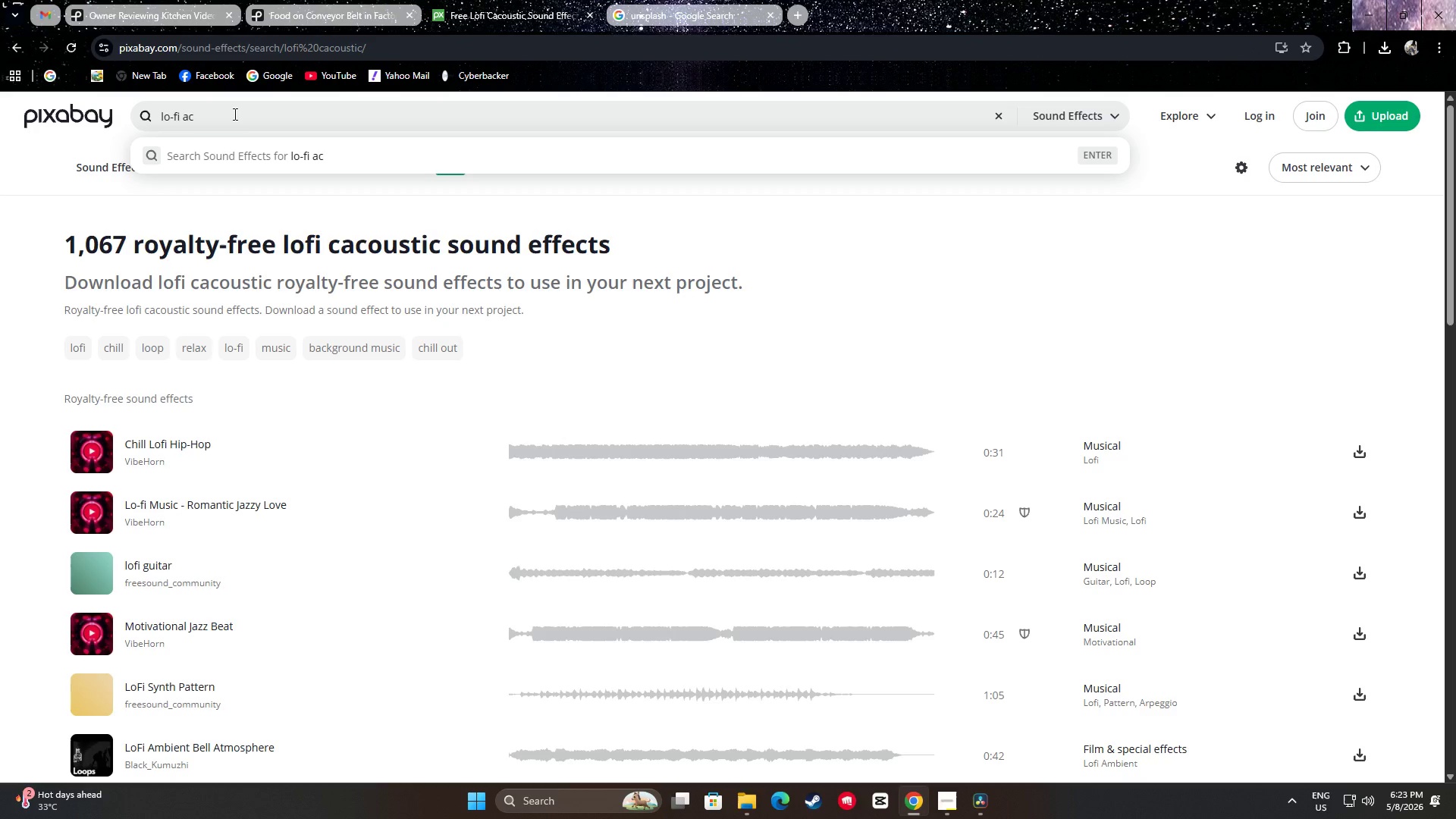 
type(oustic)
 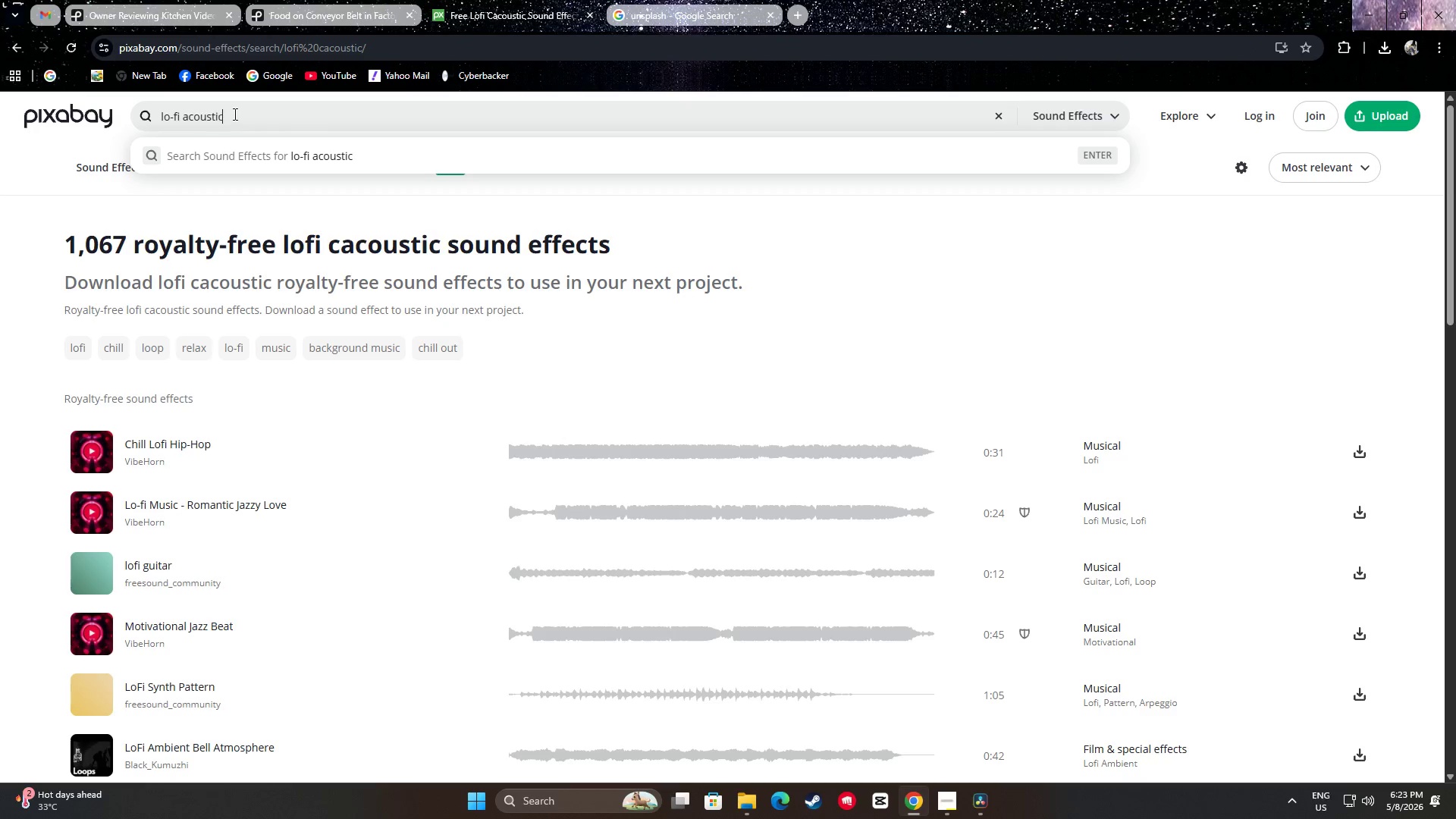 
key(Enter)
 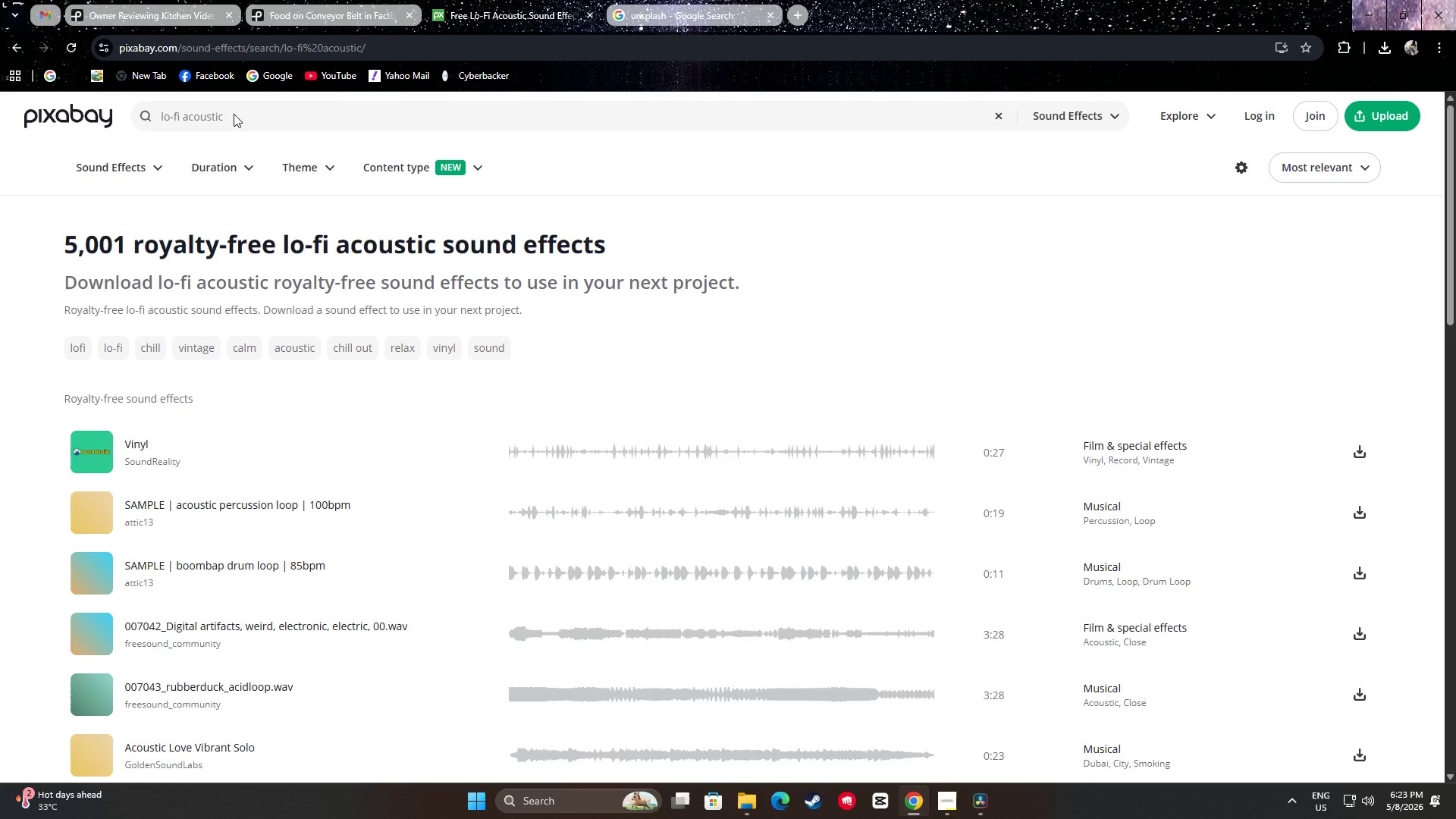 
wait(7.83)
 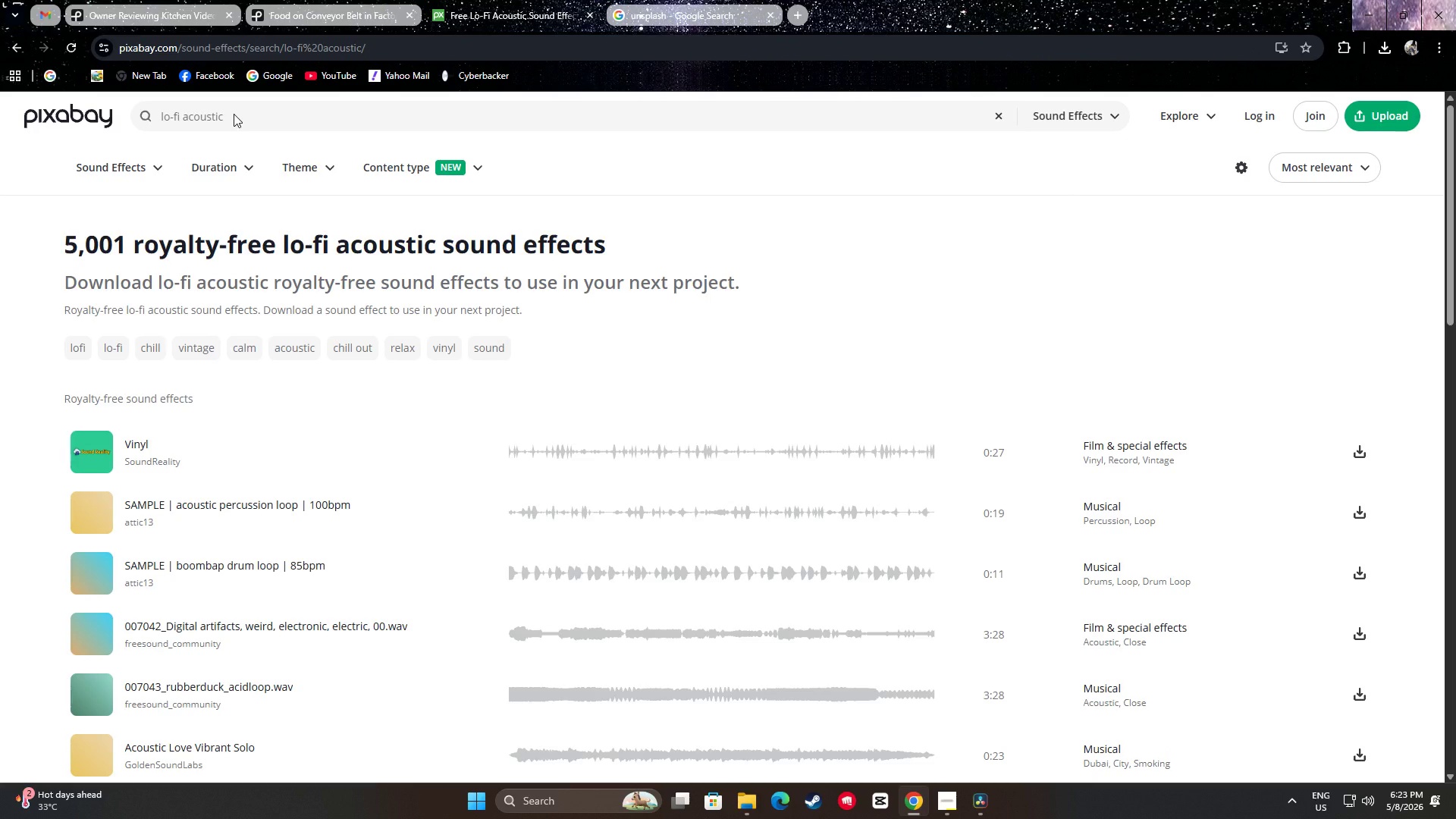 
left_click([98, 450])
 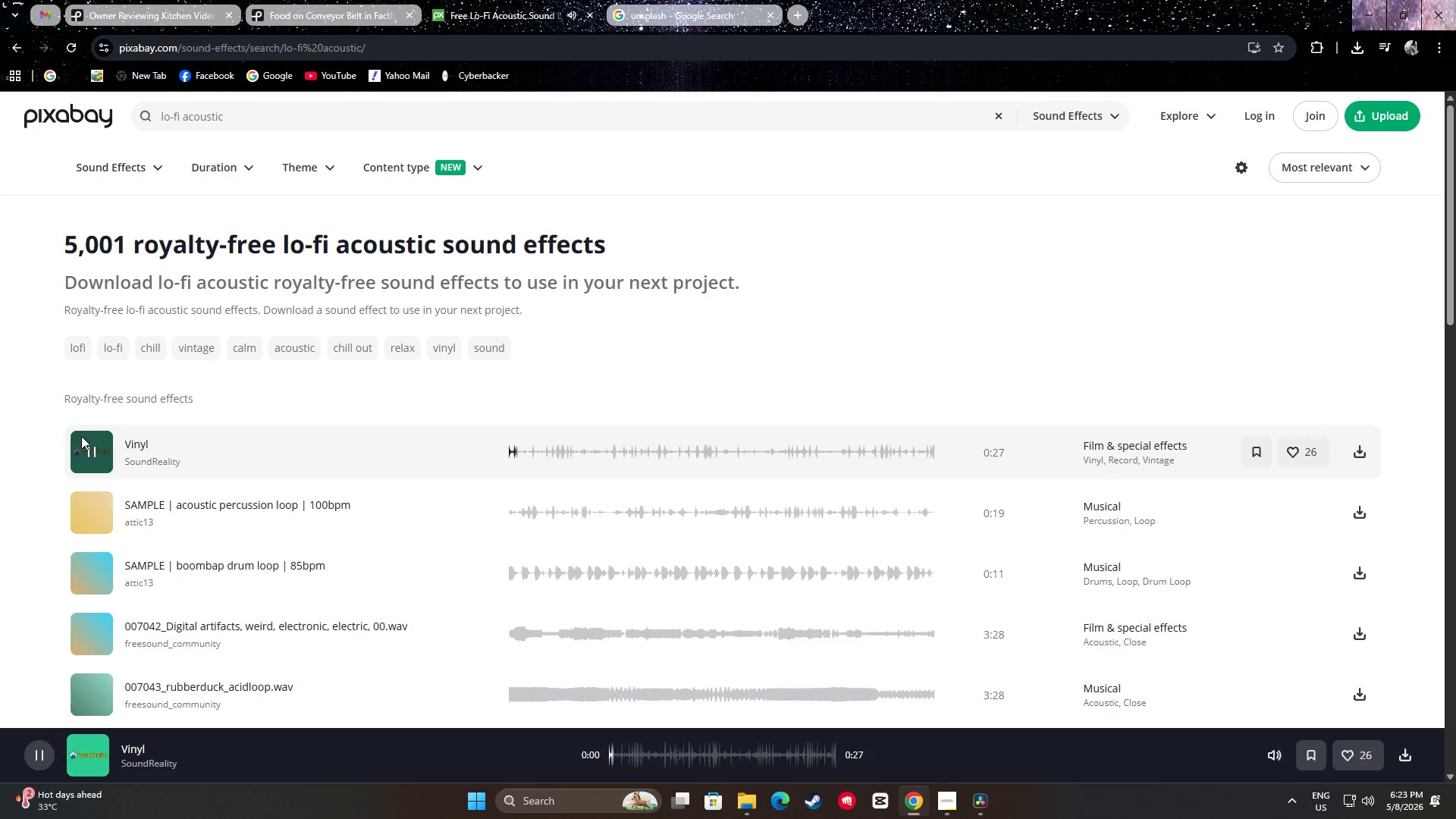 
left_click_drag(start_coordinate=[619, 450], to_coordinate=[623, 450])
 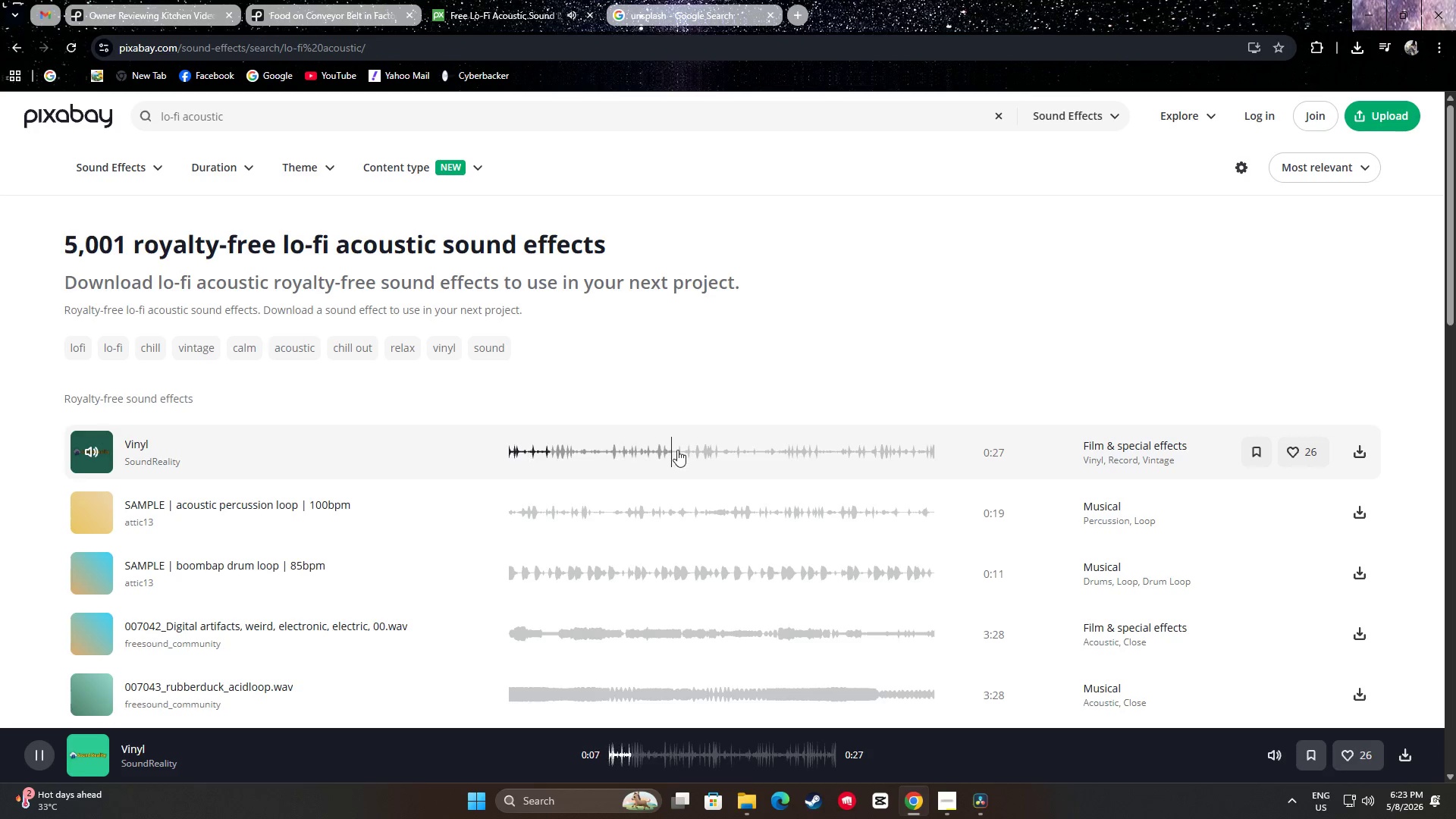 
double_click([681, 448])
 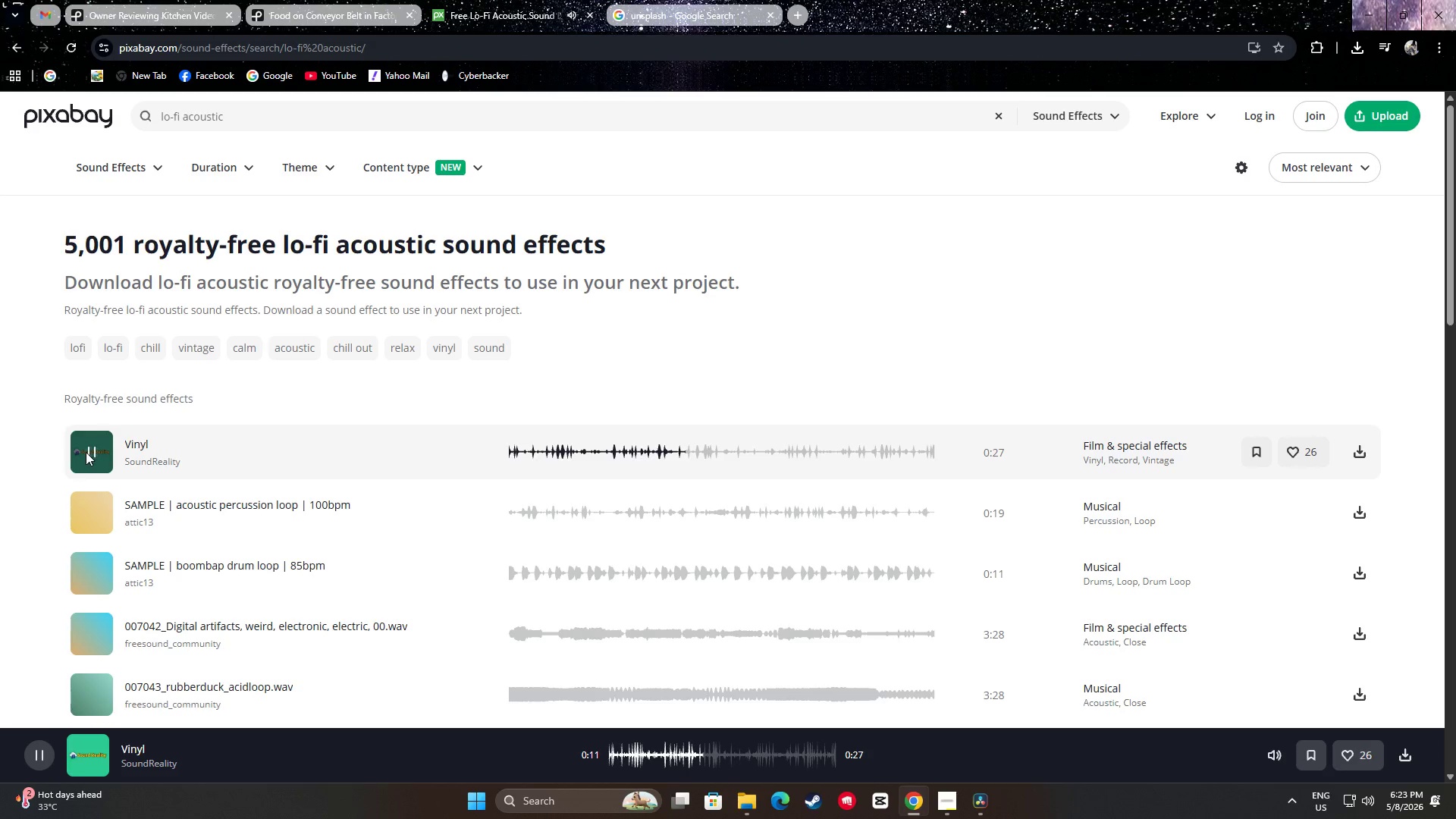 
left_click([88, 450])
 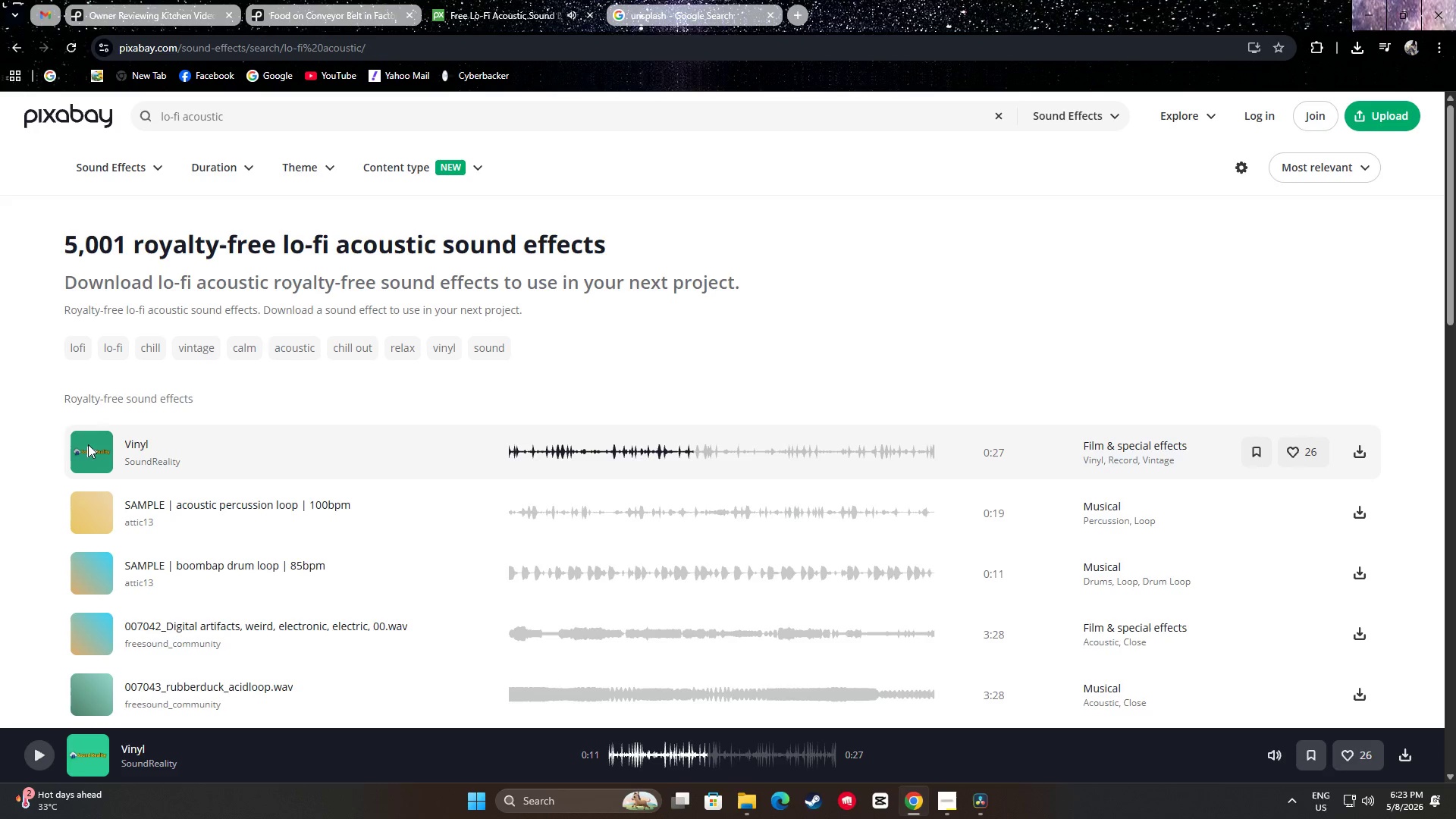 
scroll: coordinate [88, 444], scroll_direction: down, amount: 1.0
 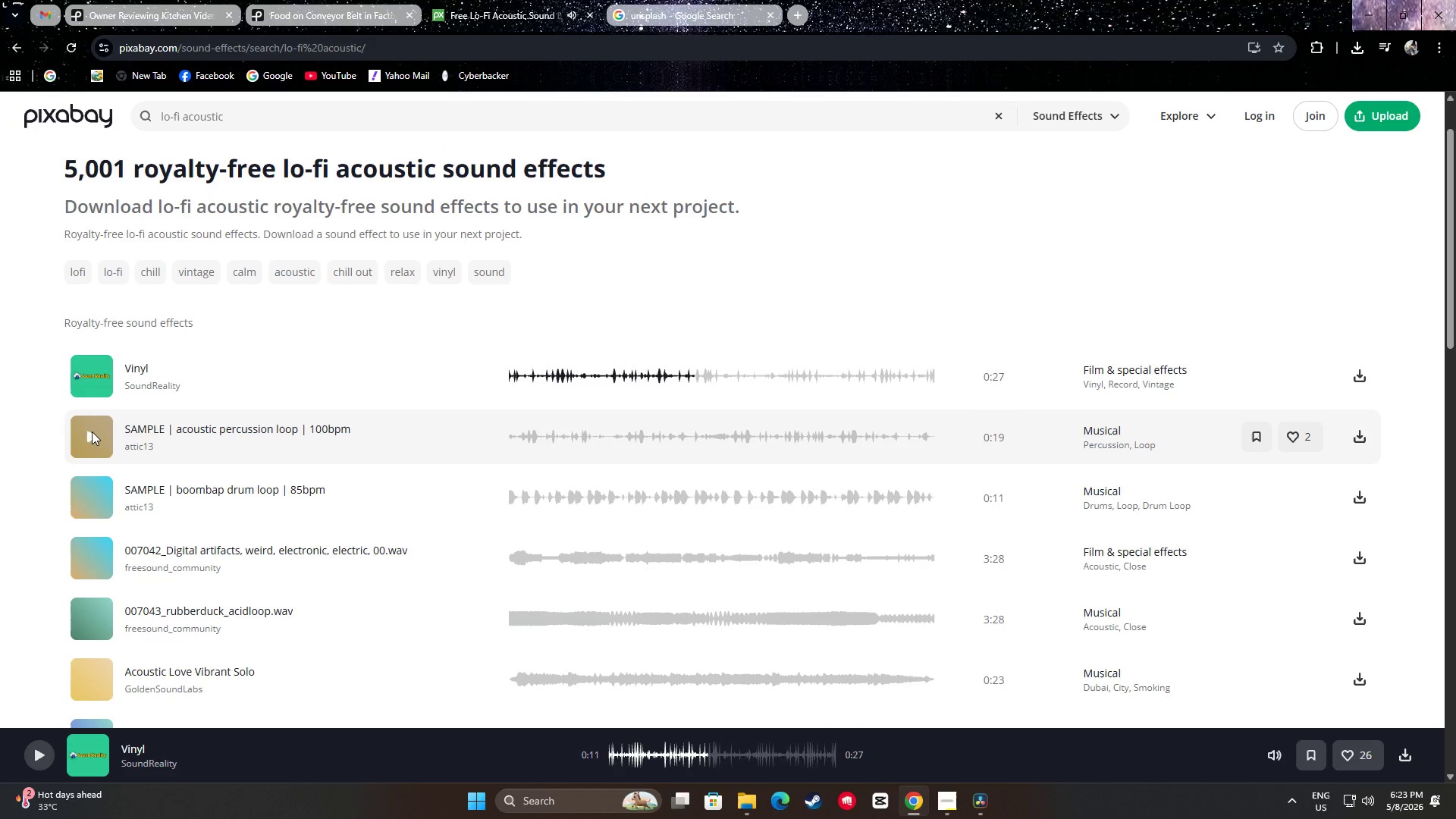 
left_click([89, 434])
 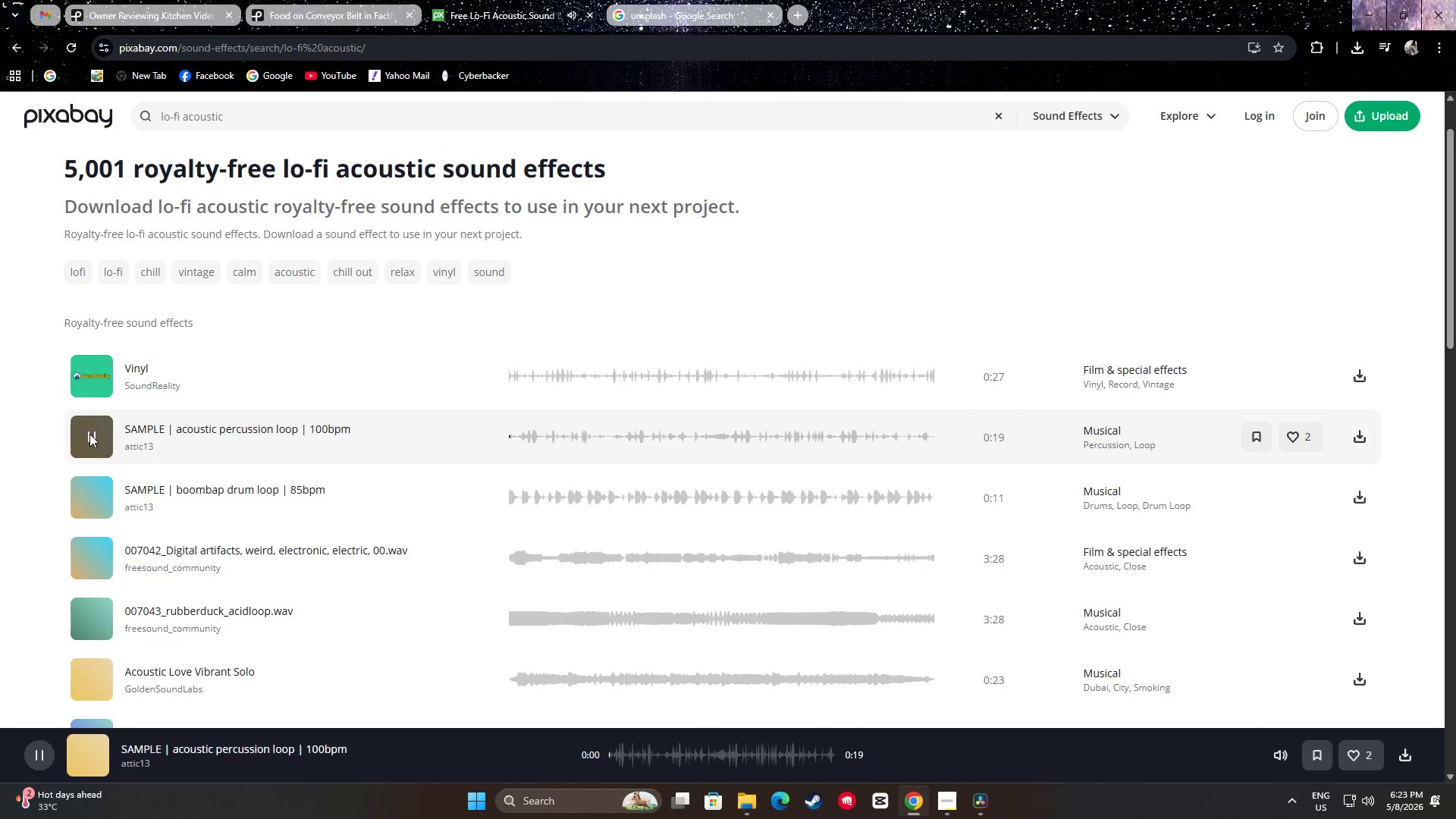 
left_click([89, 434])
 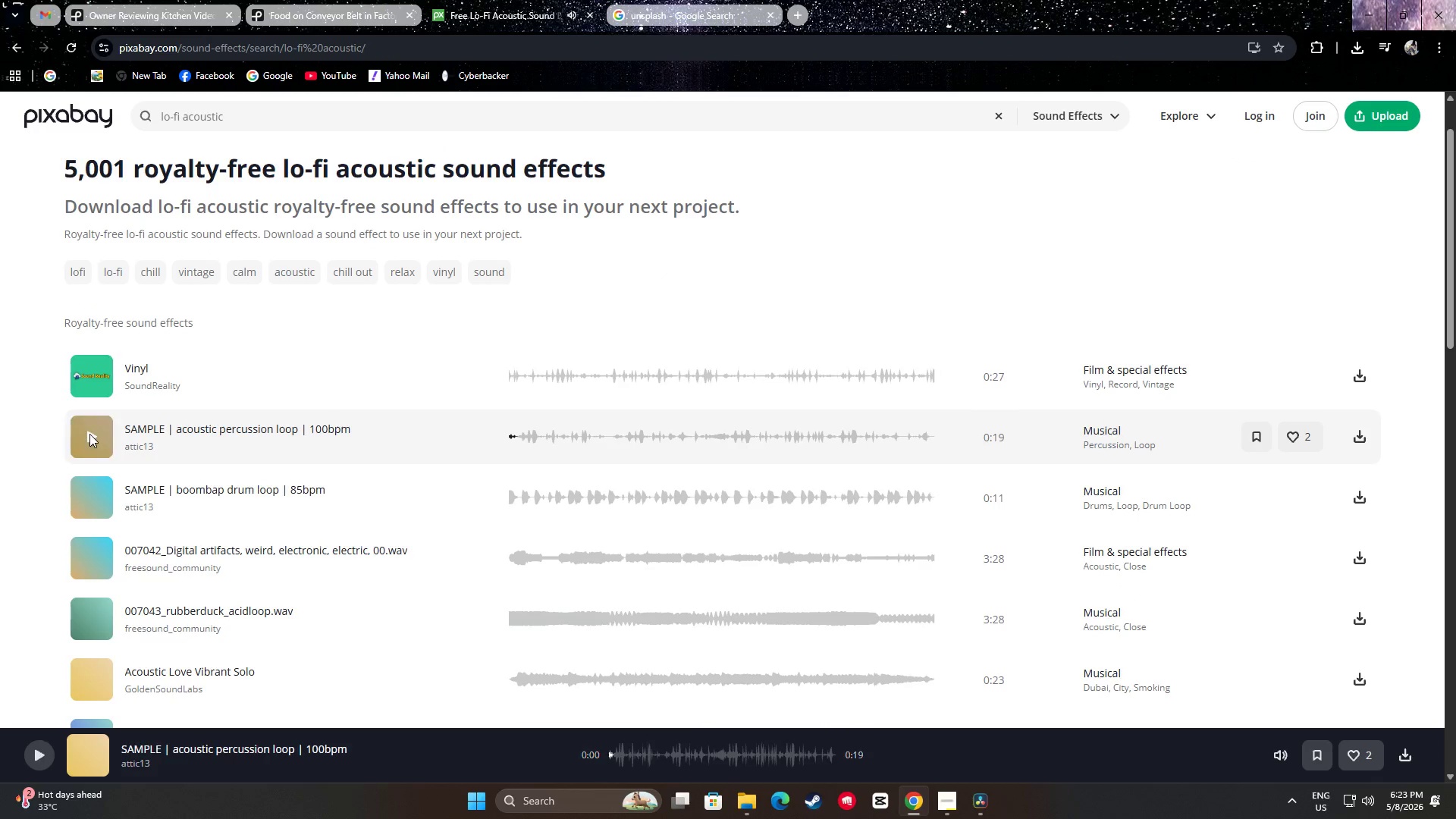 
scroll: coordinate [90, 425], scroll_direction: down, amount: 3.0
 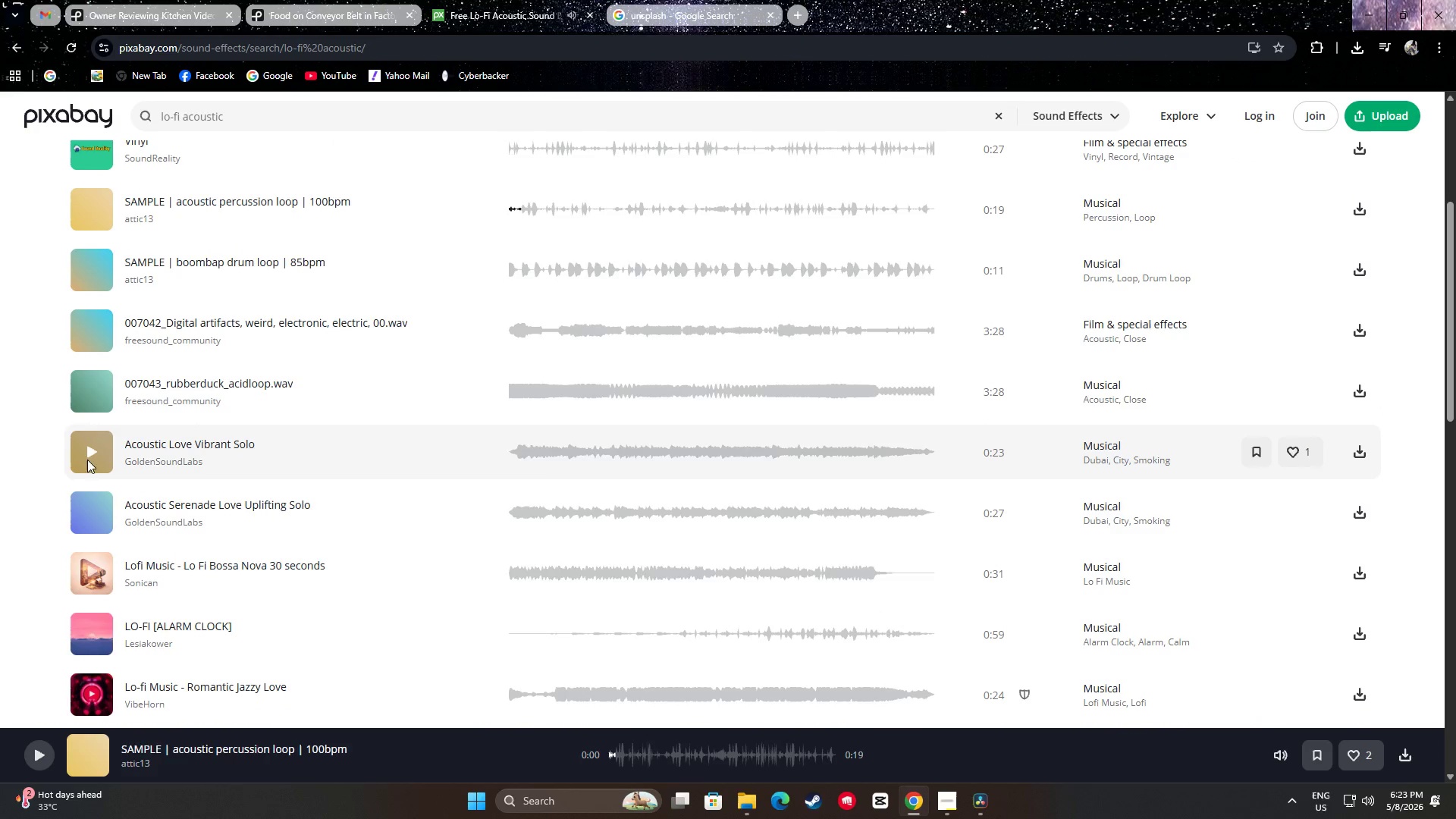 
left_click([90, 453])
 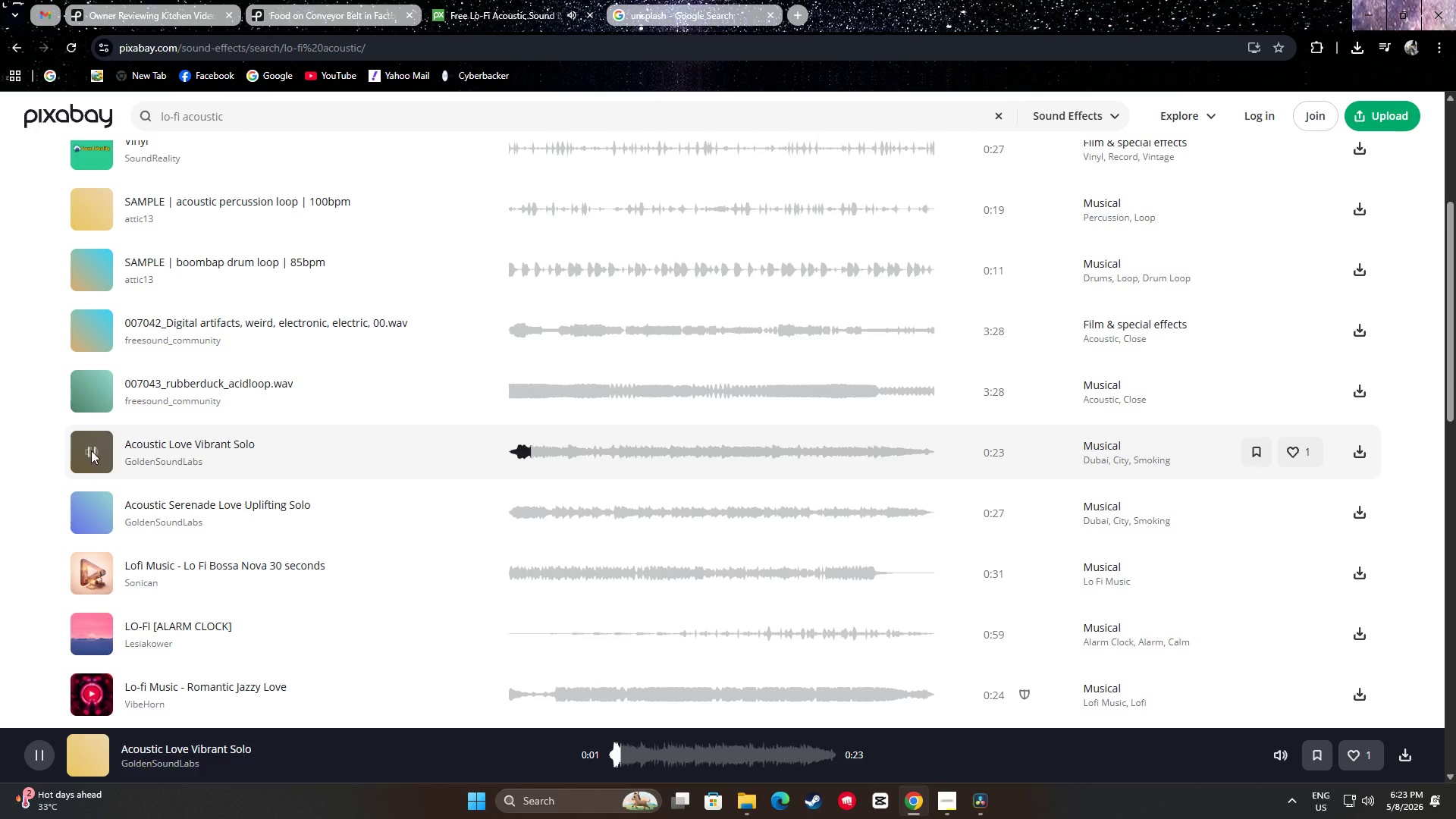 
left_click([91, 450])
 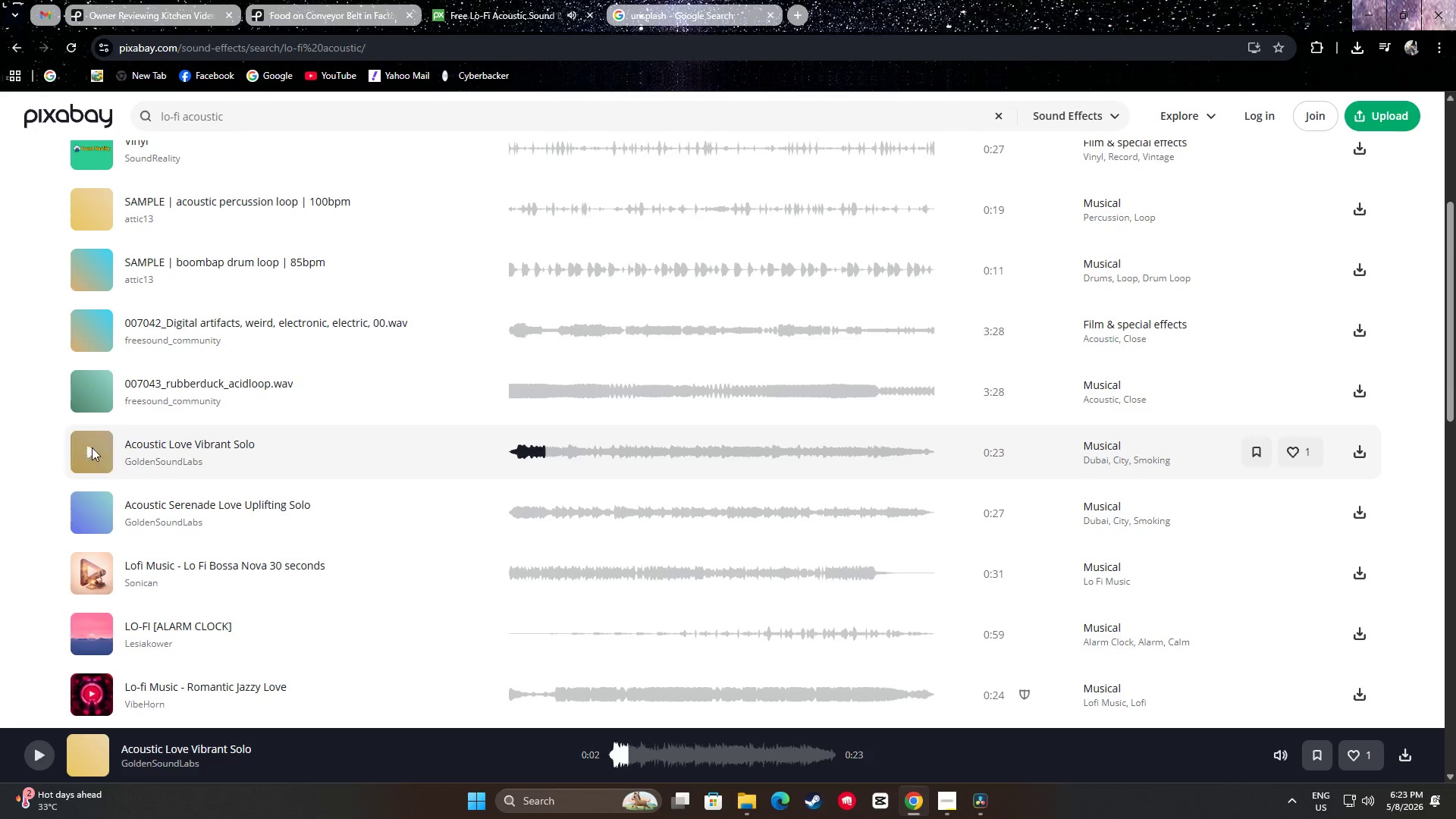 
scroll: coordinate [92, 446], scroll_direction: down, amount: 2.0
 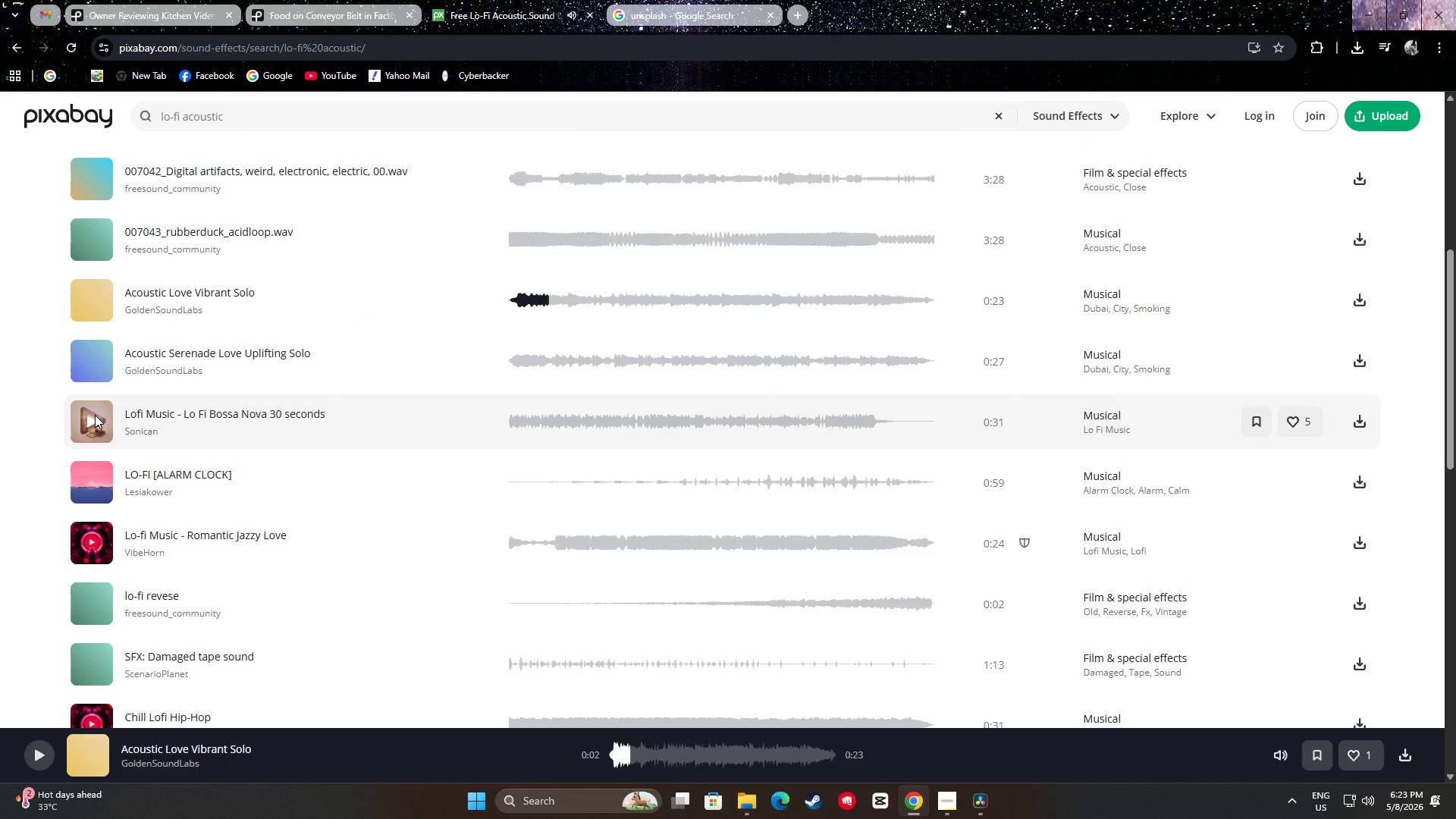 
left_click([95, 415])
 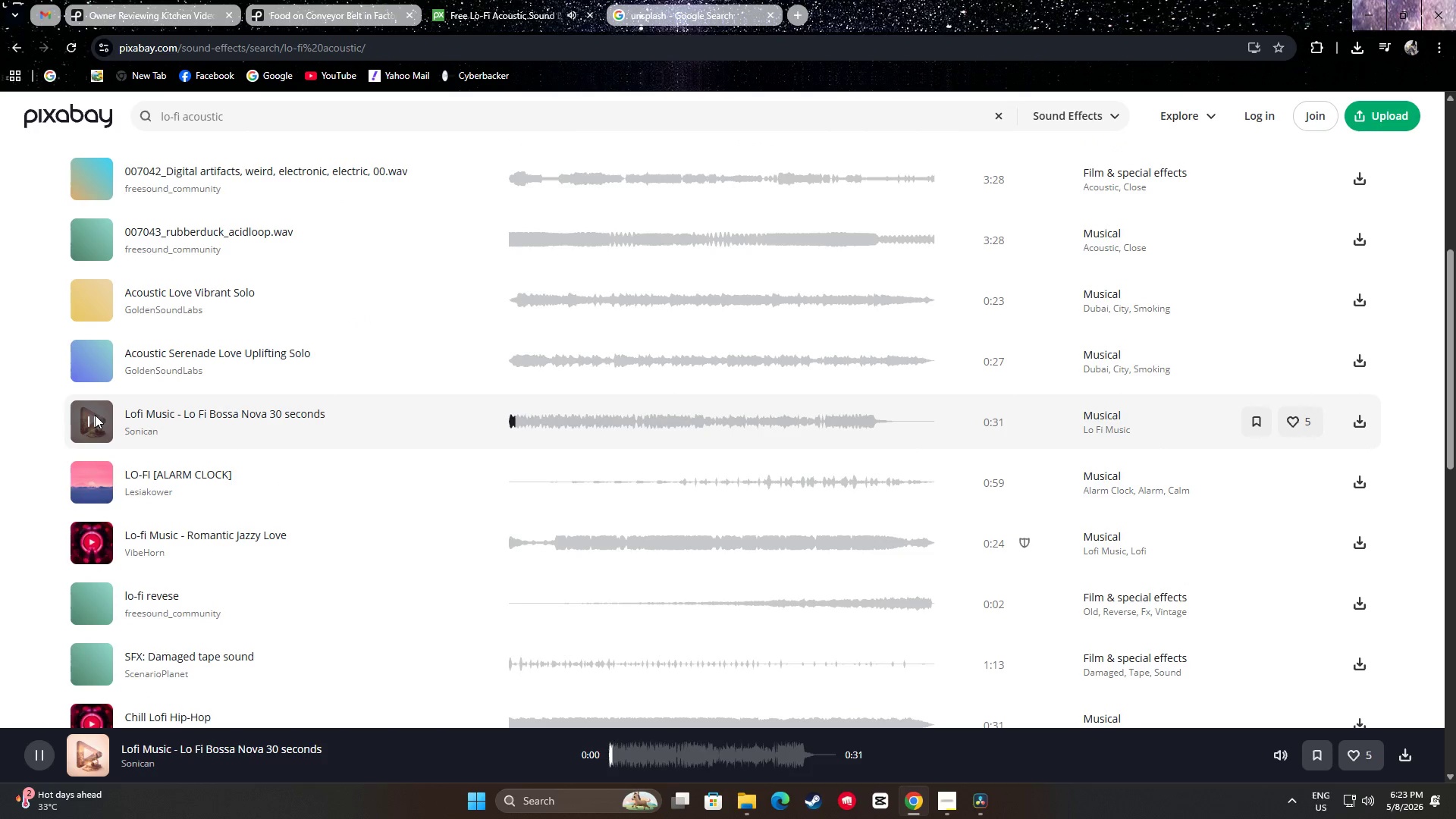 
left_click([95, 415])
 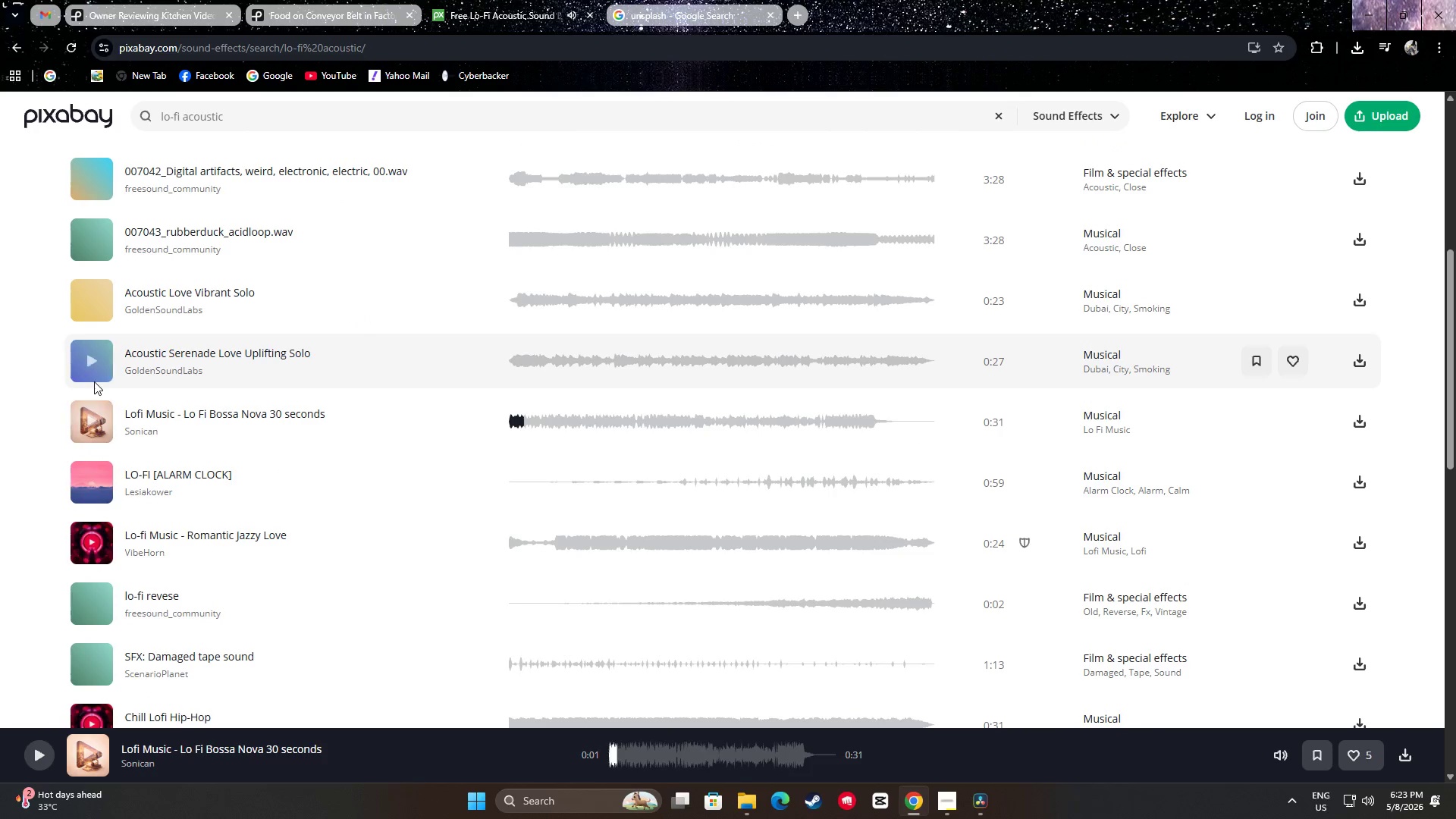 
left_click([92, 362])
 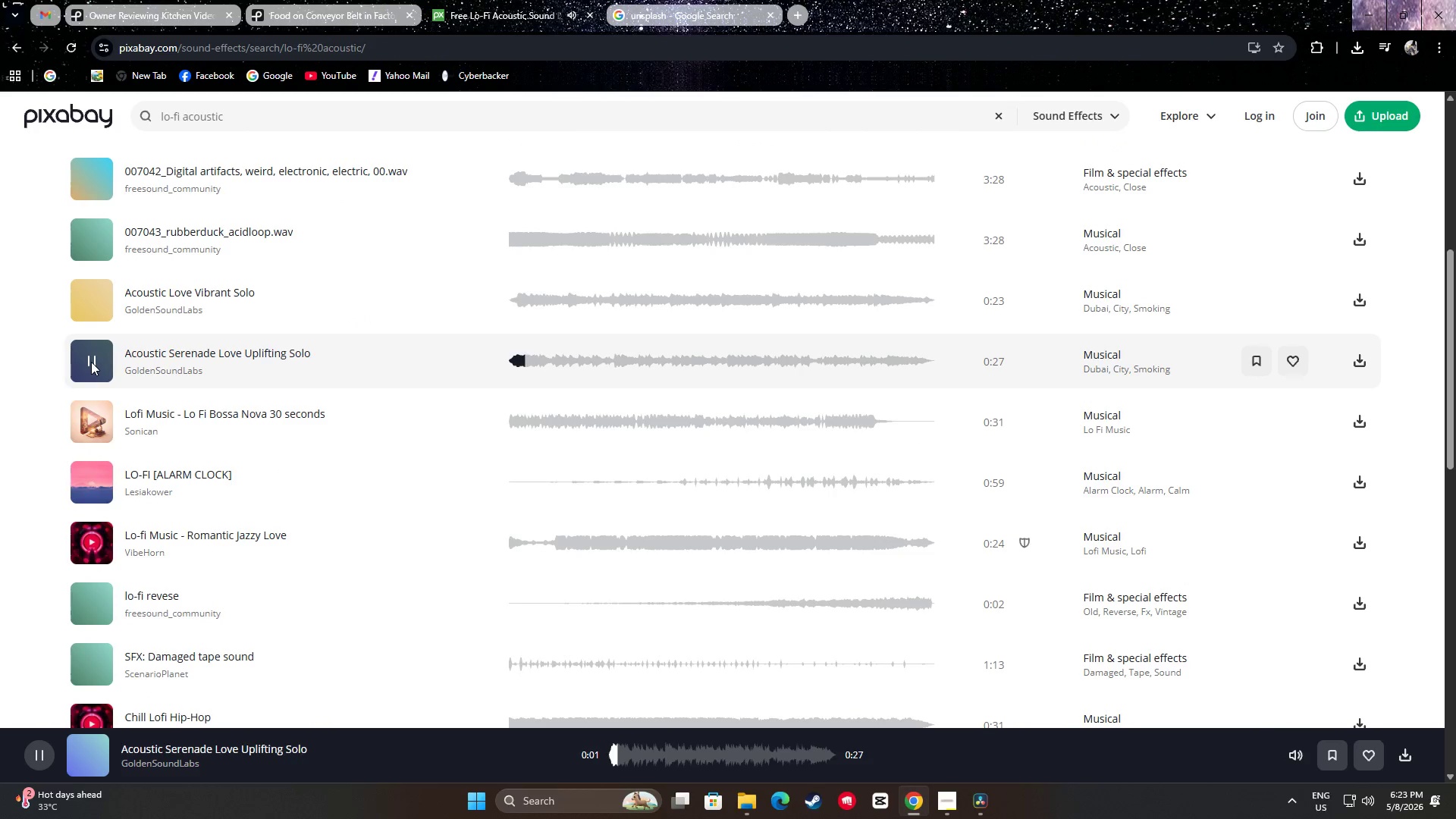 
left_click([90, 359])
 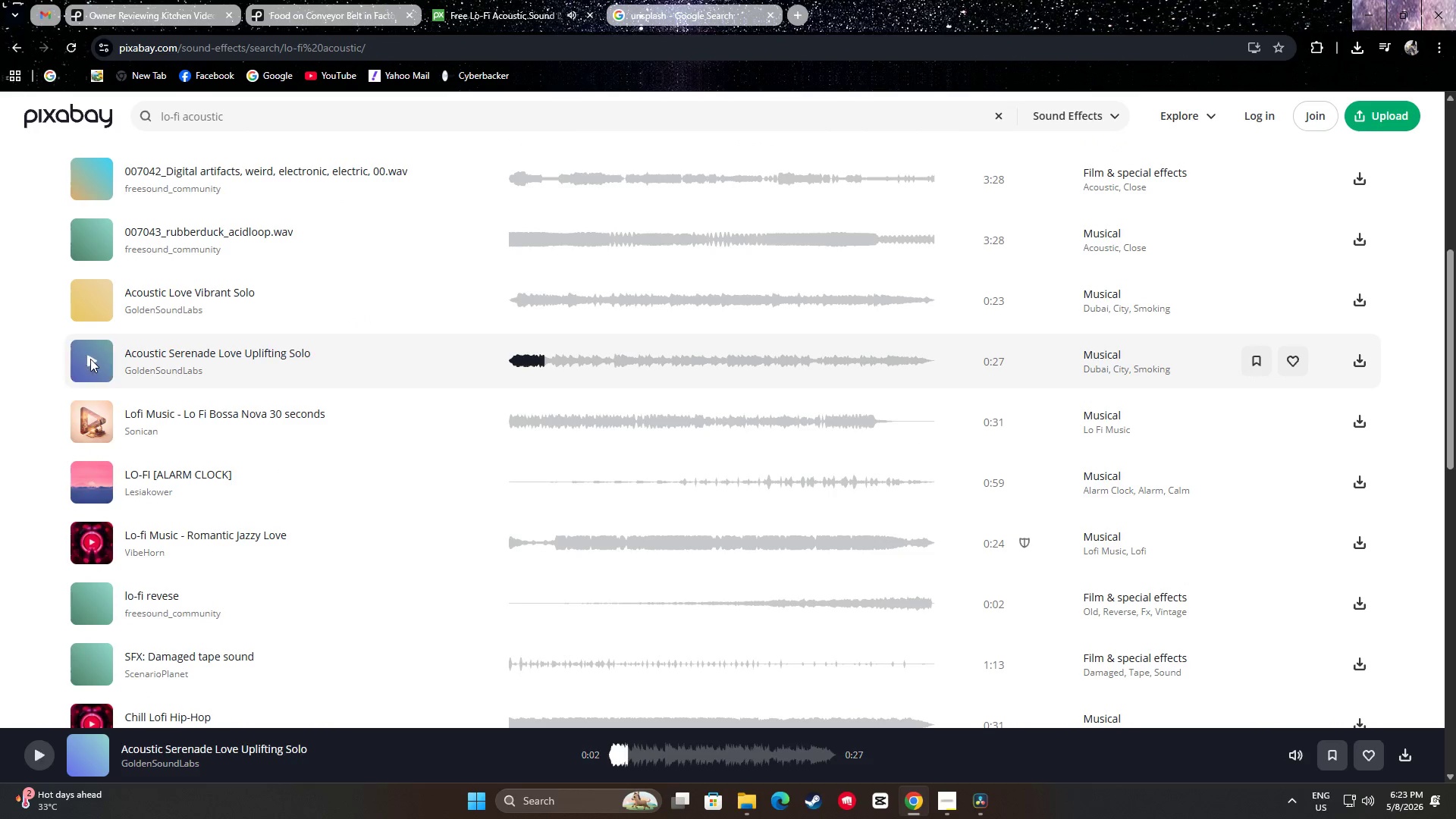 
scroll: coordinate [92, 356], scroll_direction: down, amount: 2.0
 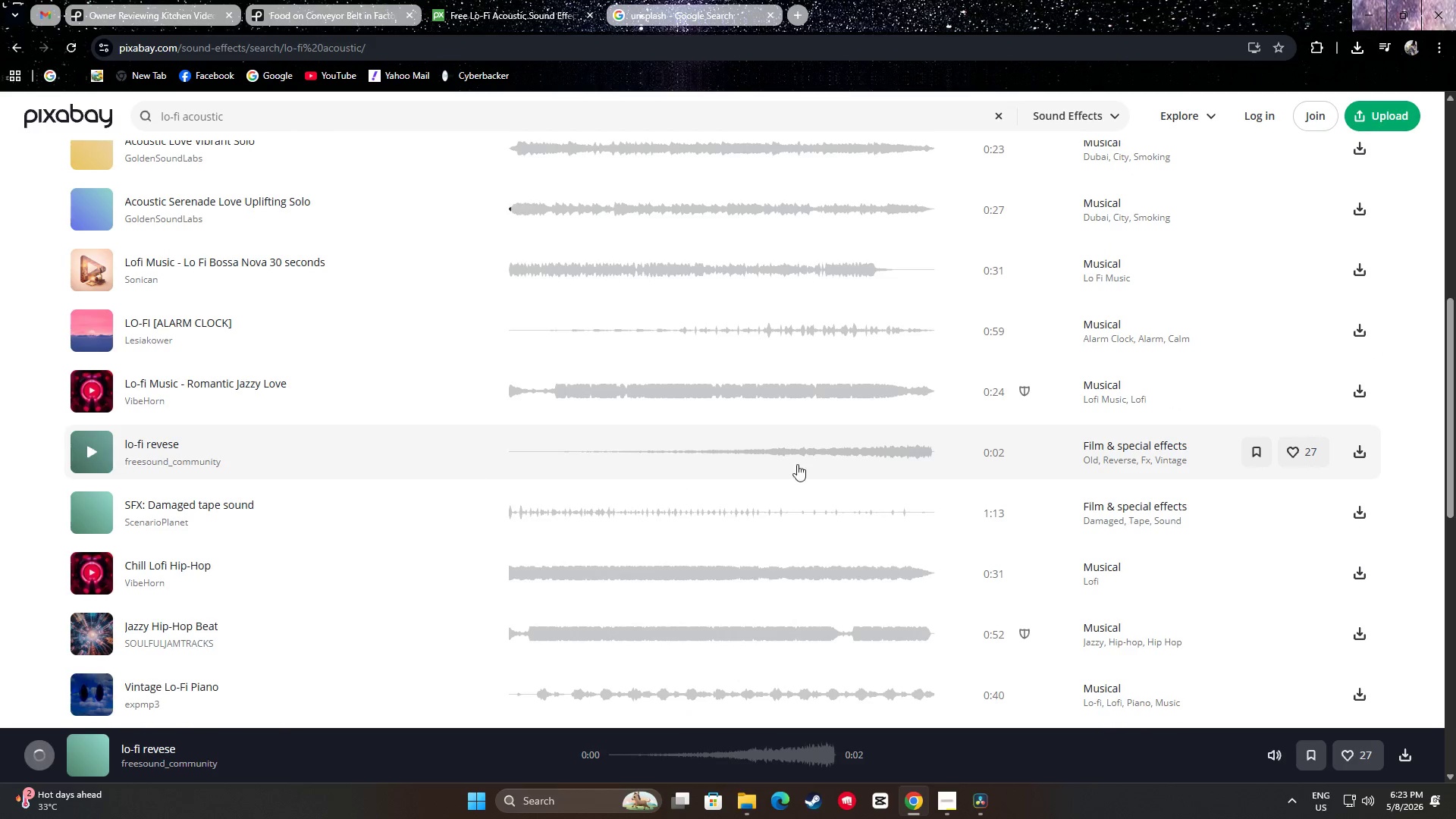 
left_click([803, 461])
 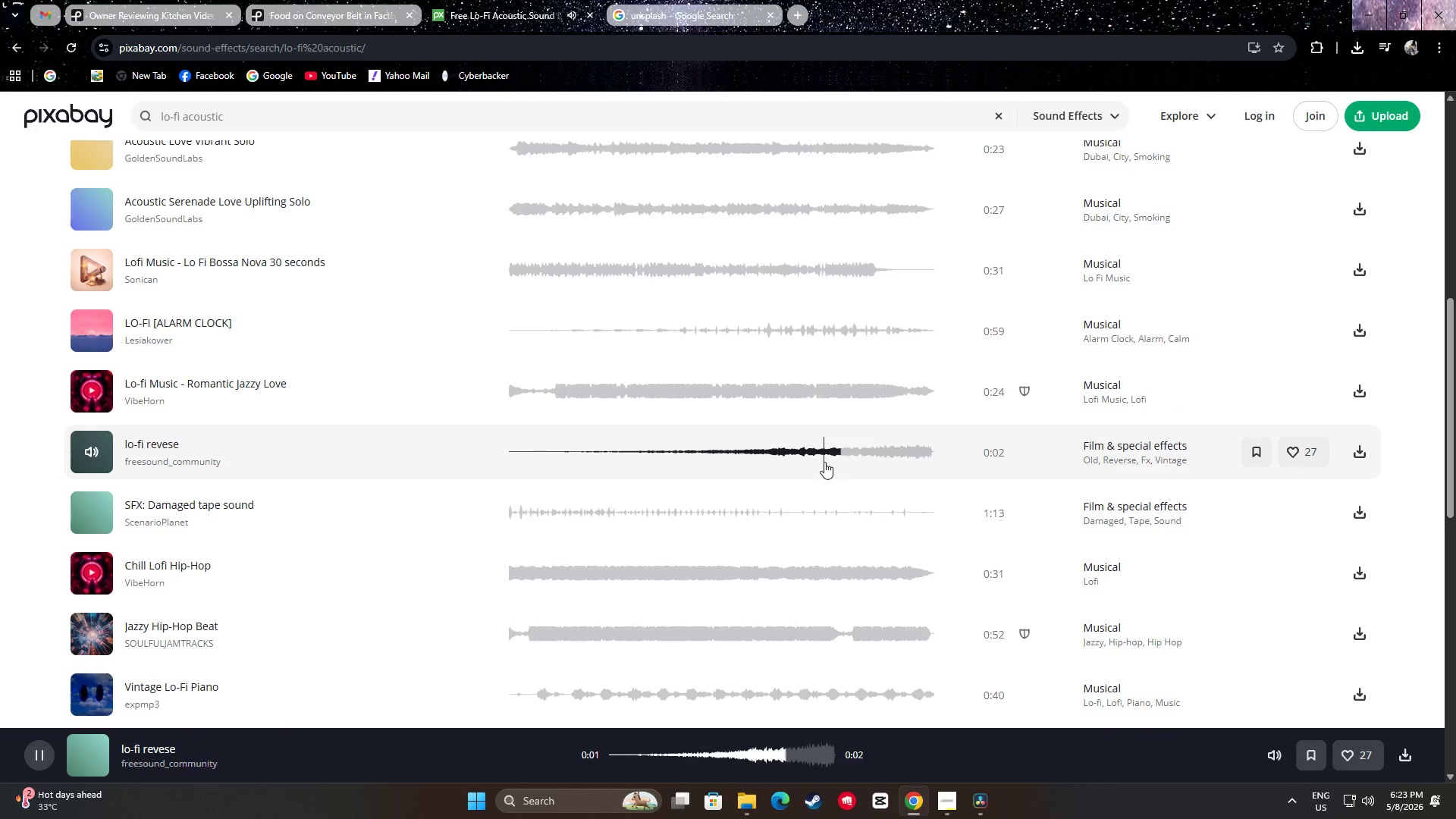 
left_click([876, 459])
 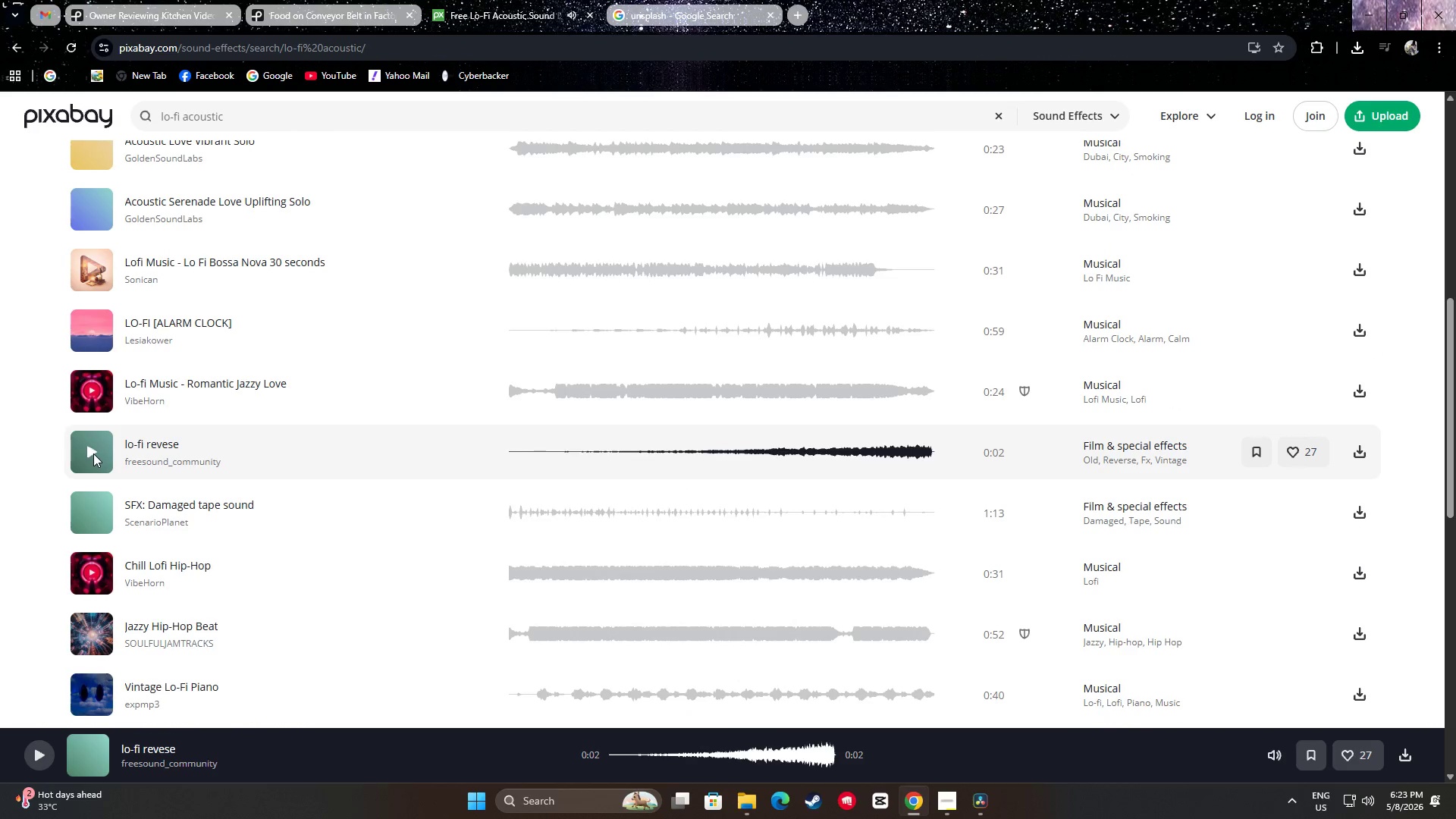 
left_click([92, 388])
 